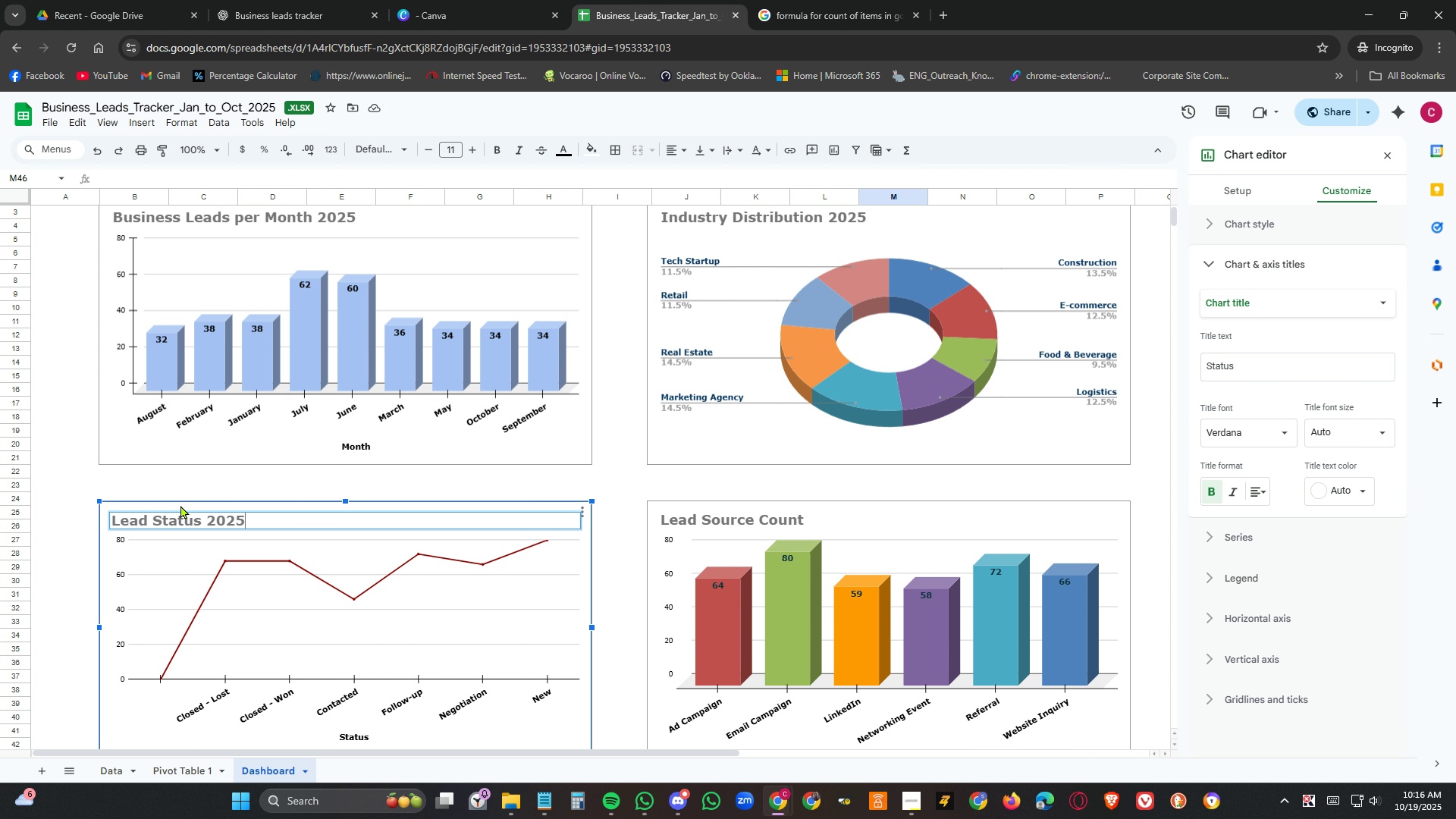 
key(Numpad5)
 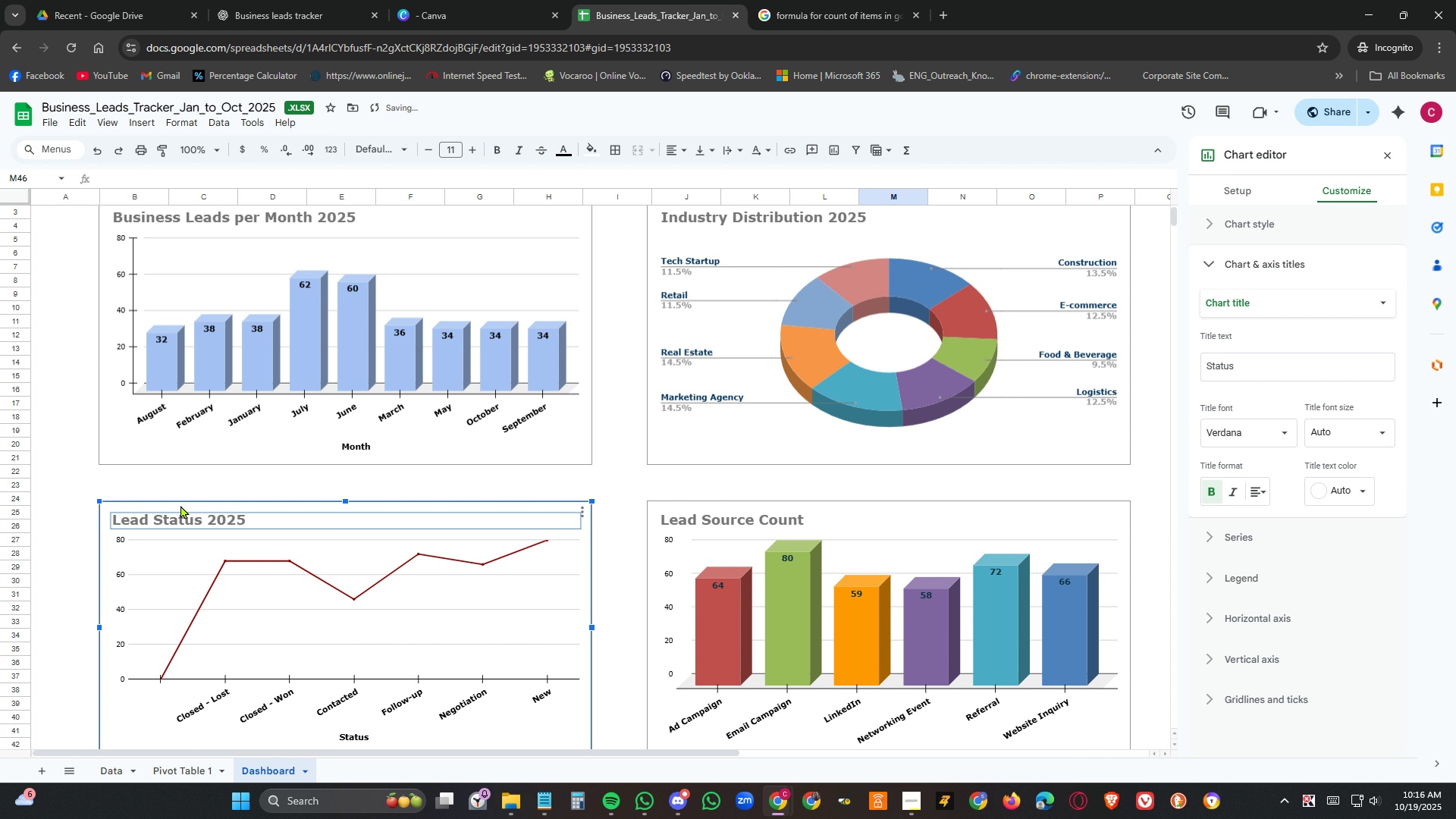 
key(NumpadEnter)
 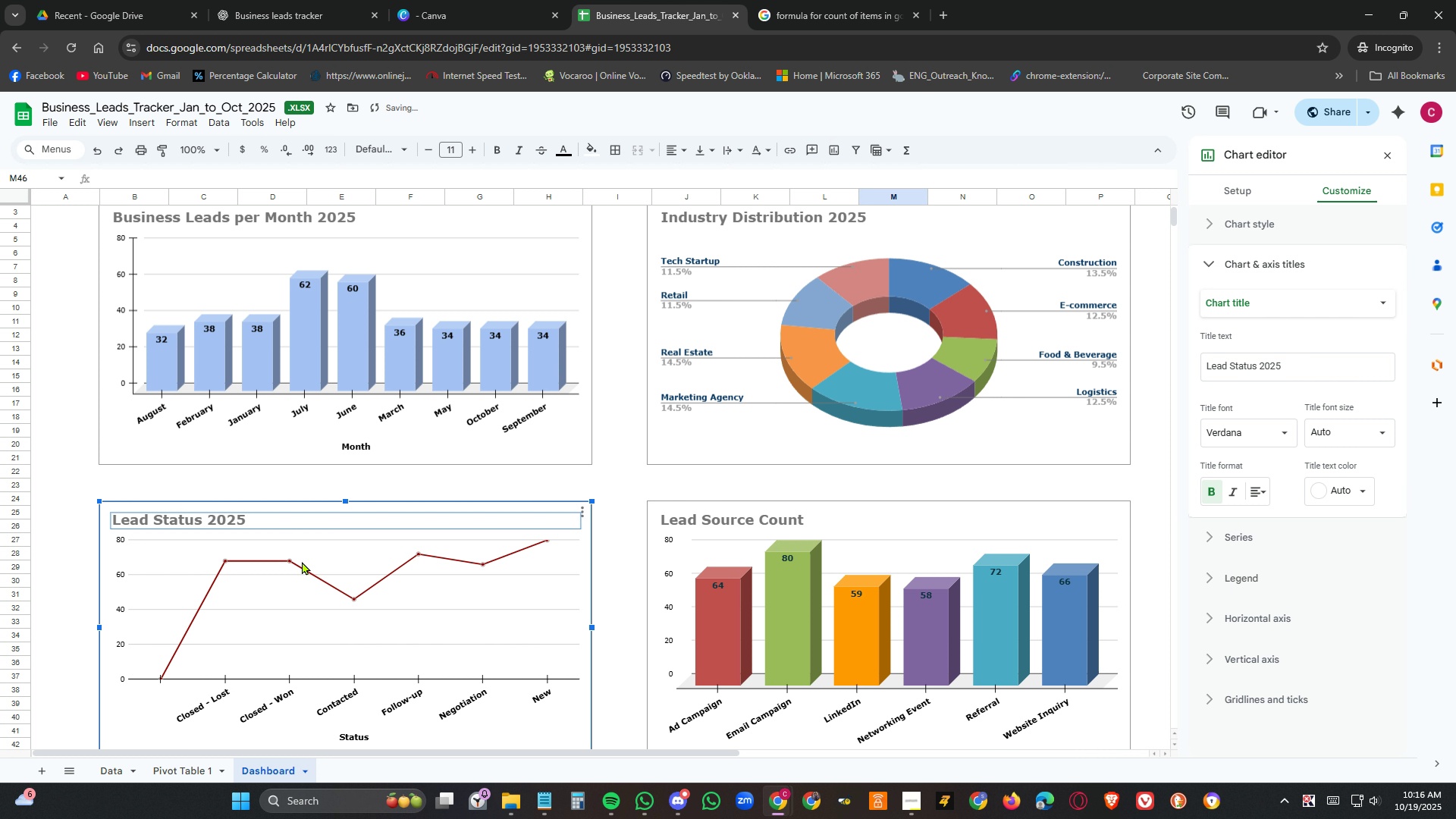 
left_click([303, 561])
 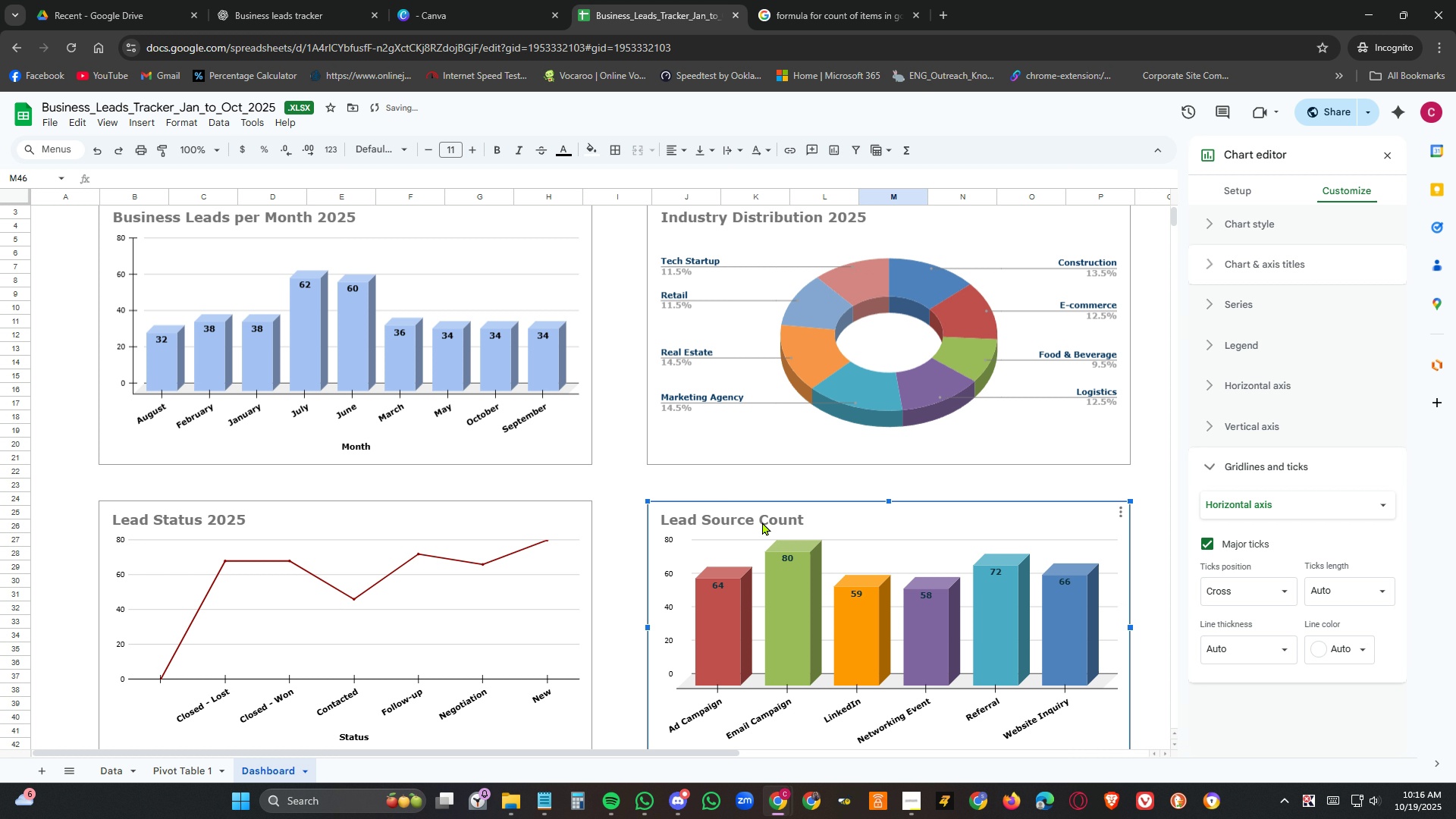 
double_click([762, 522])
 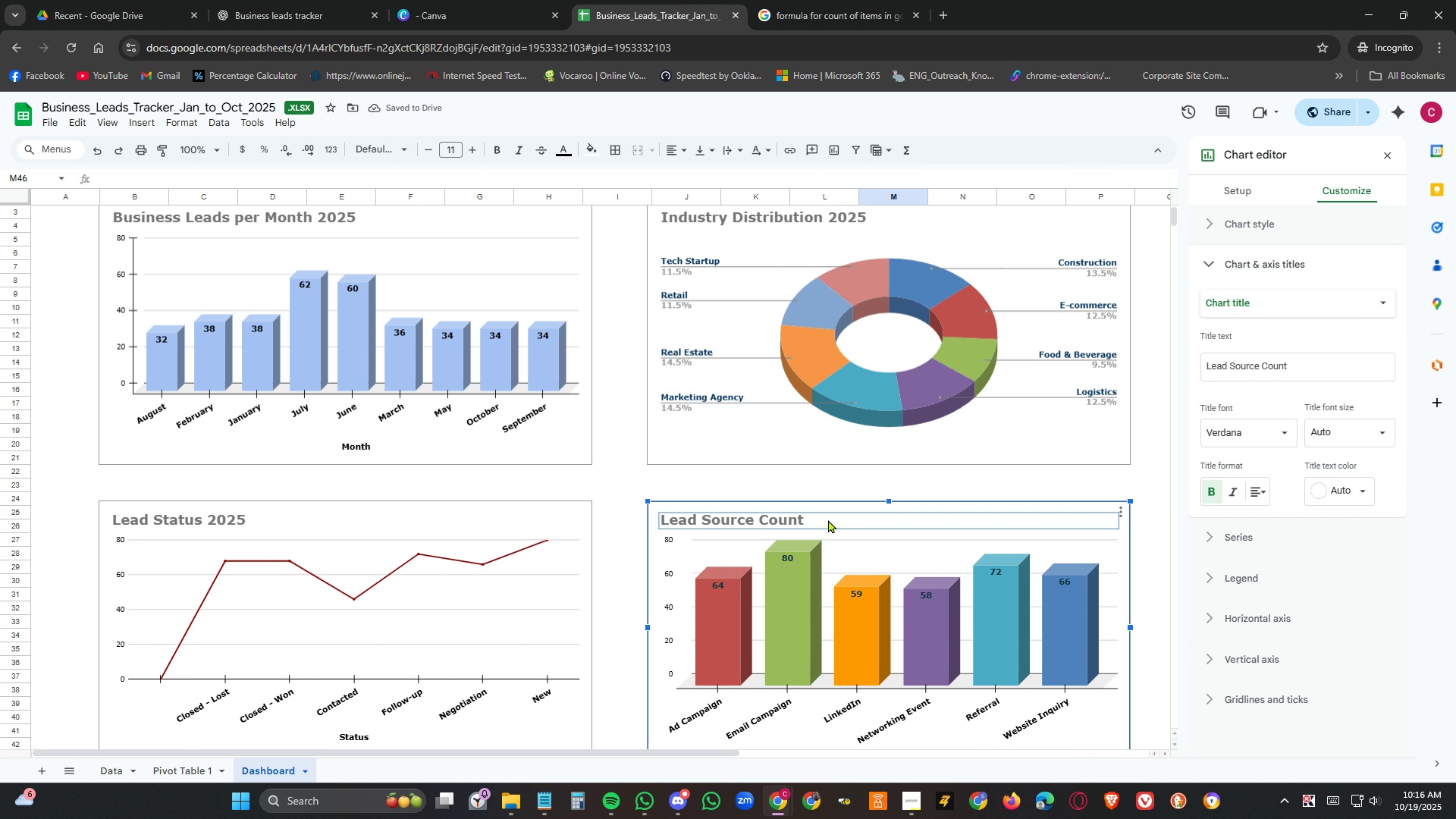 
left_click([828, 519])
 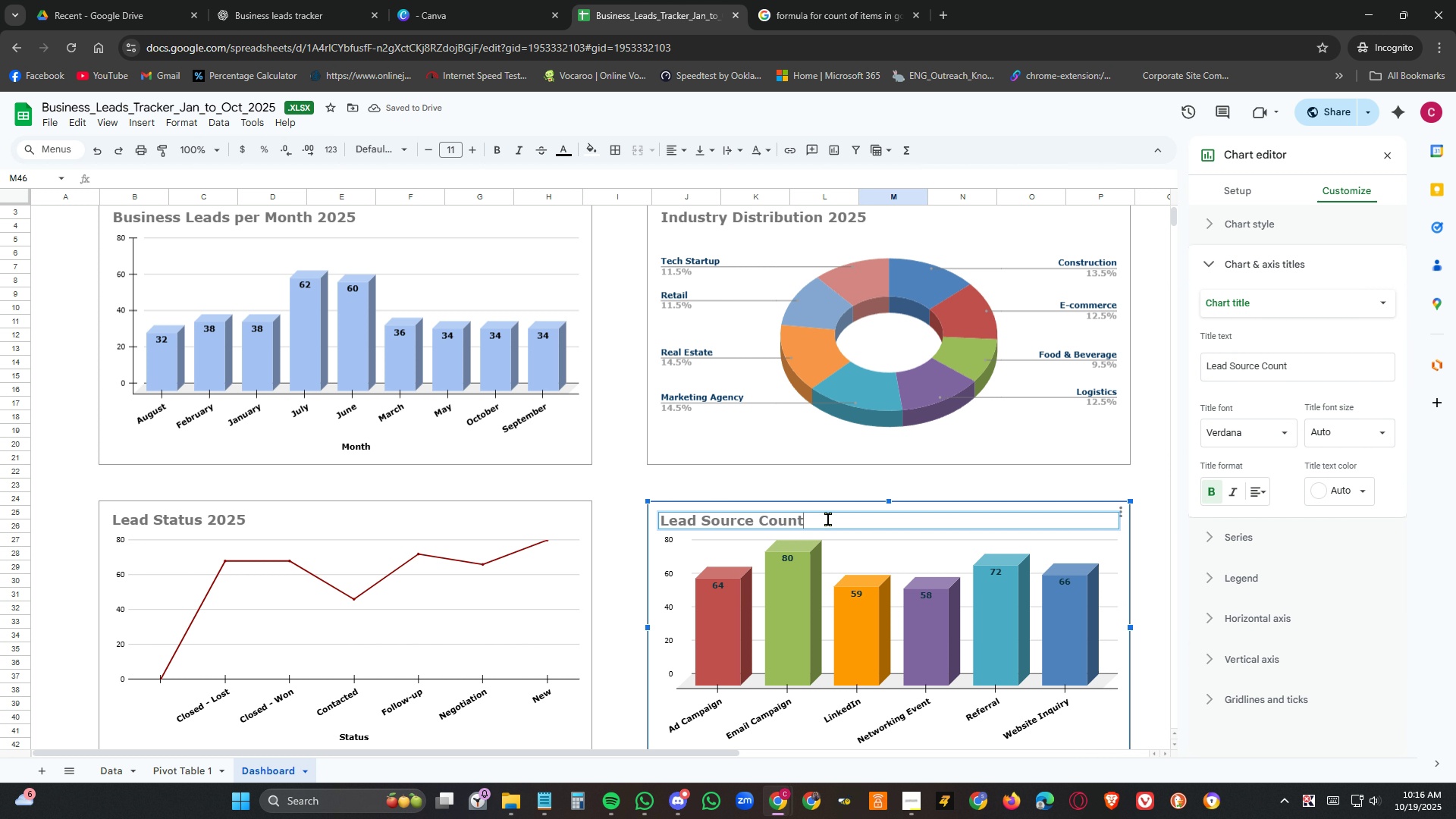 
left_click([828, 519])
 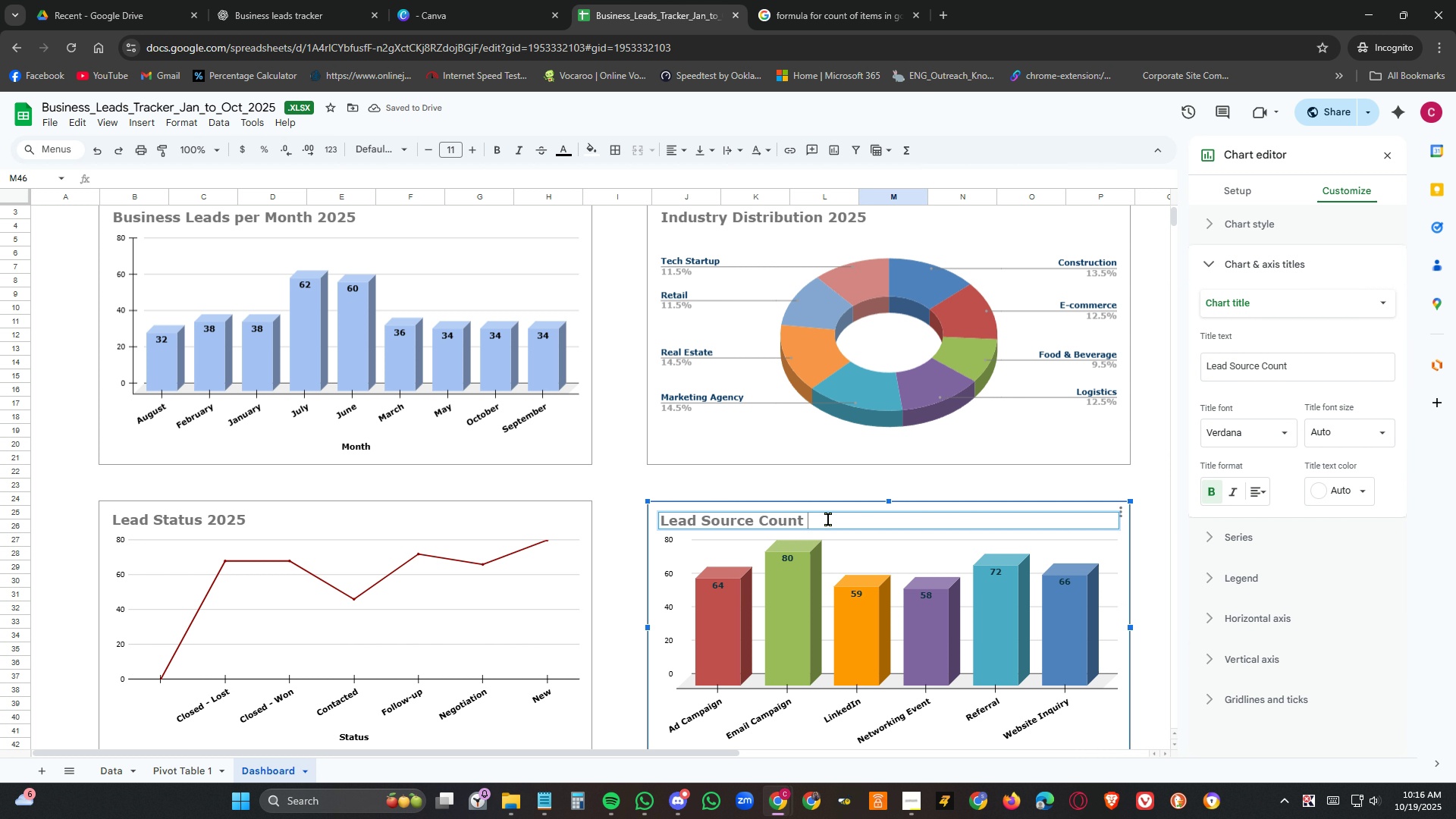 
key(Space)
 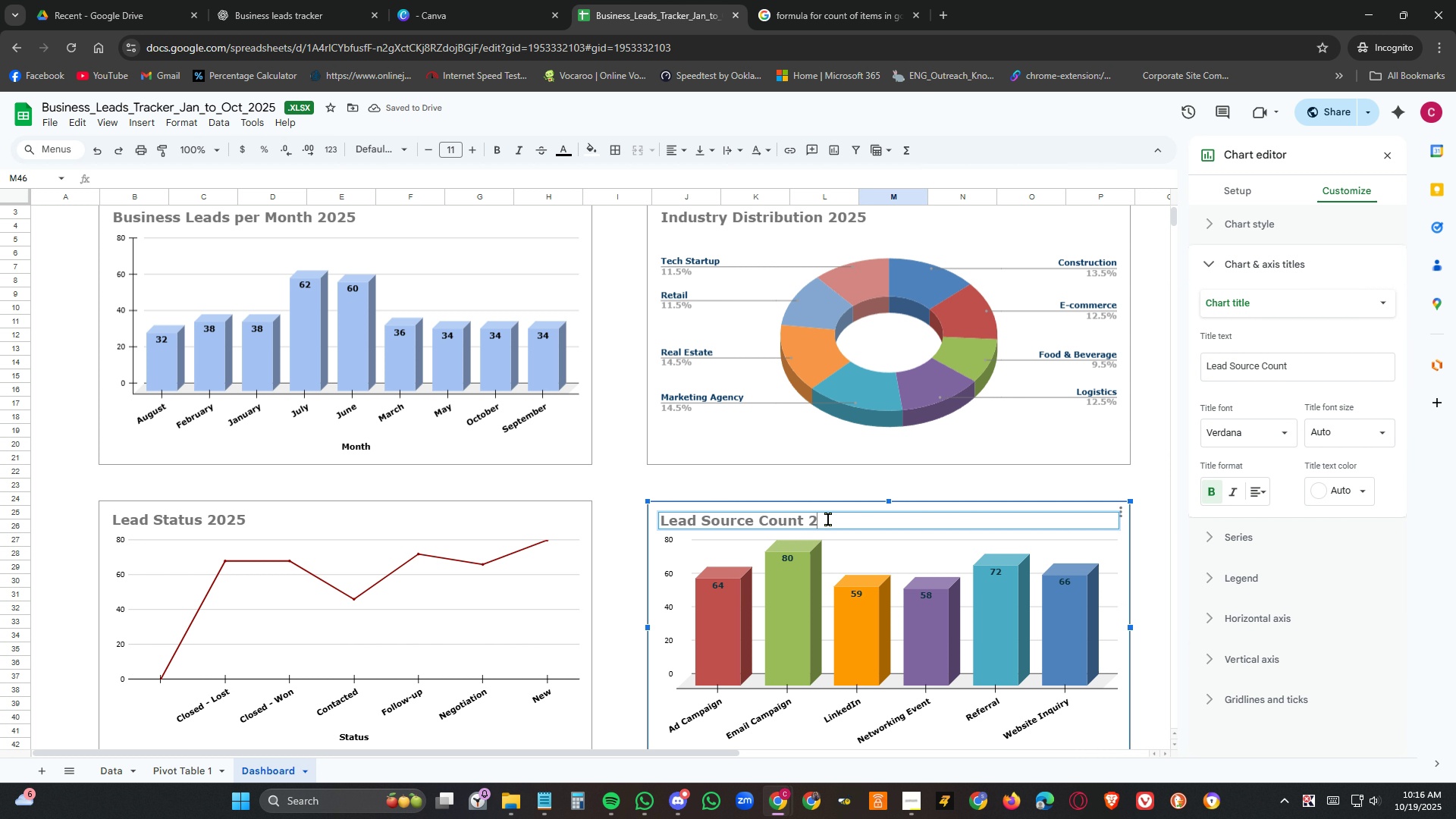 
key(Numpad2)
 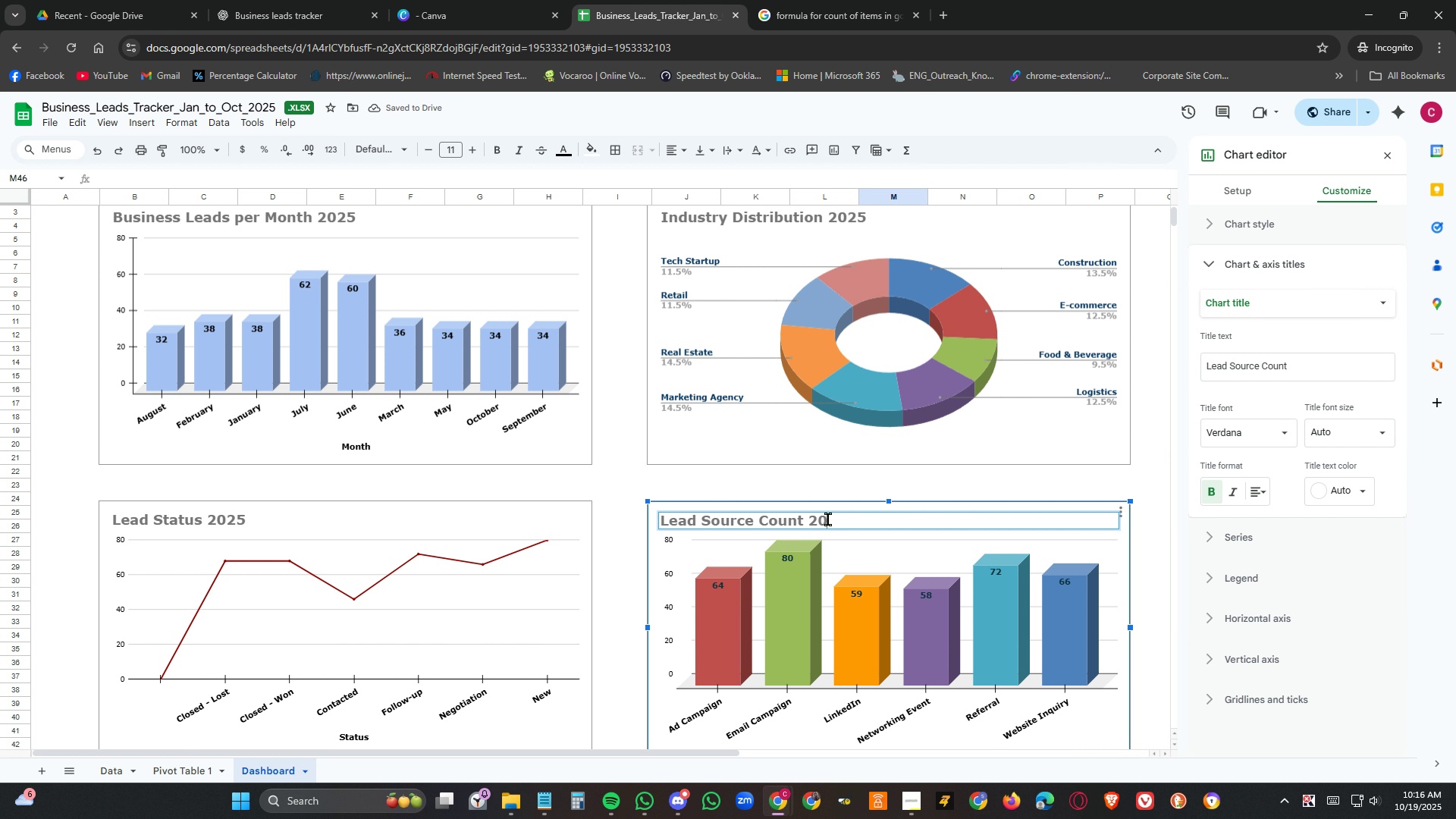 
key(Numpad0)
 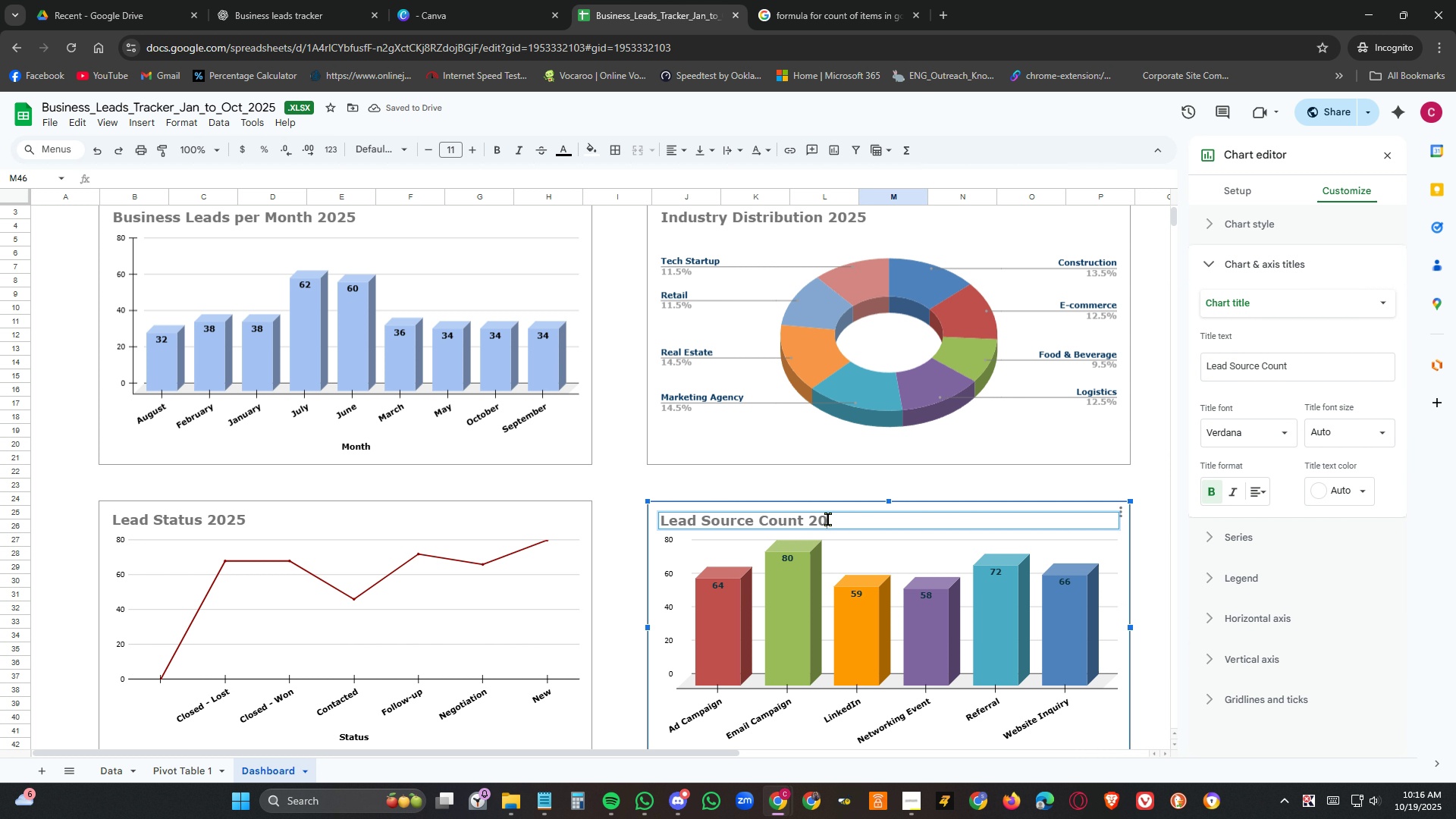 
key(Numpad2)
 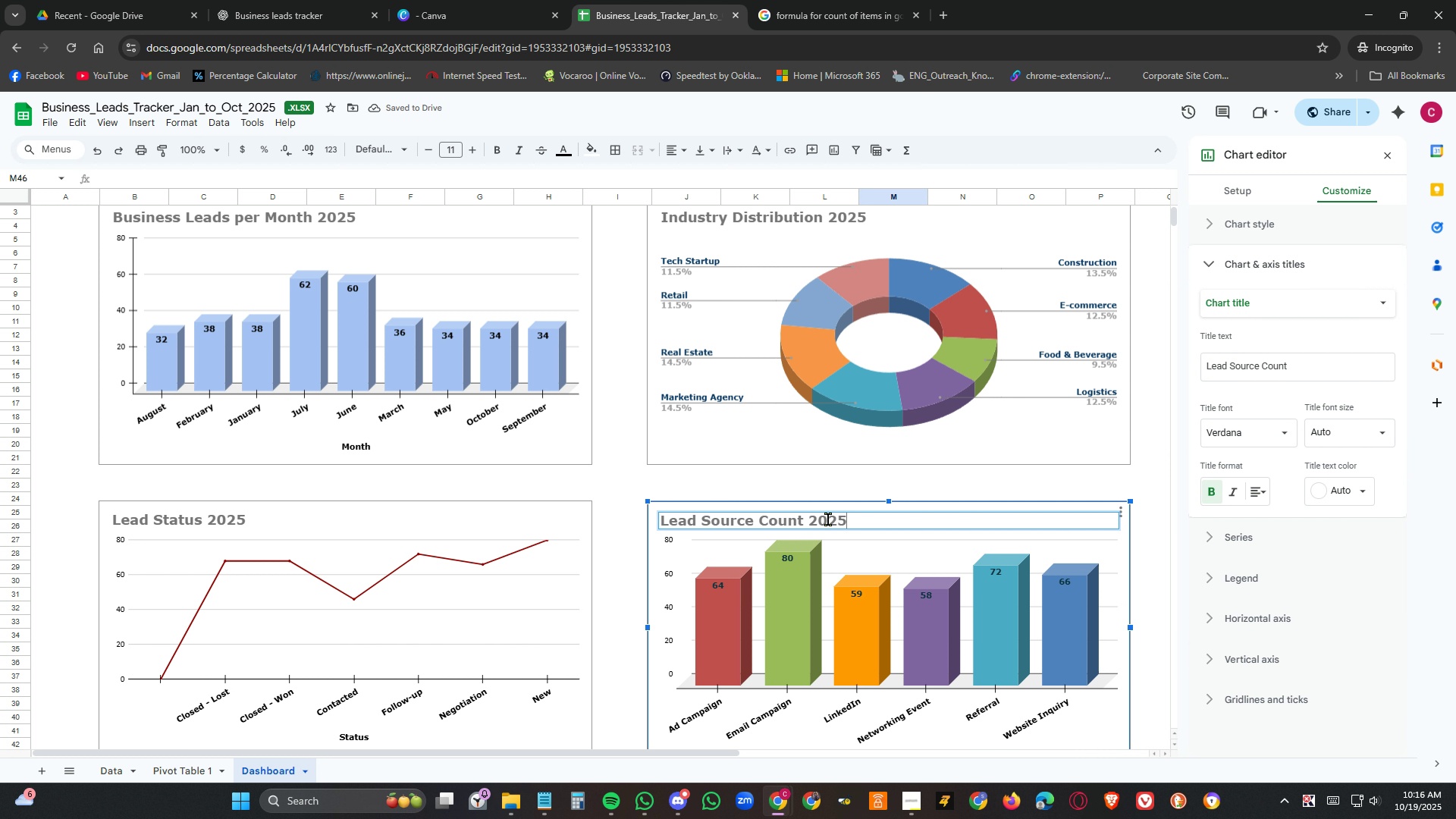 
key(Numpad5)
 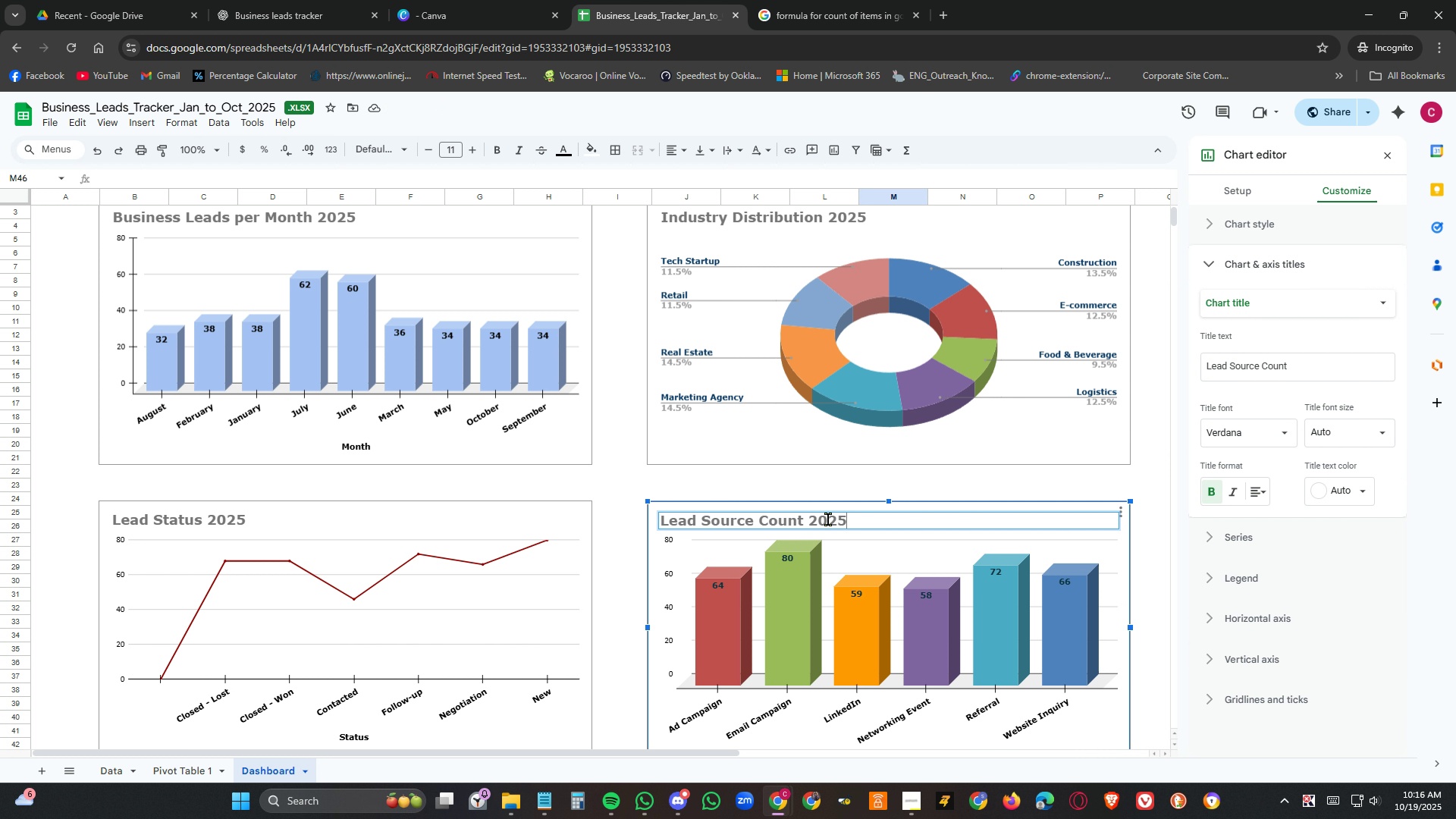 
key(NumpadEnter)
 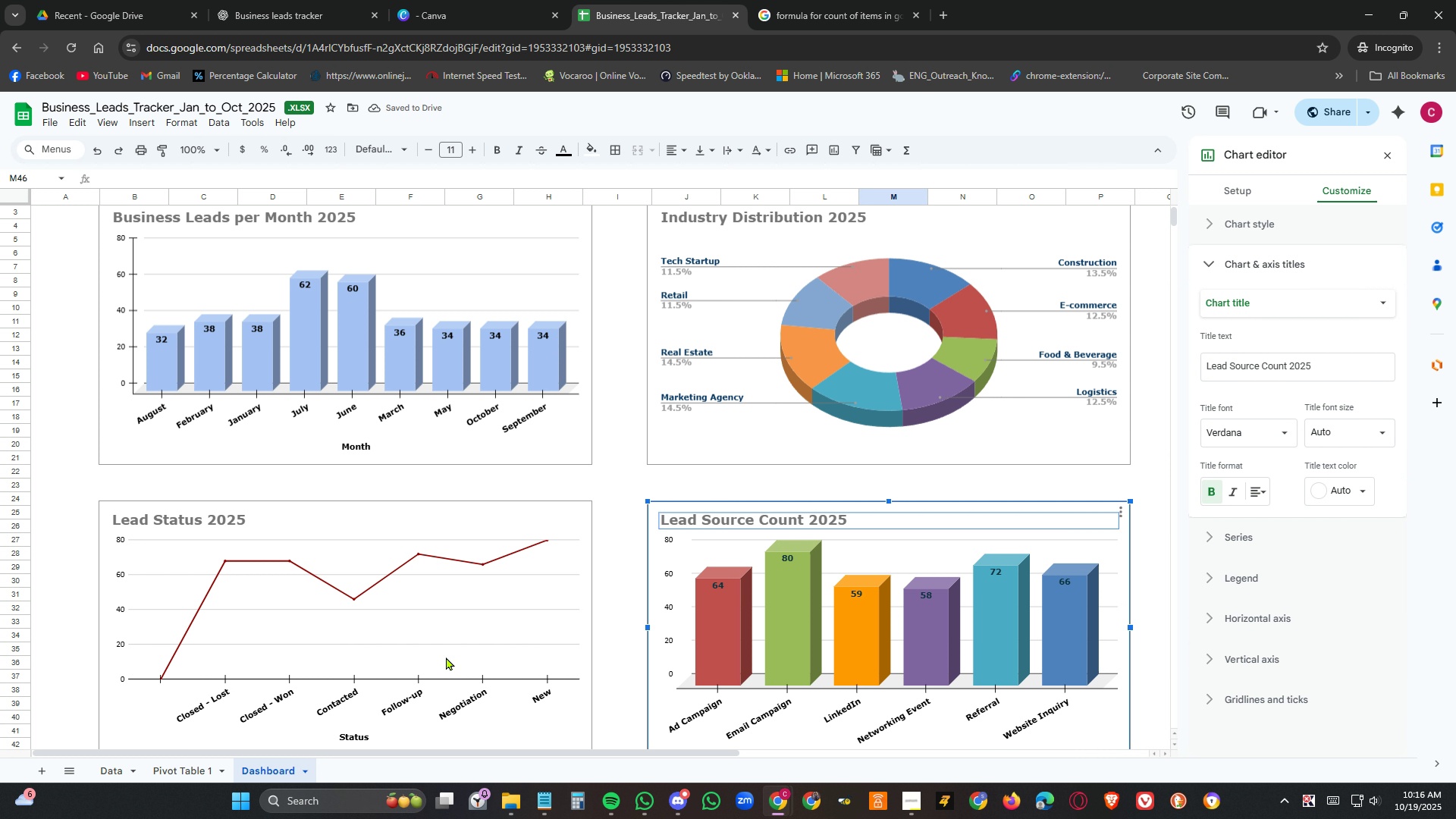 
left_click([174, 767])
 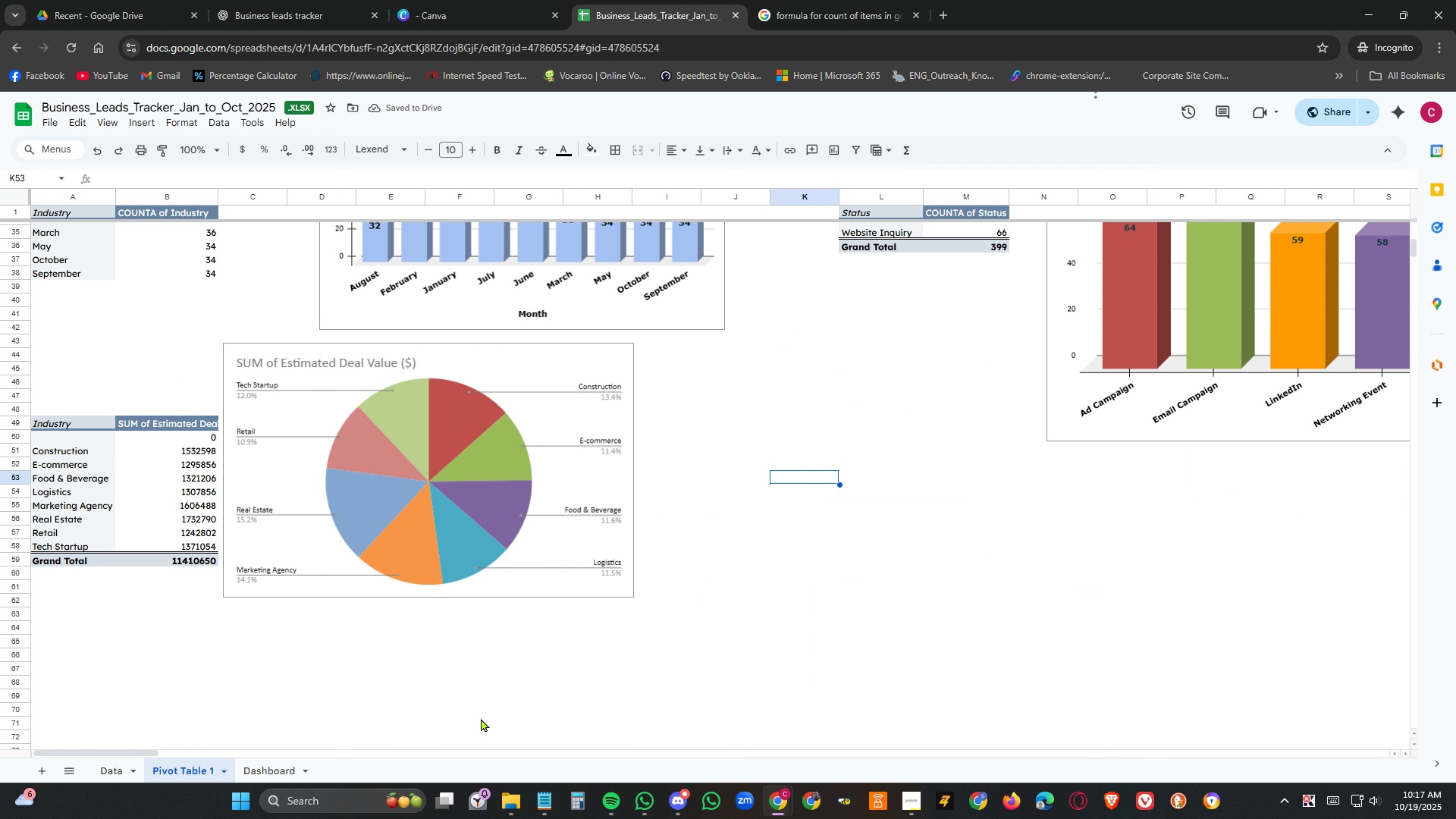 
left_click([842, 708])
 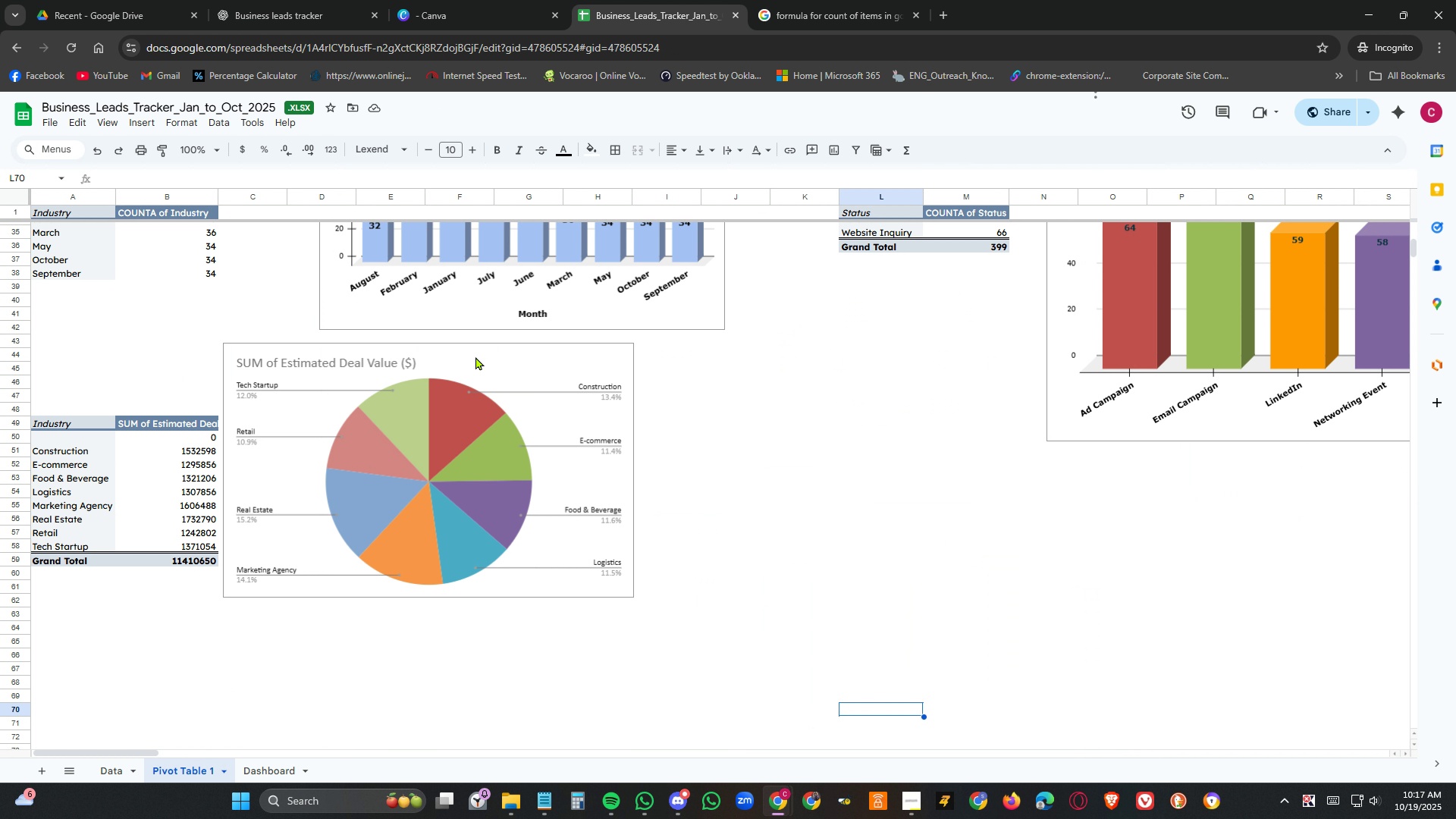 
left_click_drag(start_coordinate=[475, 356], to_coordinate=[632, 428])
 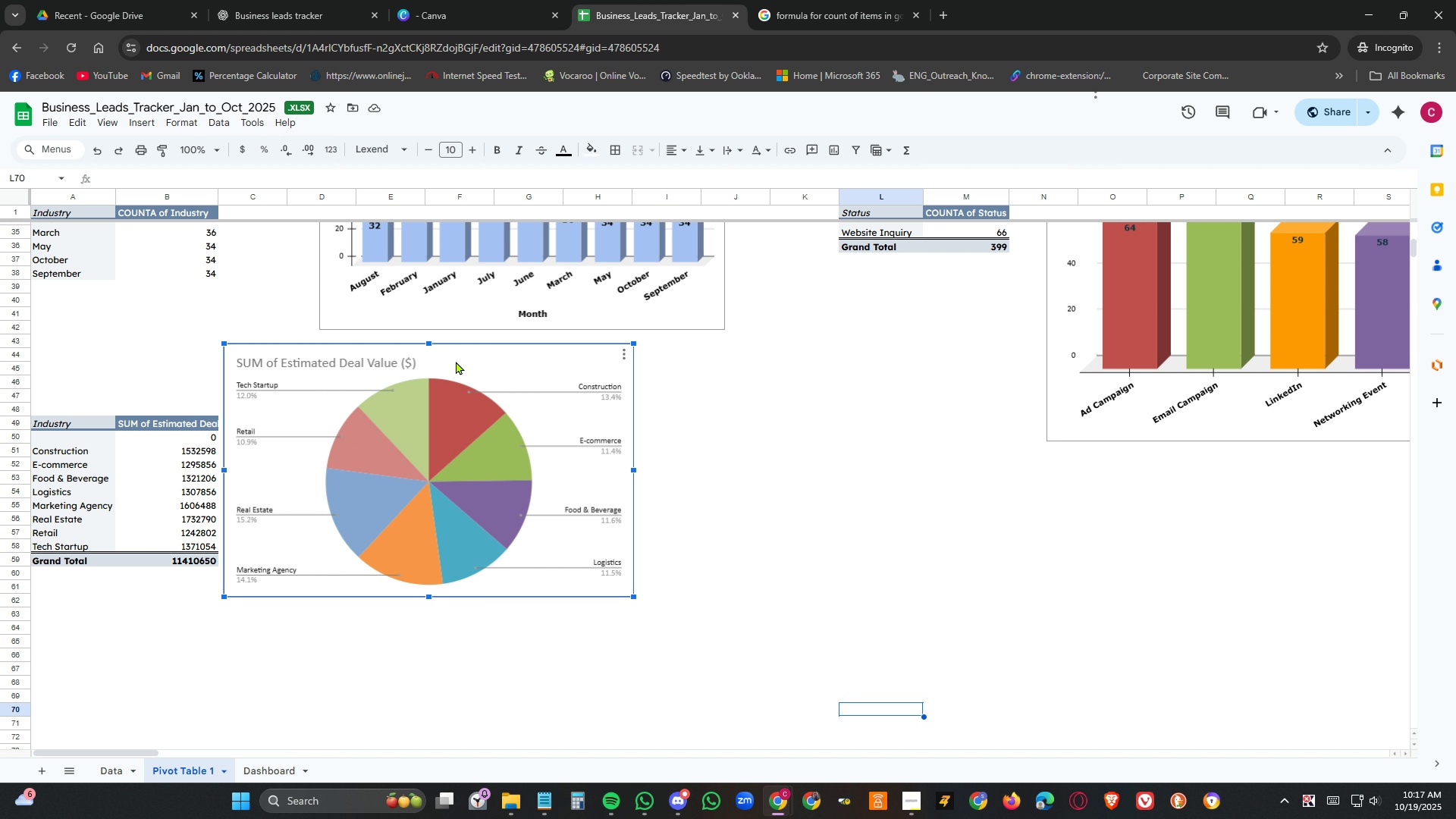 
left_click_drag(start_coordinate=[456, 360], to_coordinate=[519, 431])
 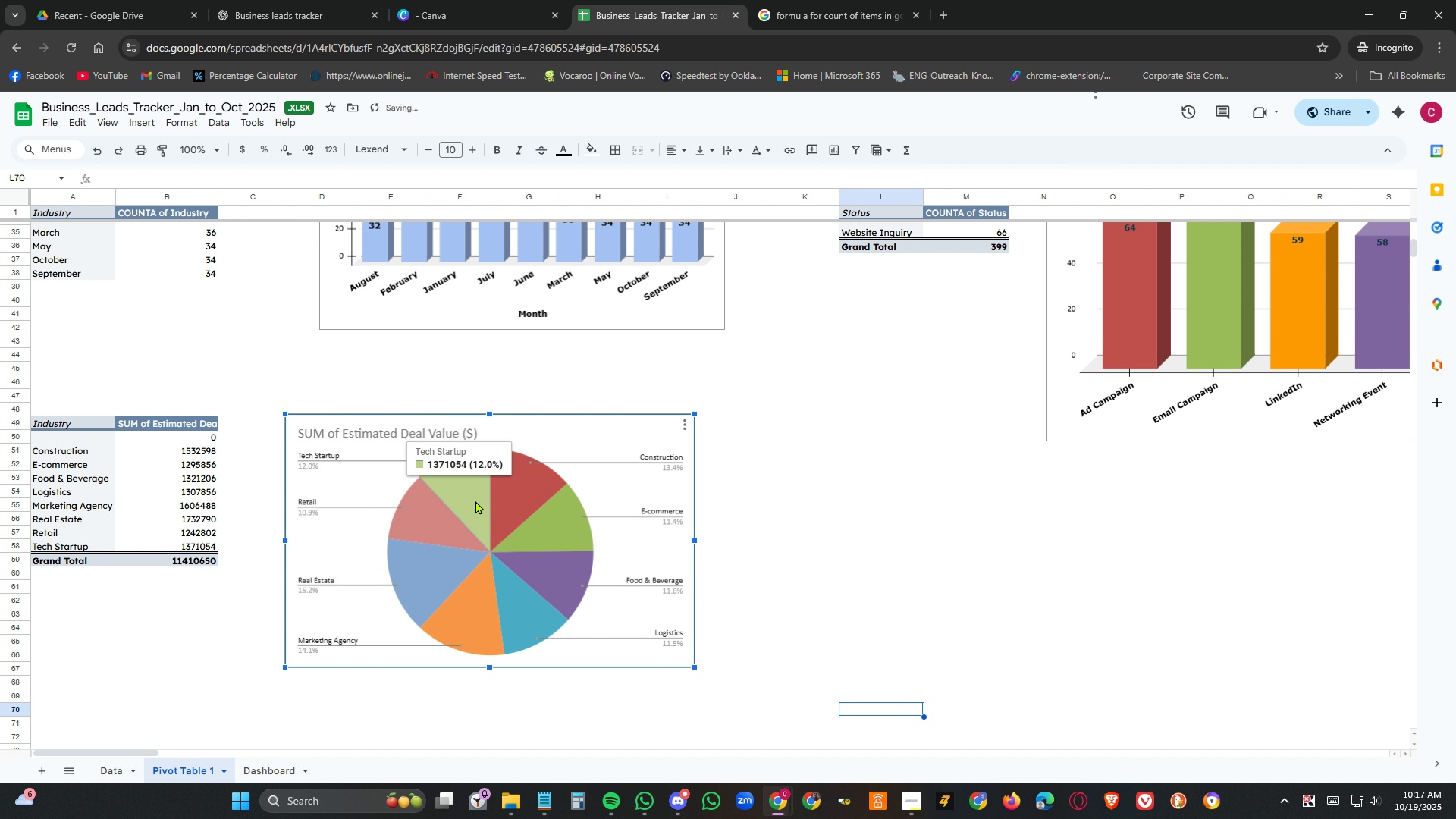 
left_click([479, 499])
 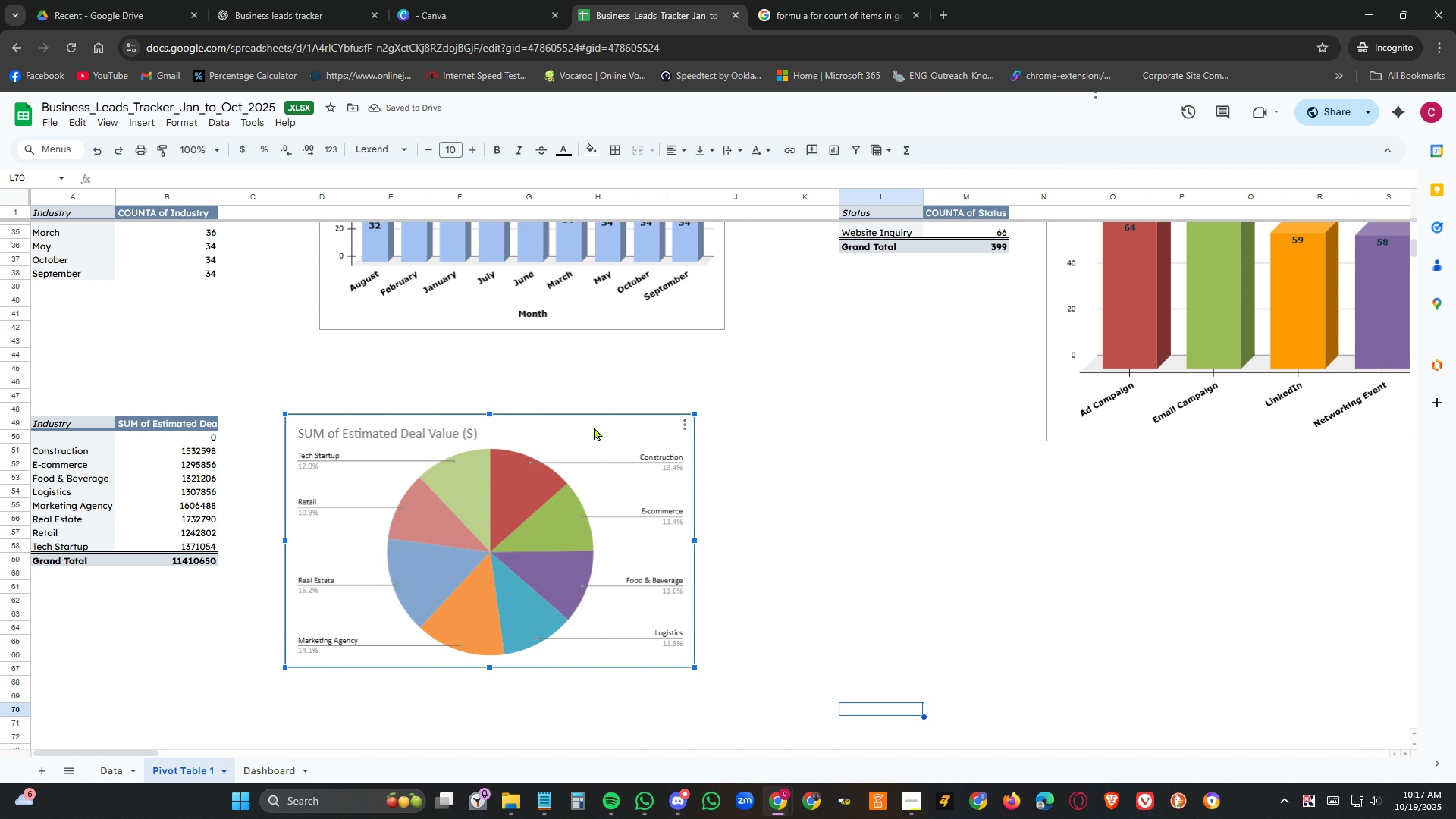 
left_click([684, 425])
 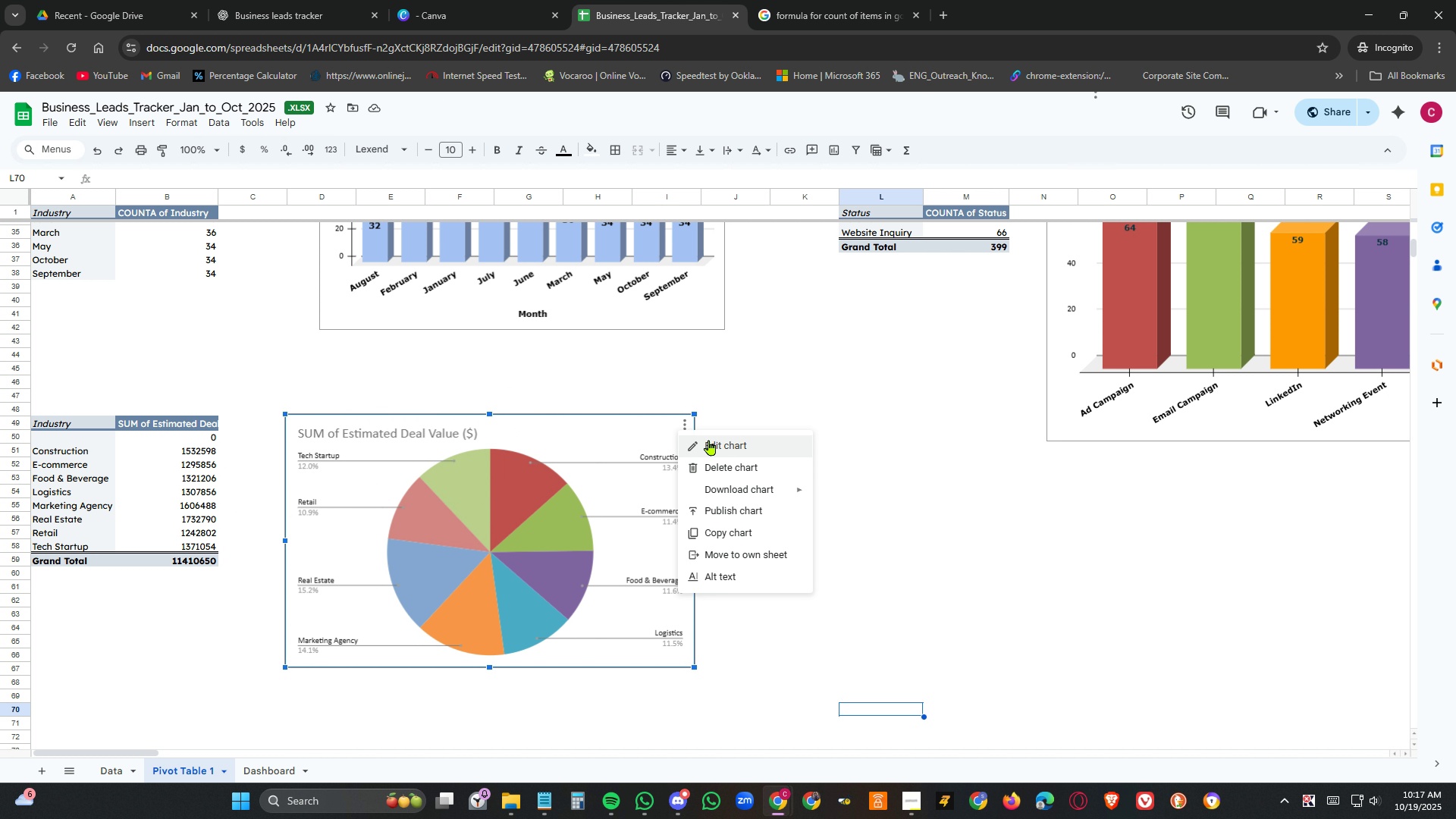 
left_click([709, 440])
 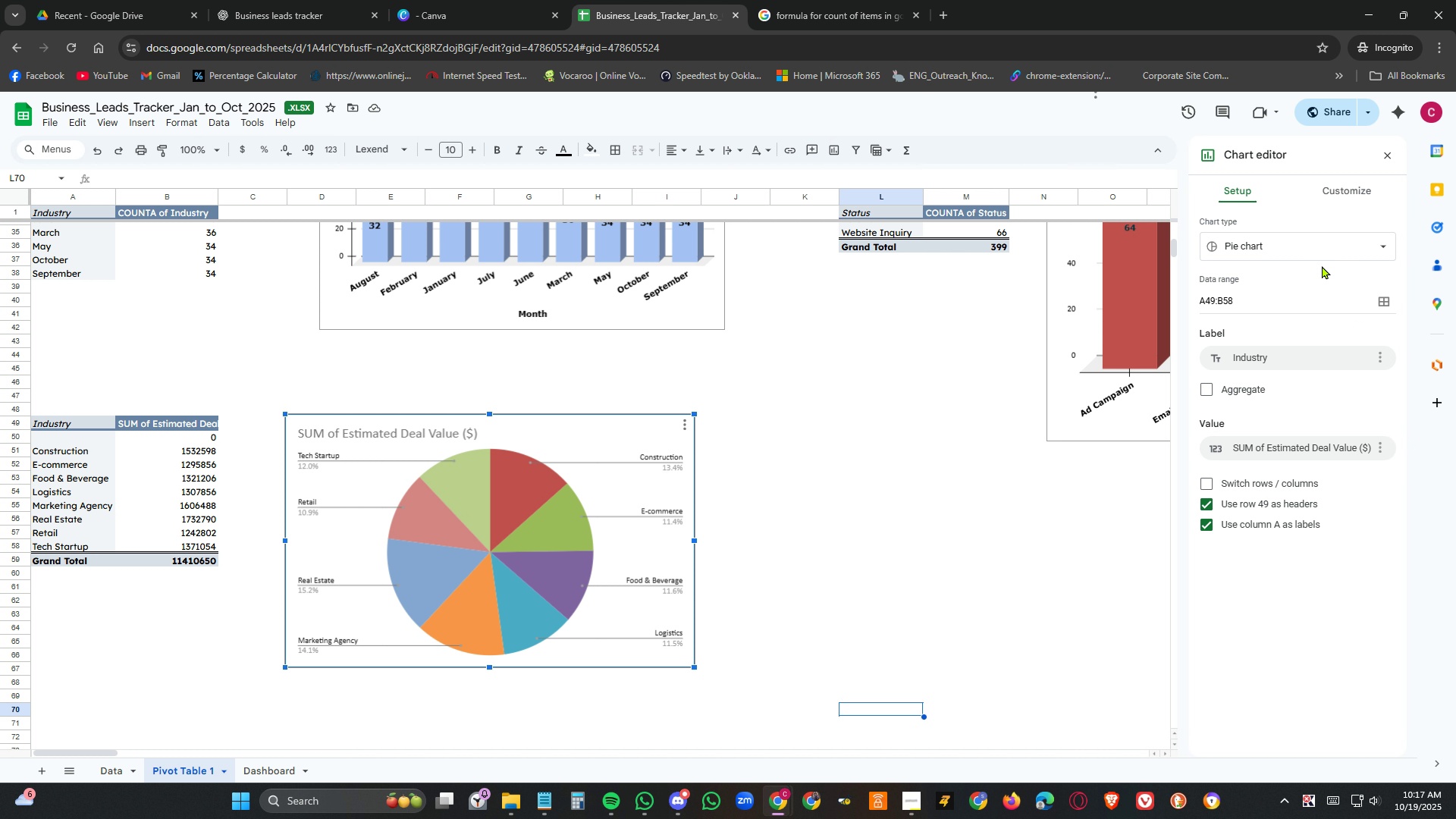 
left_click([1332, 253])
 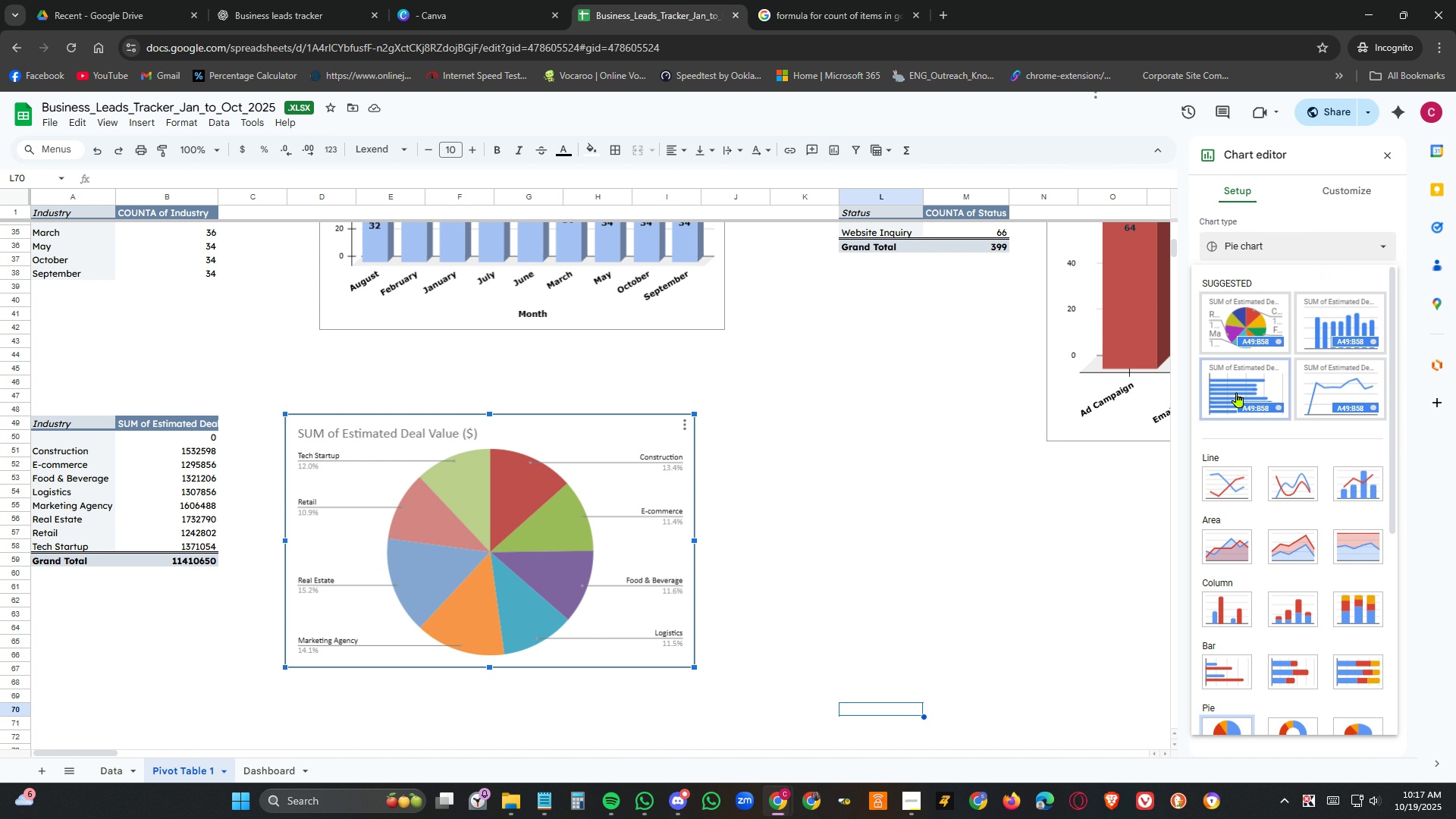 
left_click([1237, 392])
 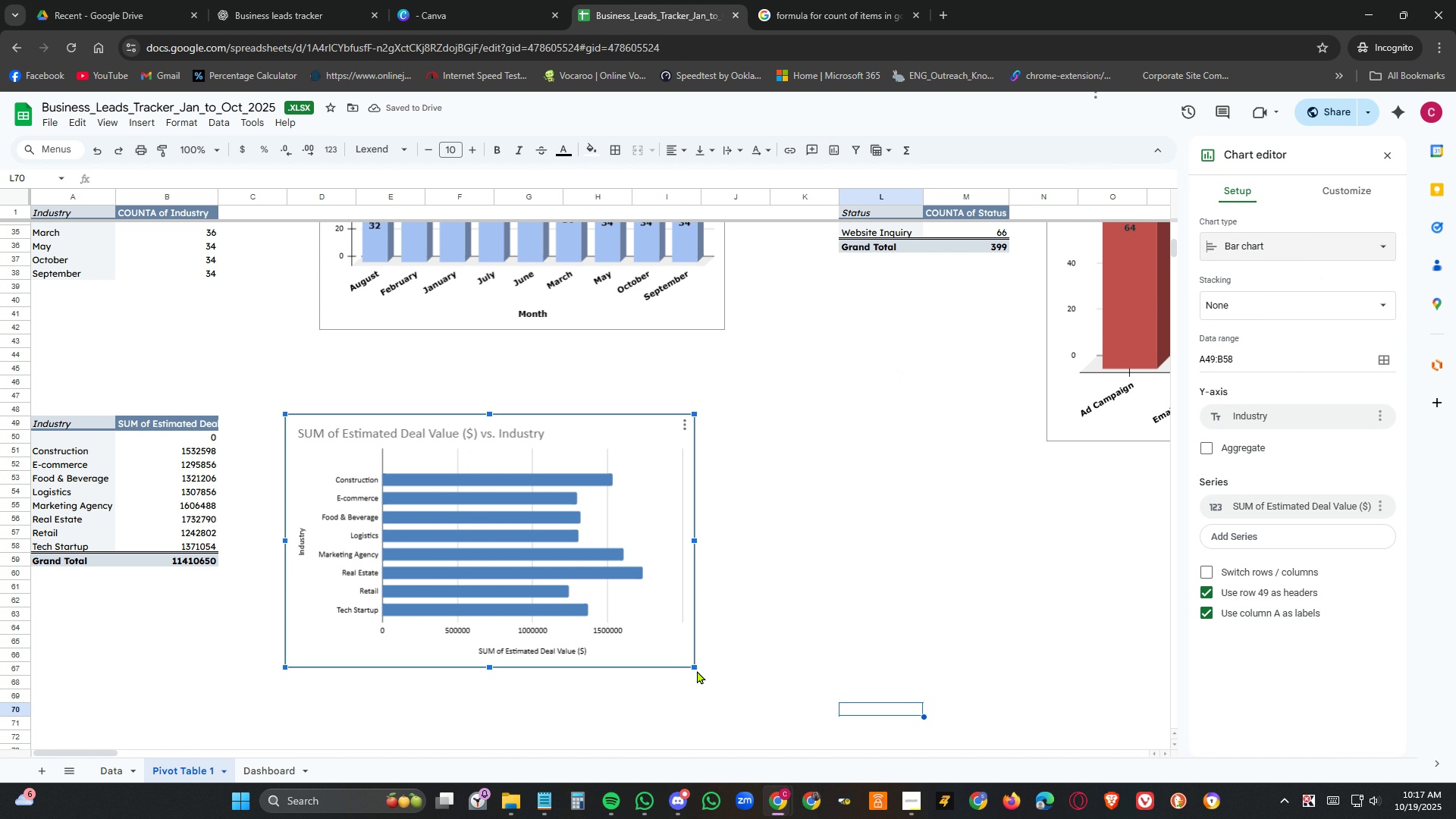 
left_click_drag(start_coordinate=[699, 670], to_coordinate=[902, 716])
 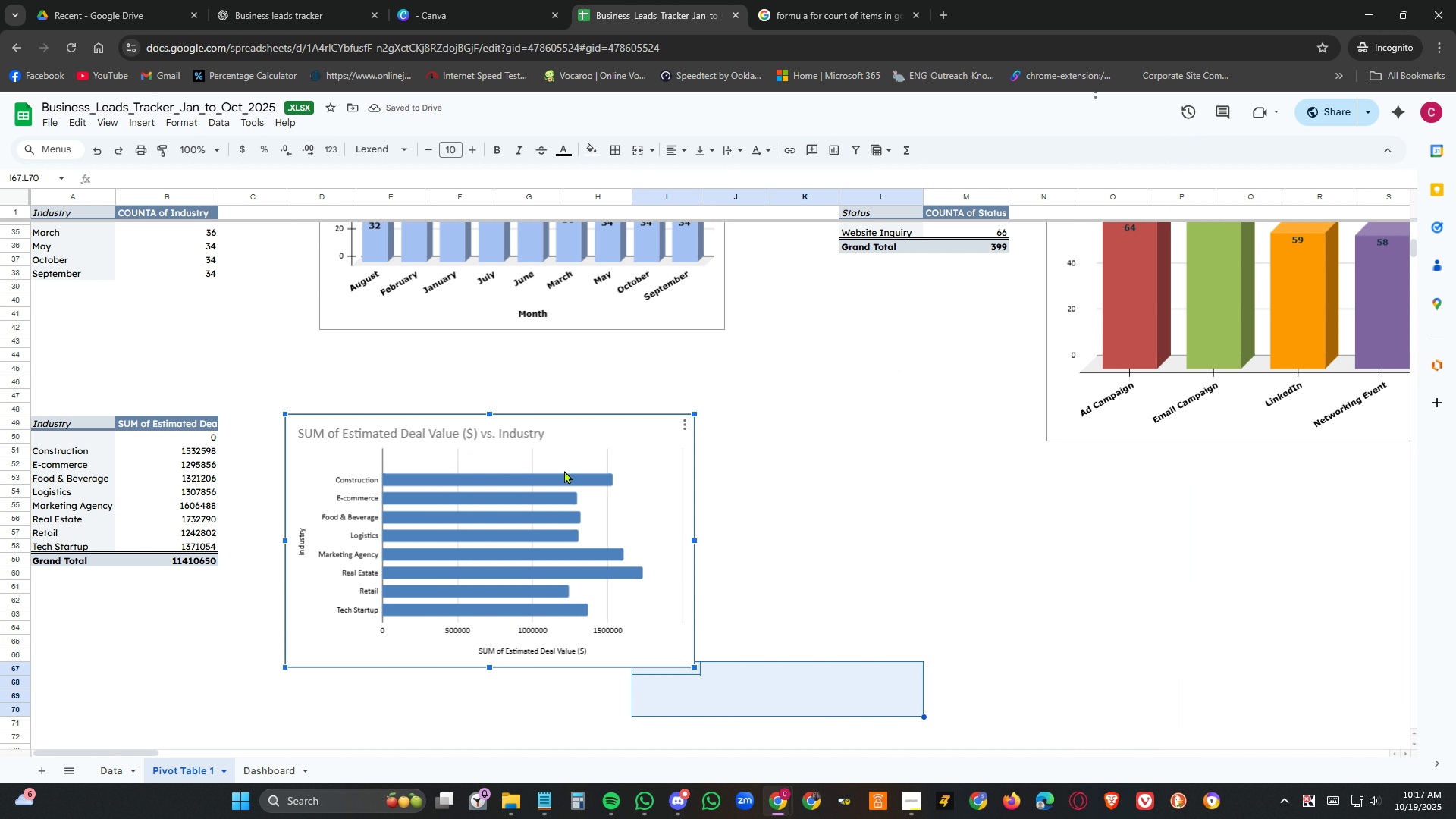 
left_click([564, 470])
 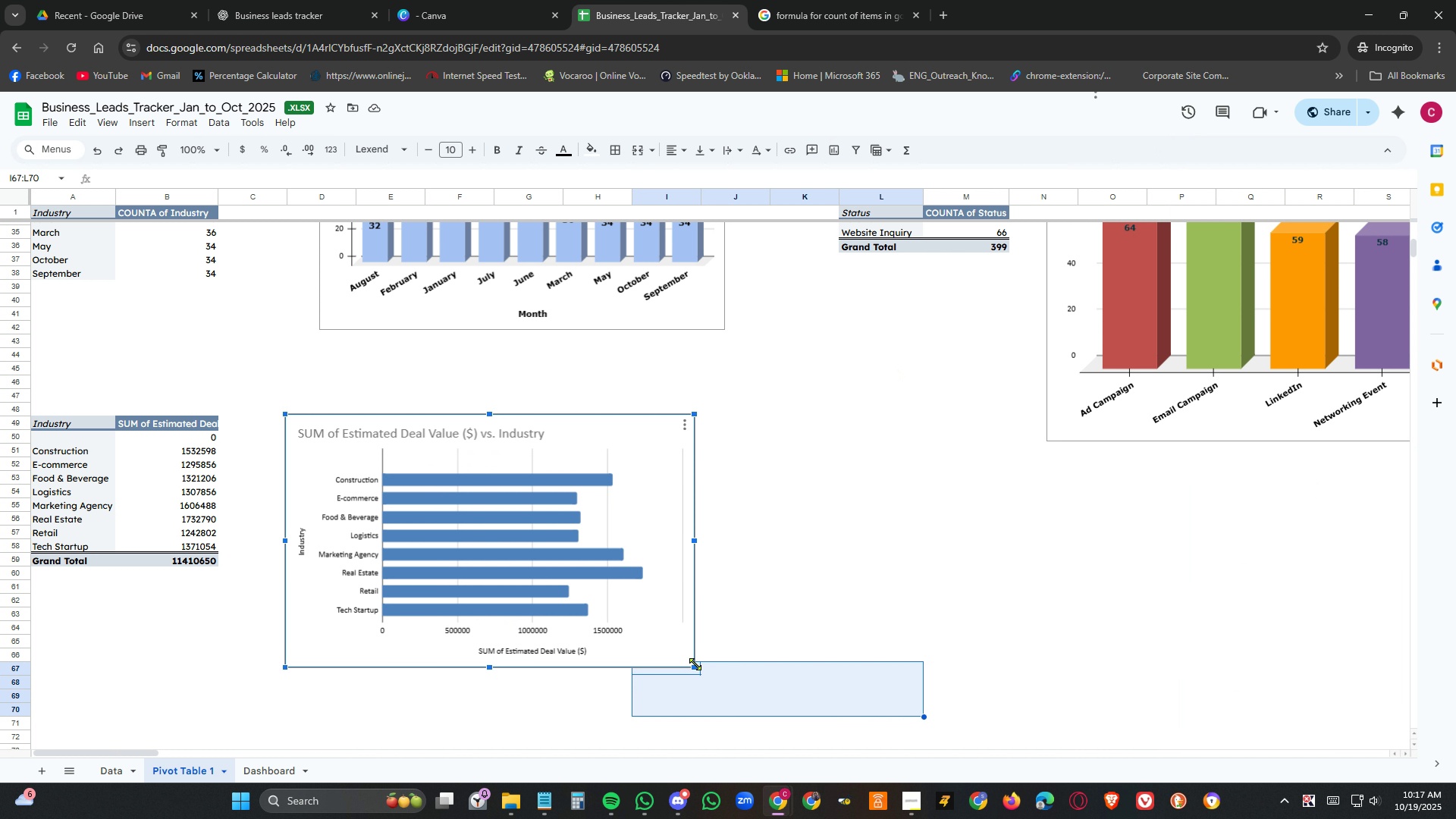 
left_click_drag(start_coordinate=[694, 664], to_coordinate=[835, 688])
 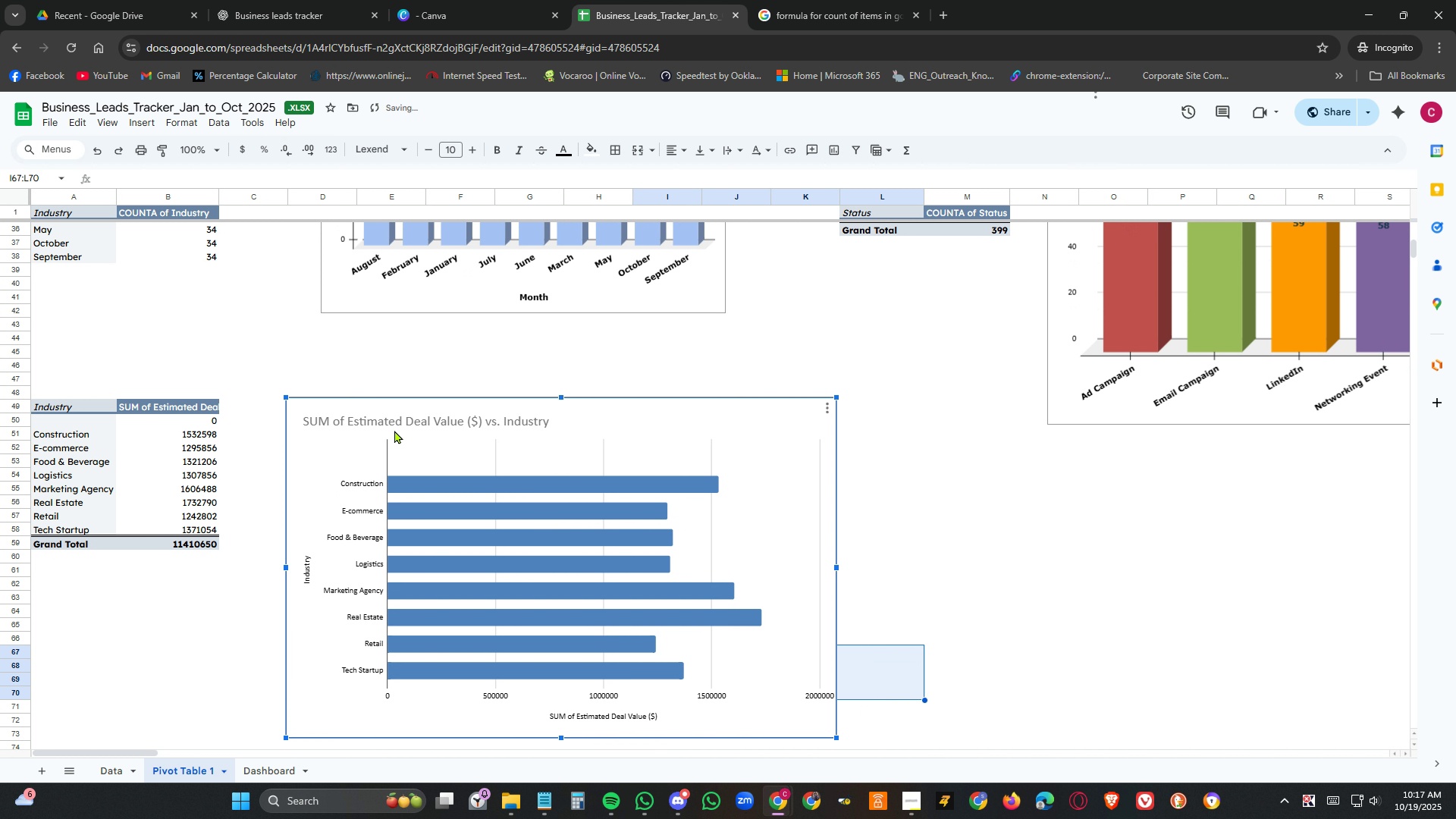 
left_click([394, 430])
 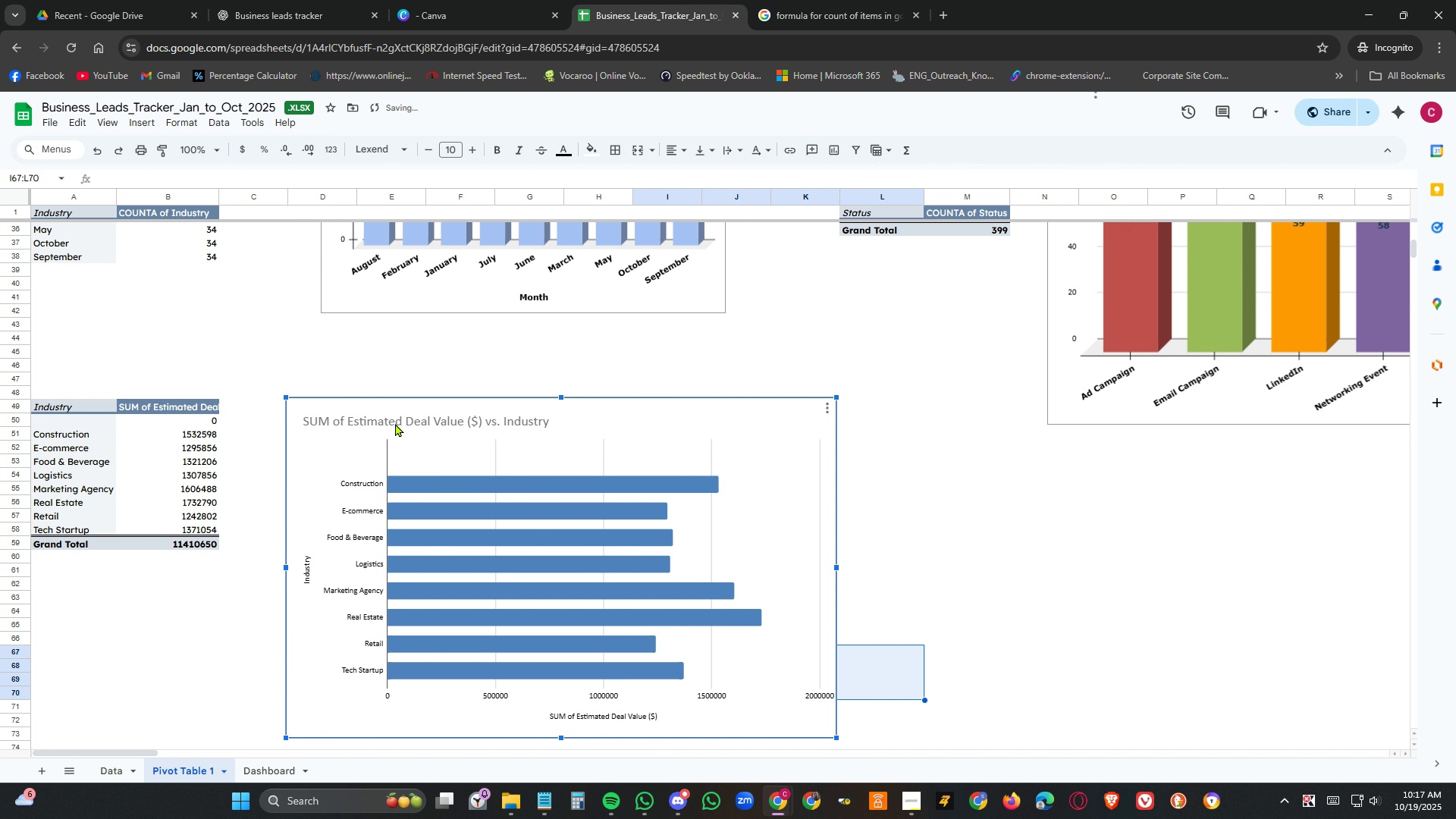 
double_click([395, 423])
 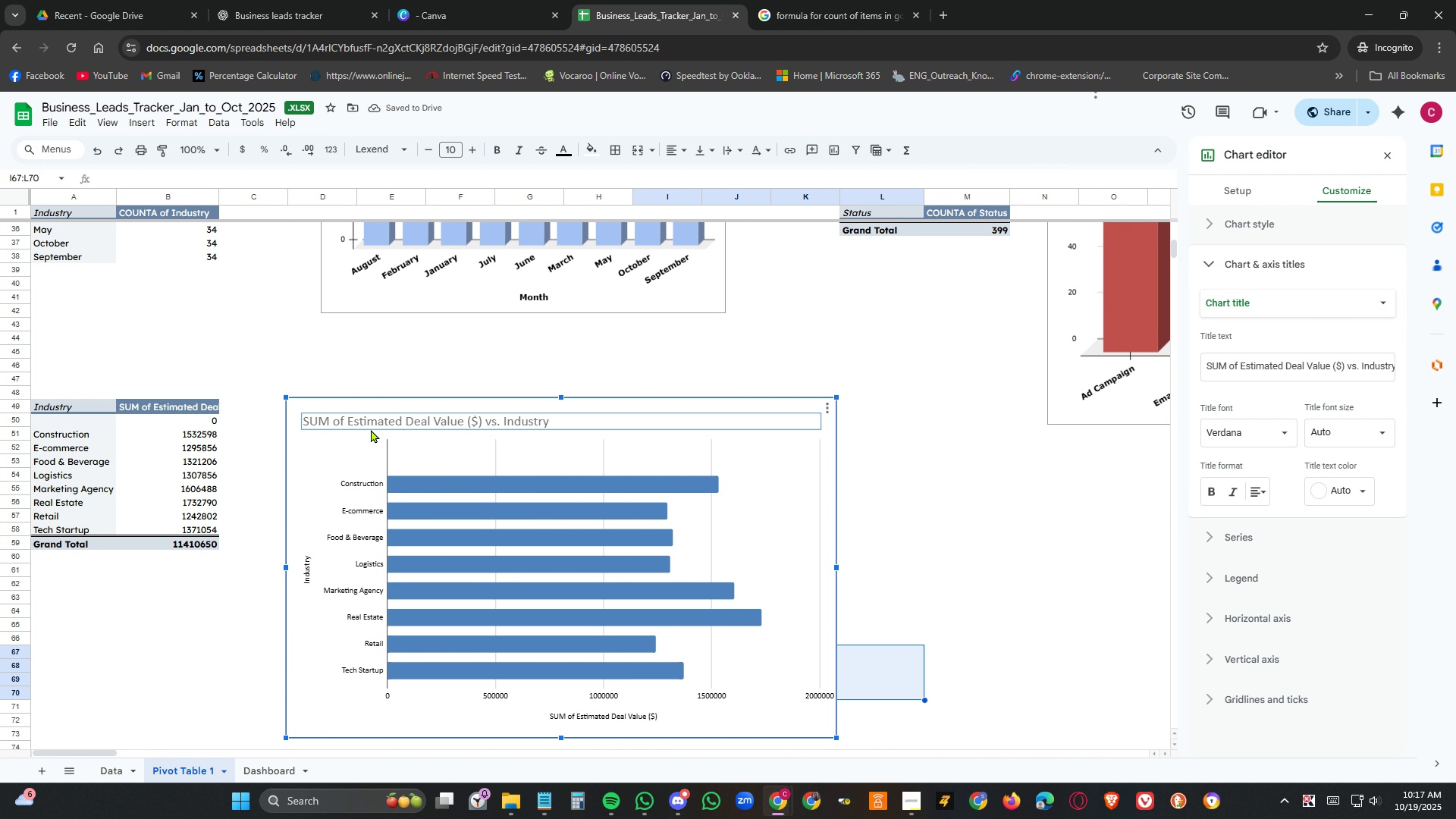 
left_click([371, 429])
 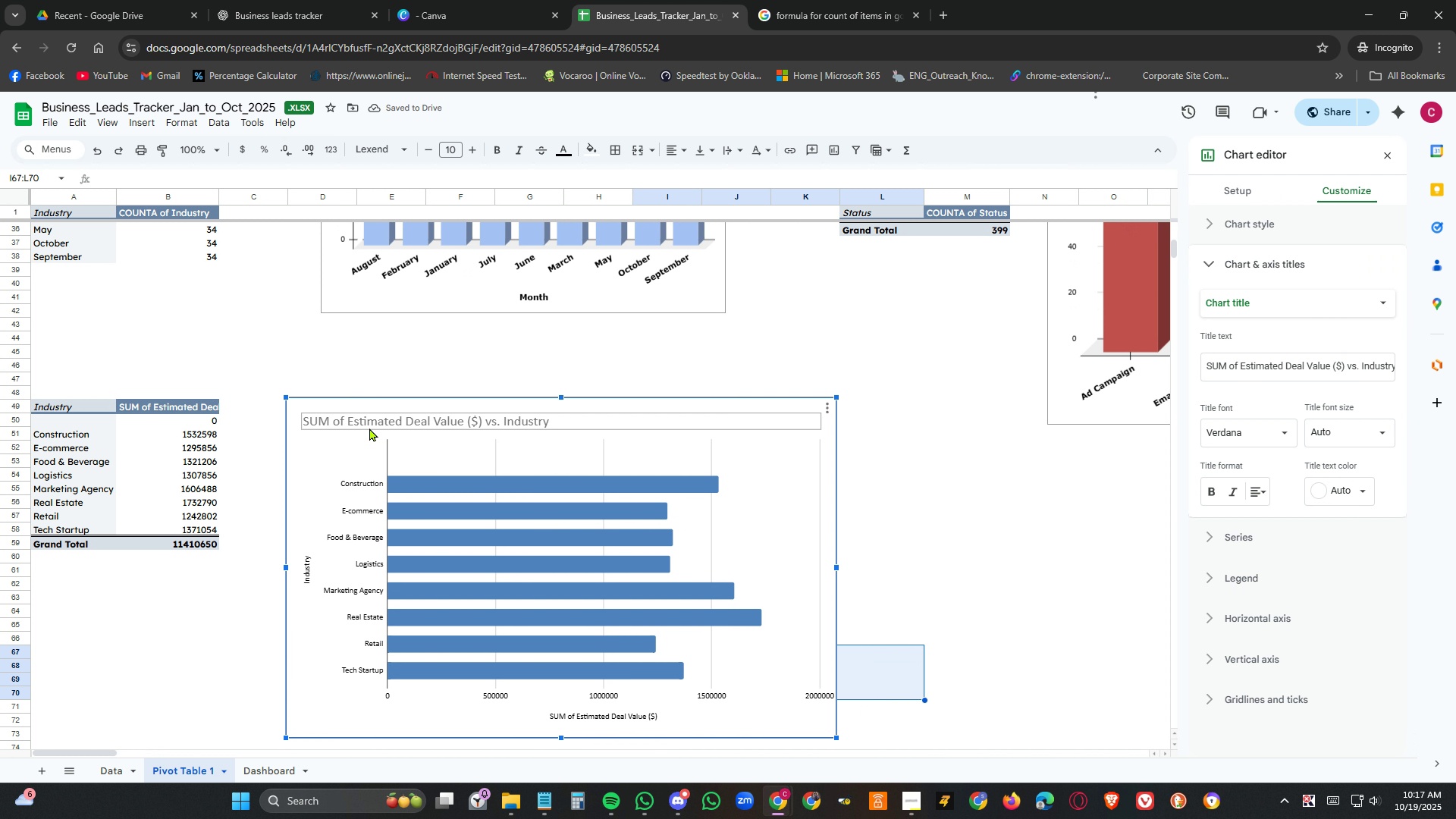 
left_click([369, 428])
 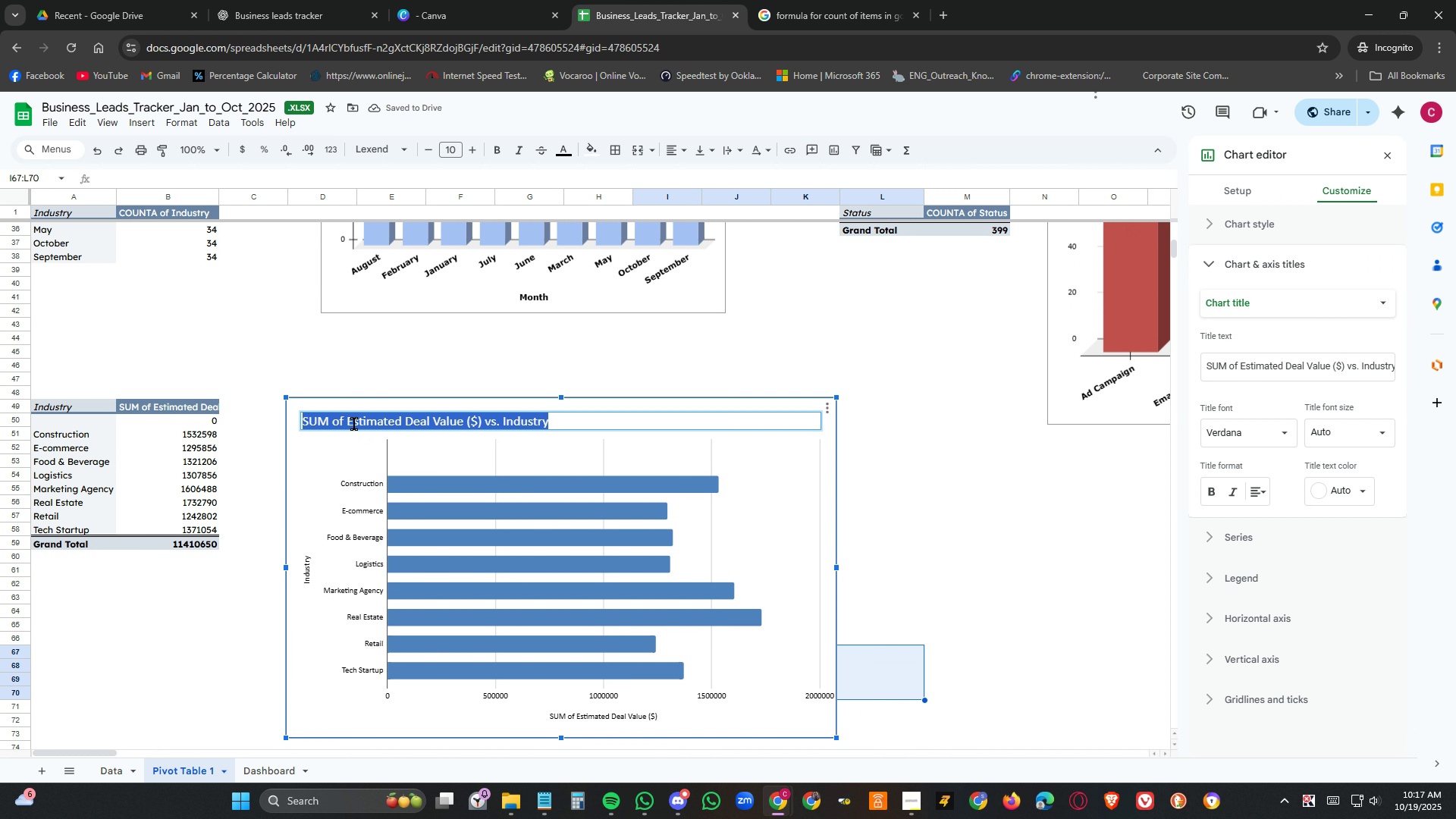 
double_click([354, 424])
 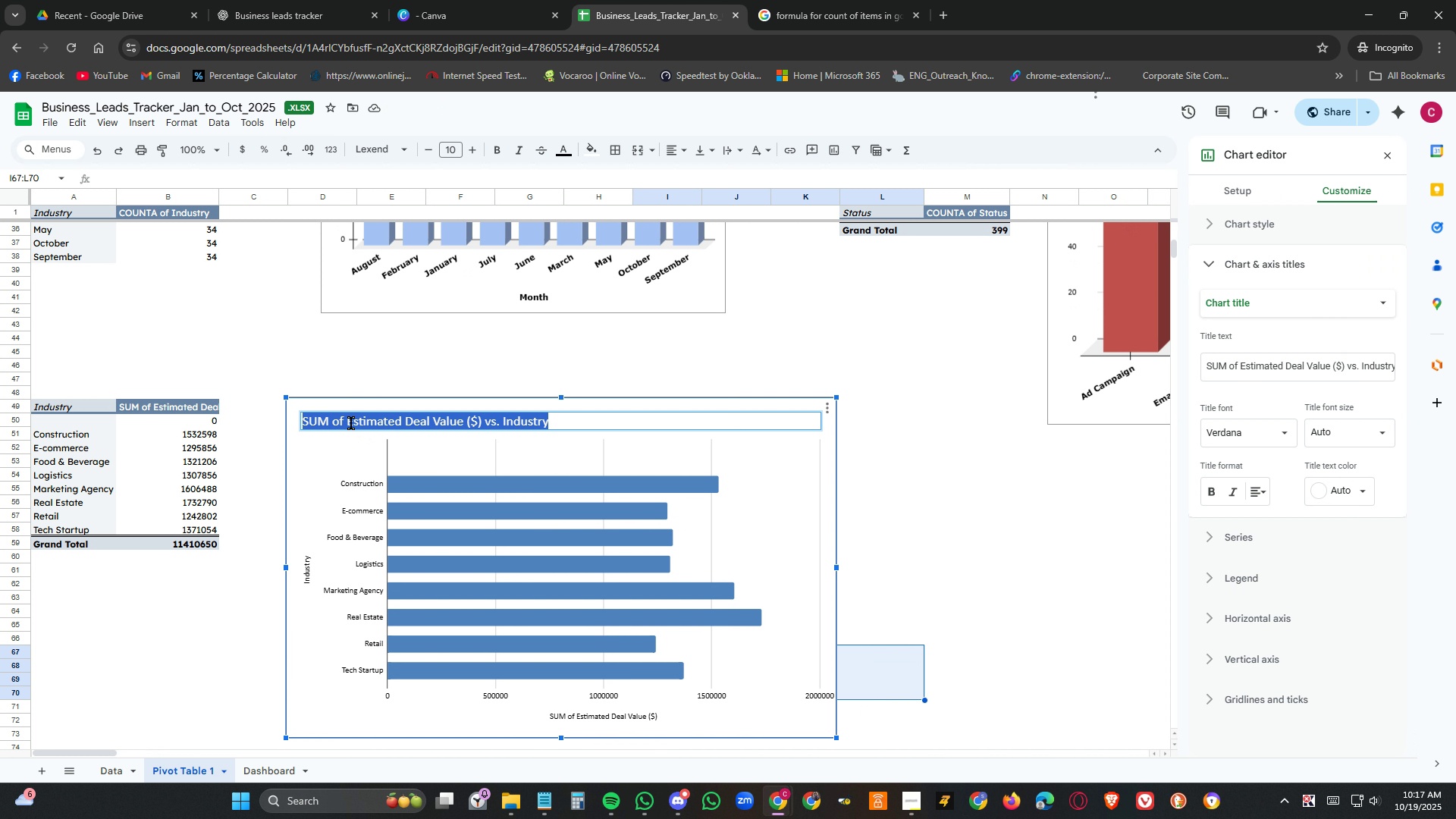 
left_click([351, 423])
 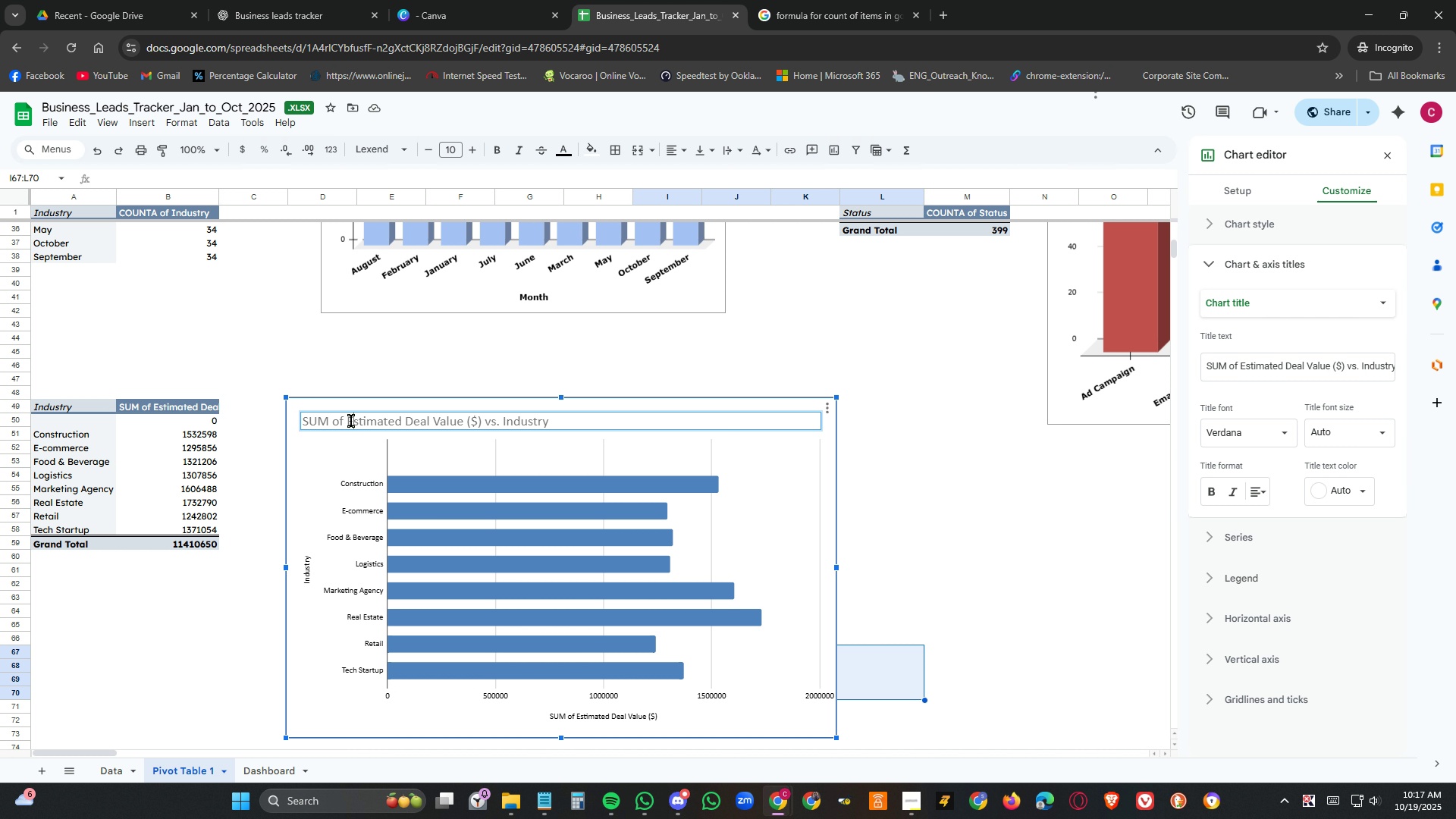 
wait(8.9)
 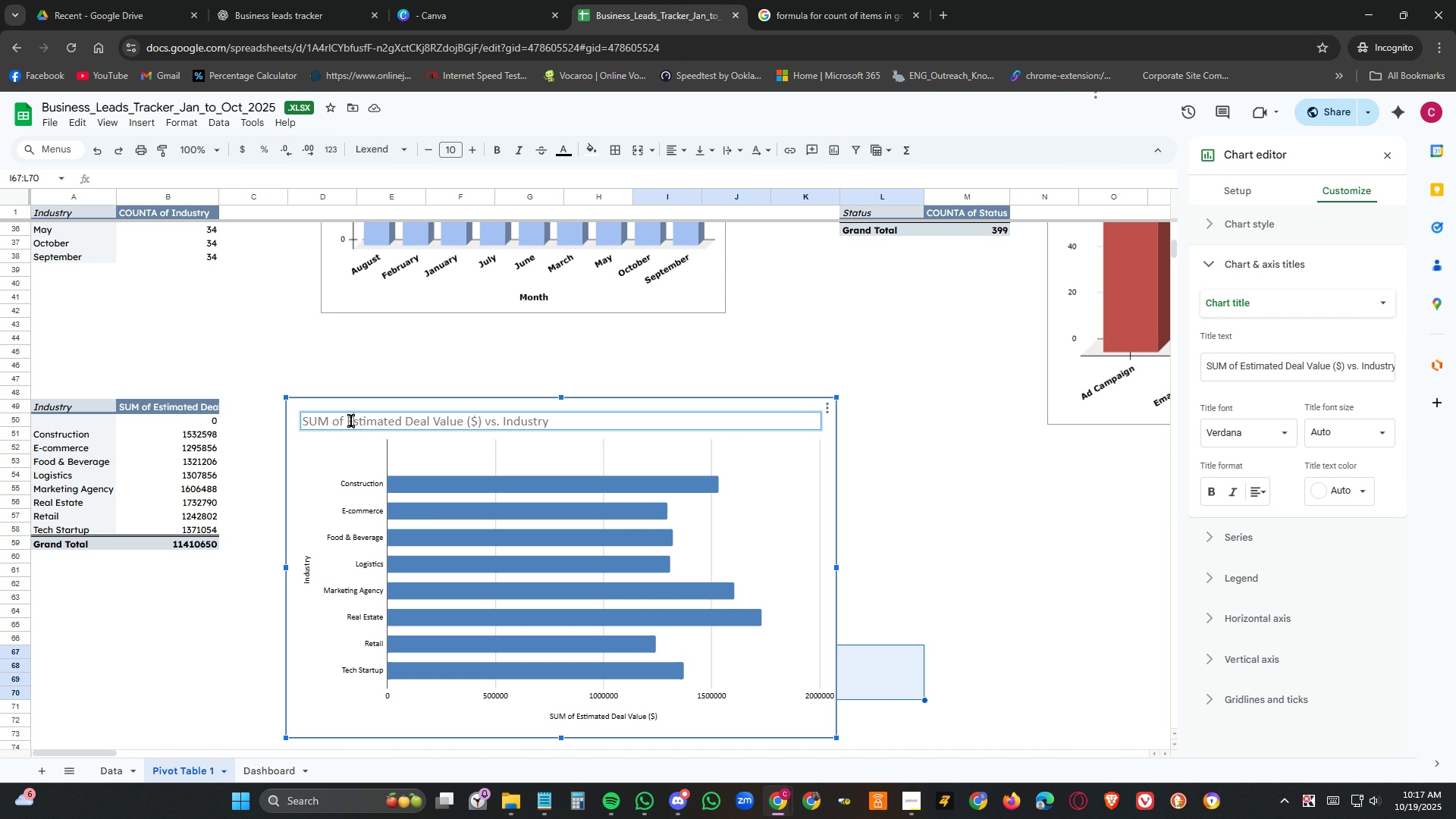 
left_click_drag(start_coordinate=[347, 420], to_coordinate=[282, 419])
 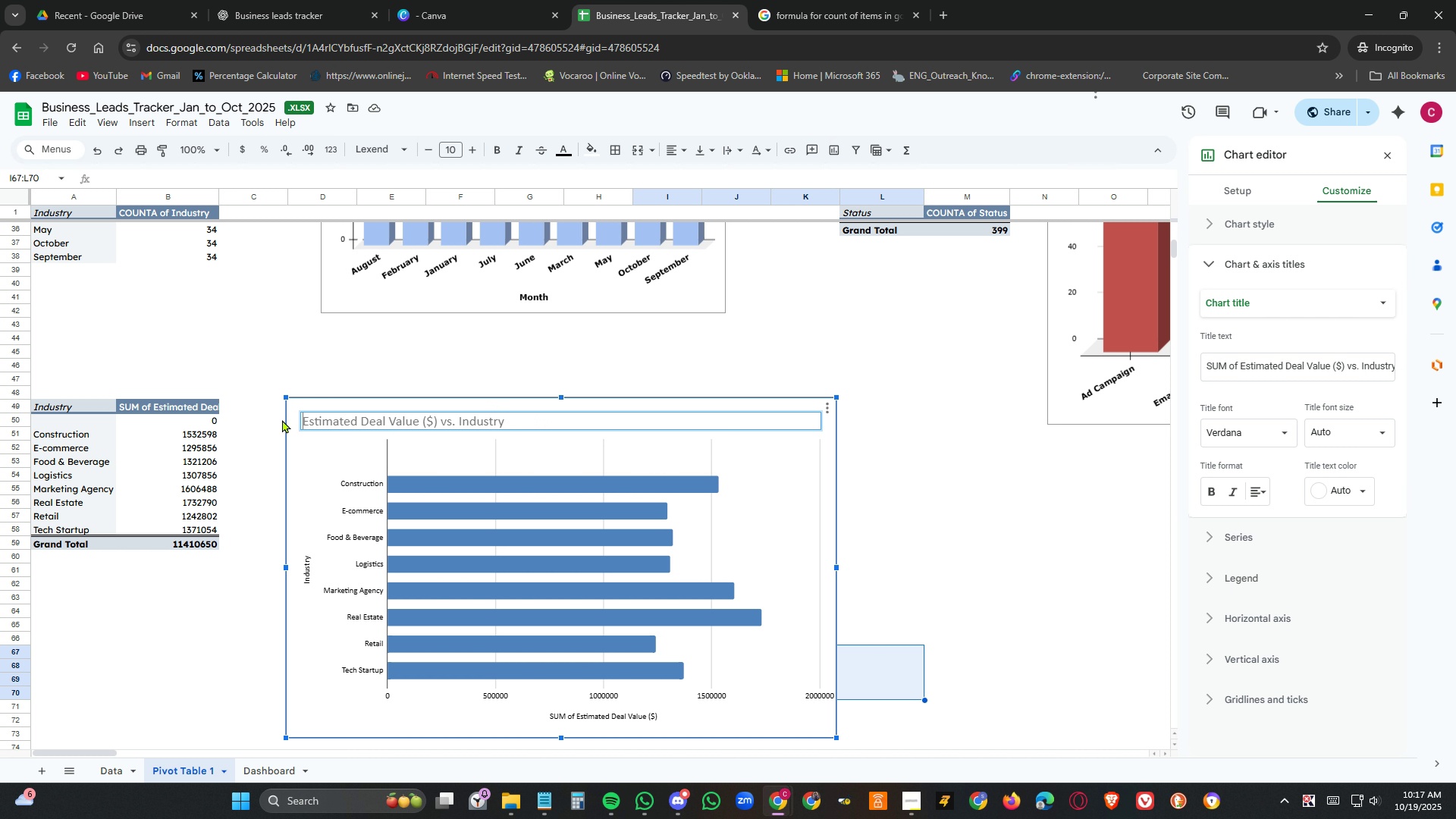 
key(Delete)
 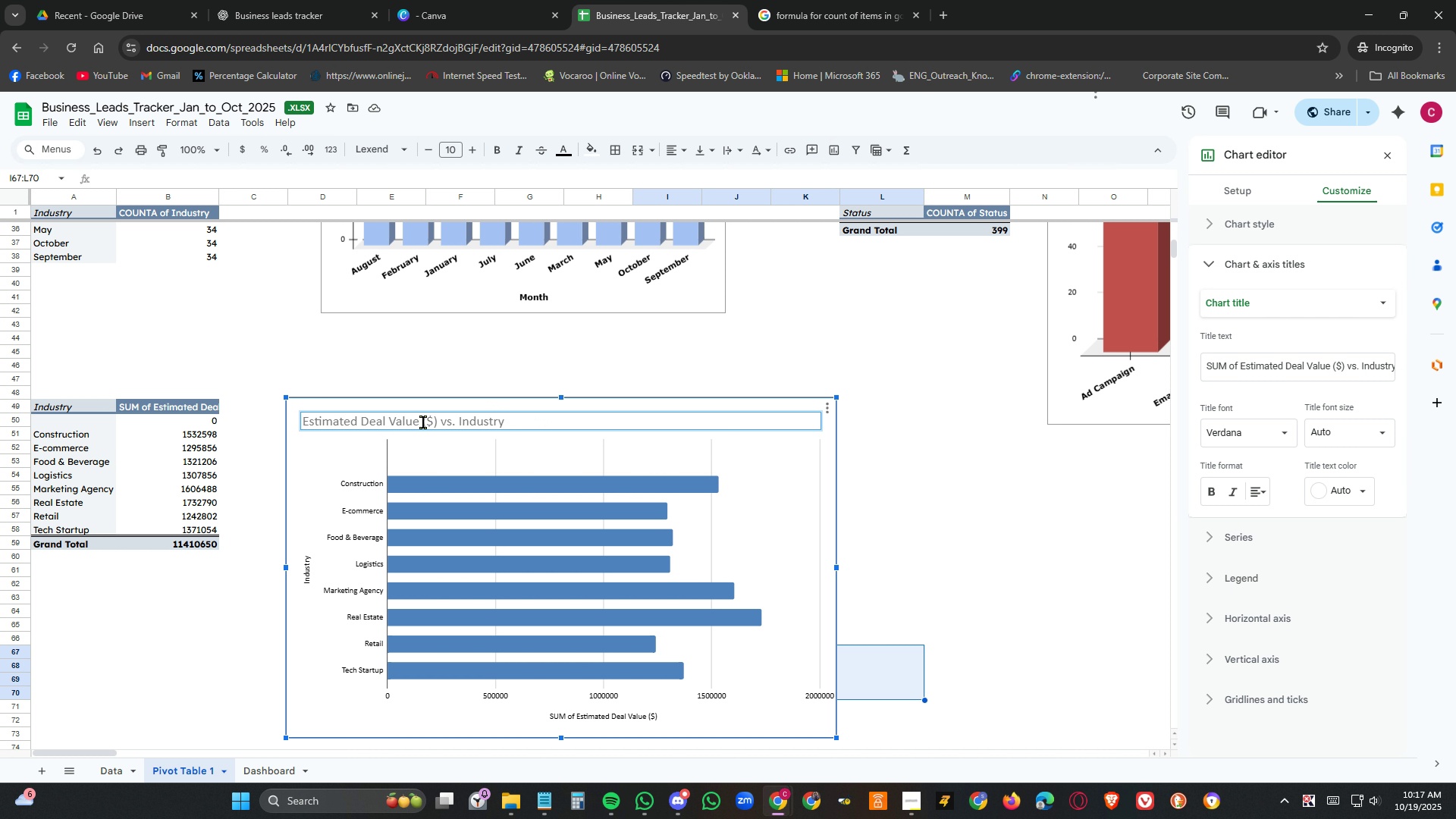 
left_click_drag(start_coordinate=[423, 422], to_coordinate=[532, 424])
 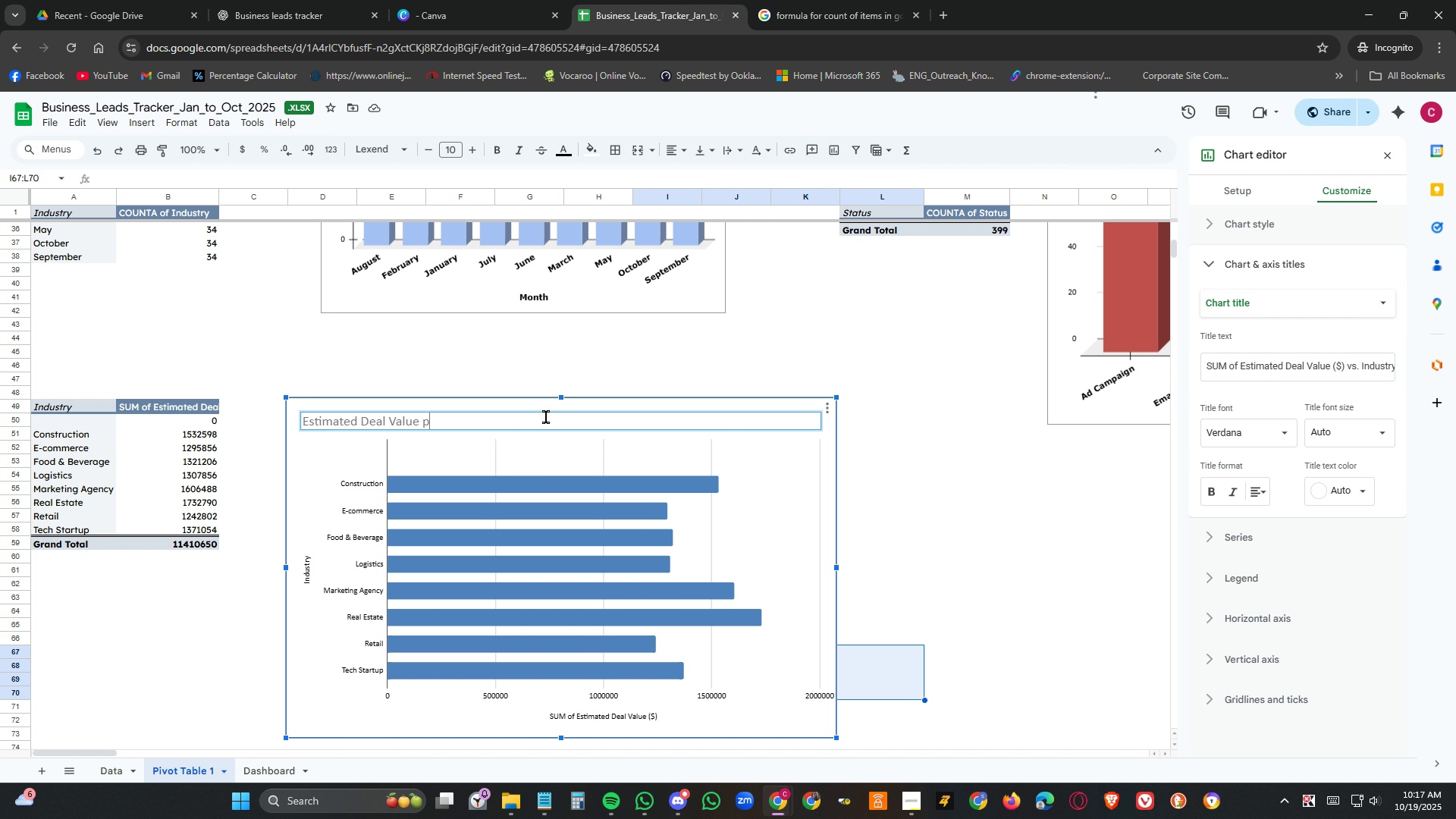 
type(per Industry)
 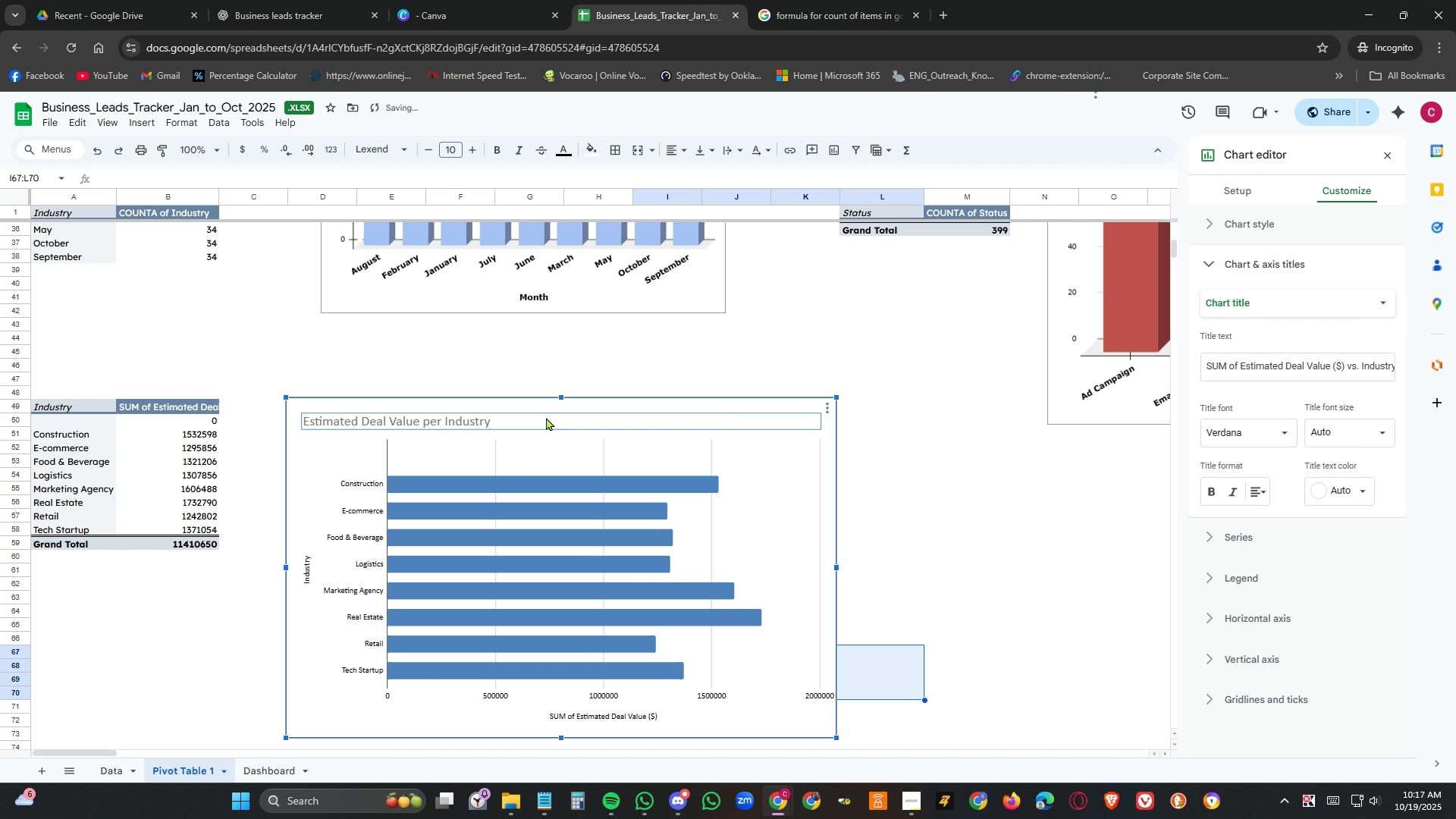 
key(Enter)
 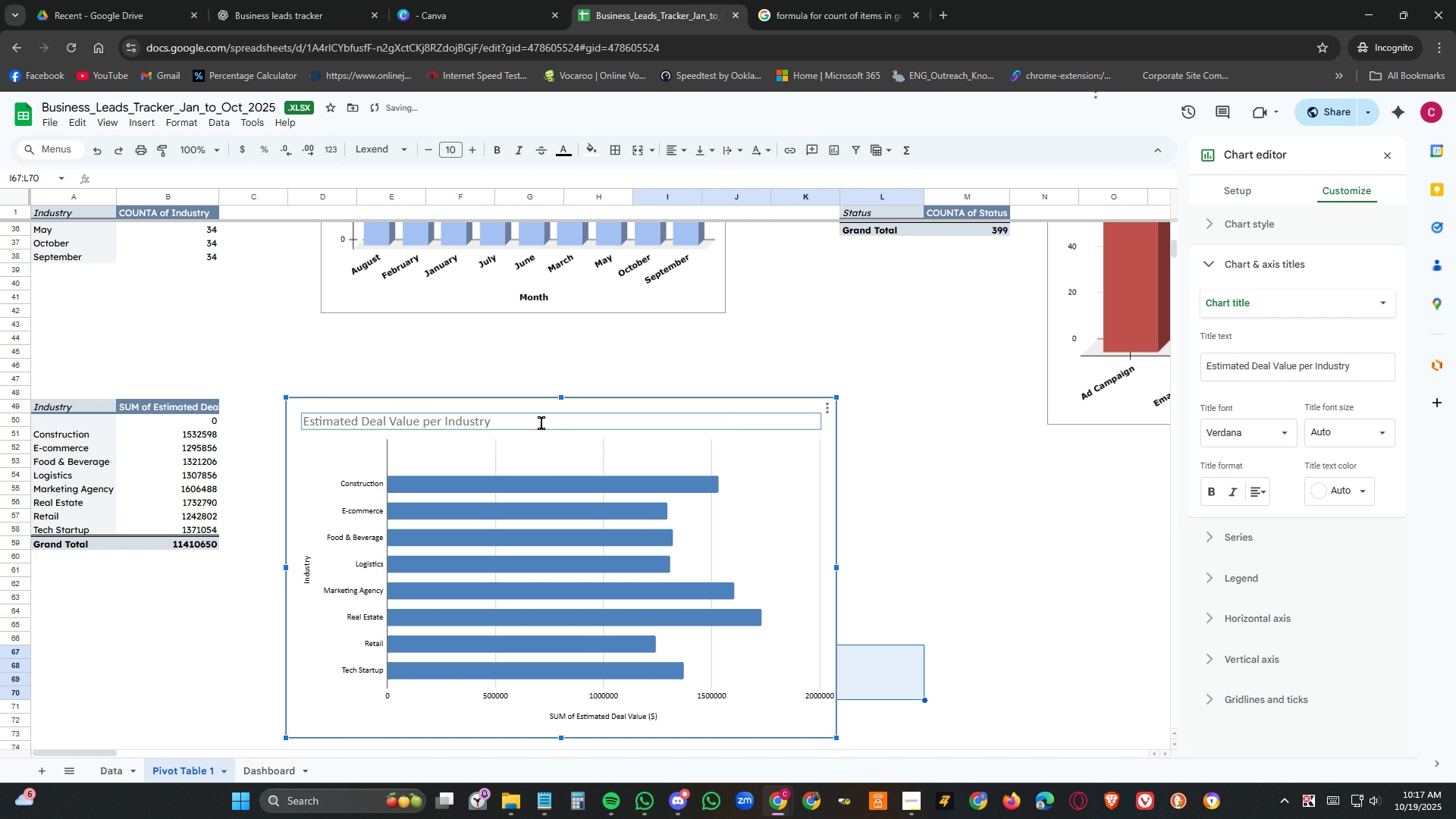 
double_click([541, 423])
 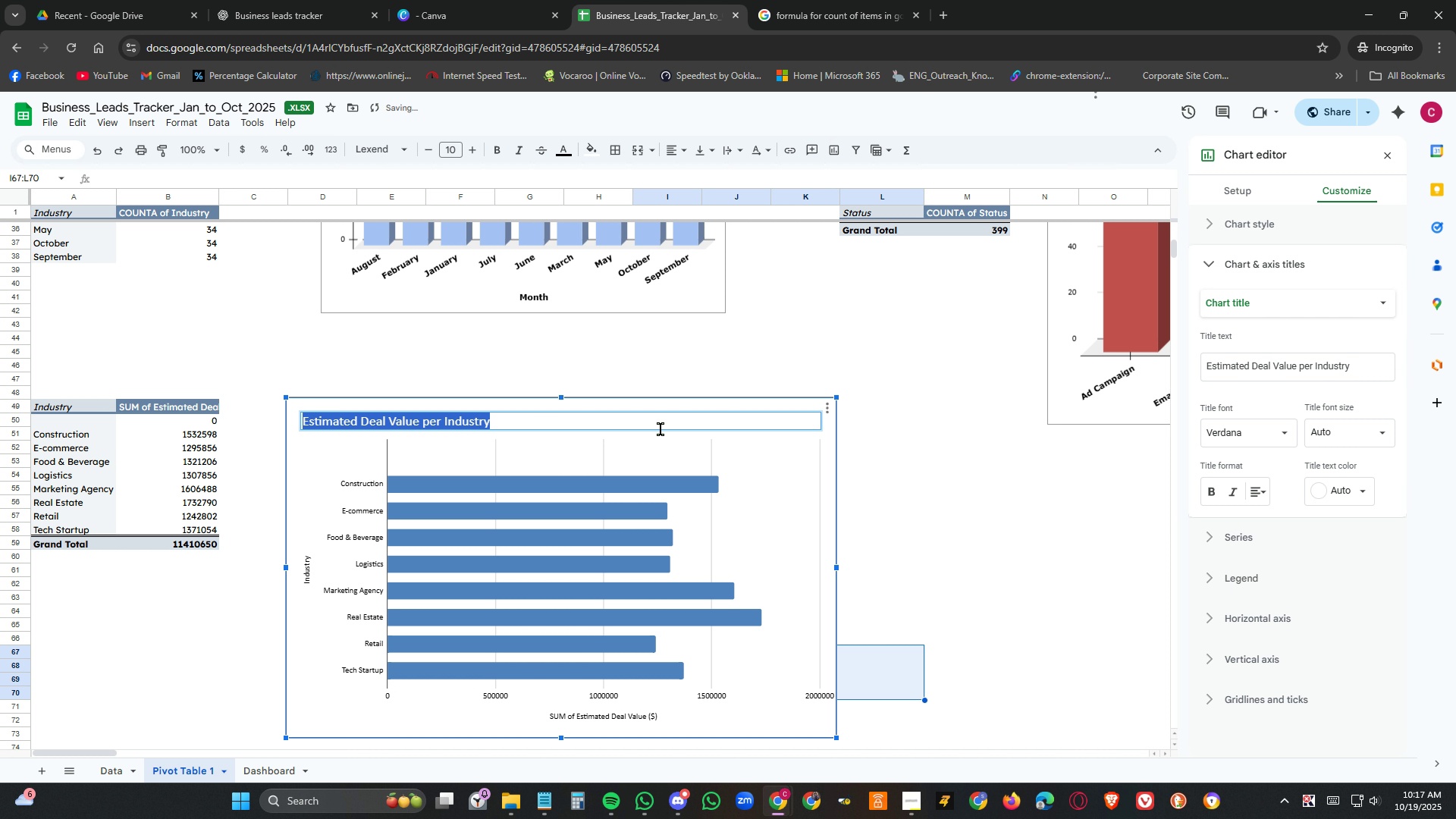 
triple_click([541, 423])
 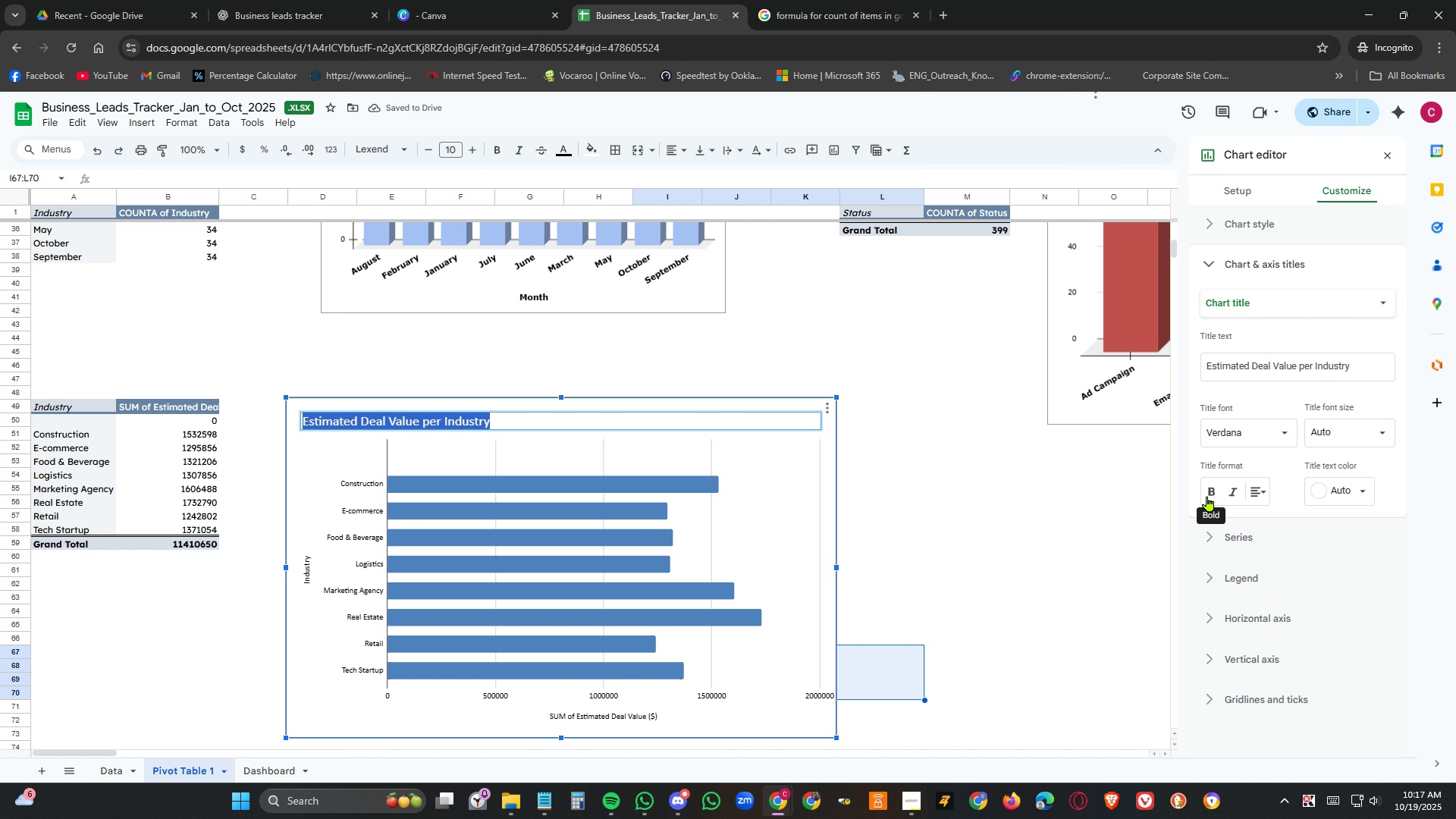 
left_click([1207, 496])
 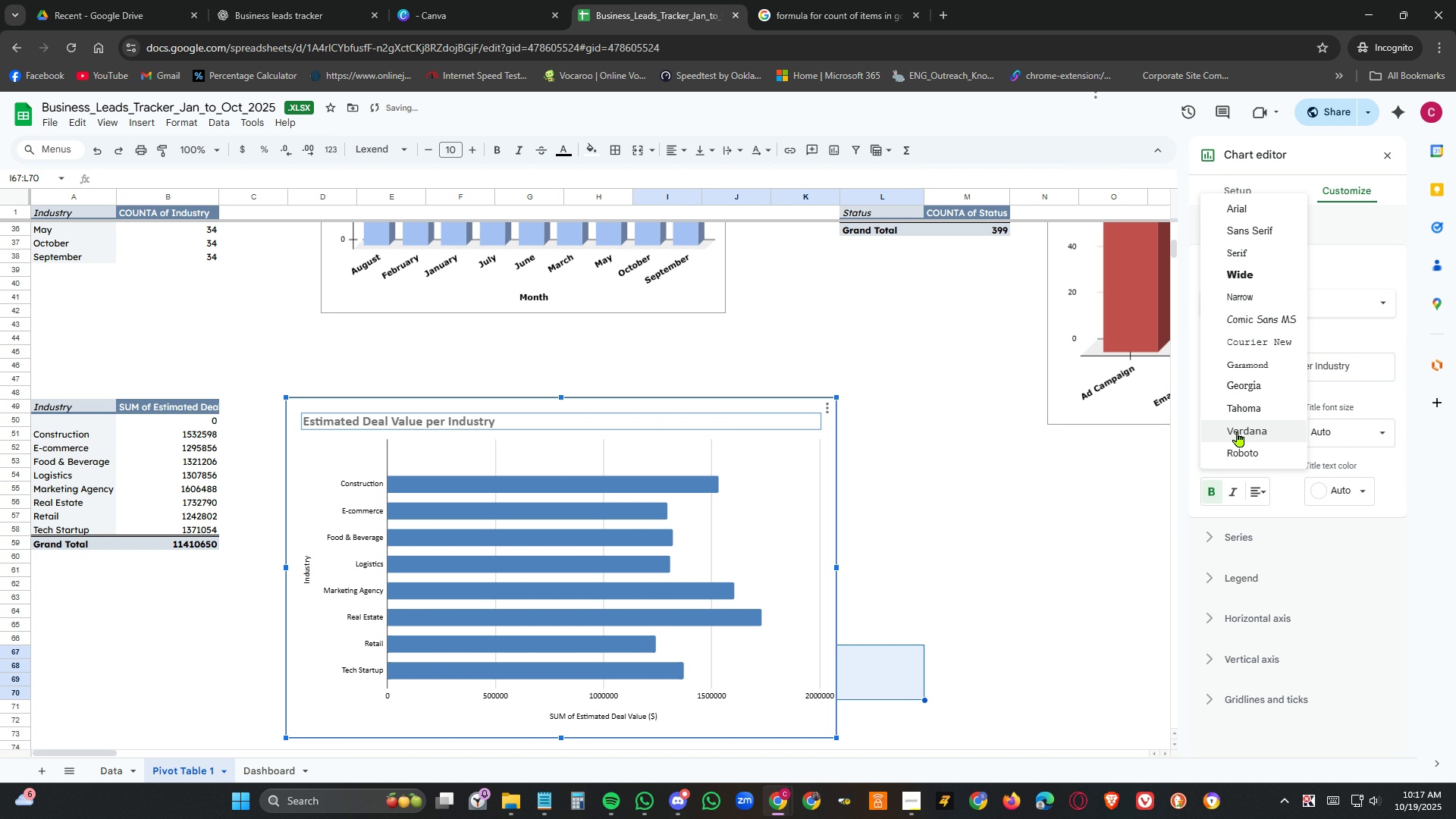 
left_click([1238, 431])
 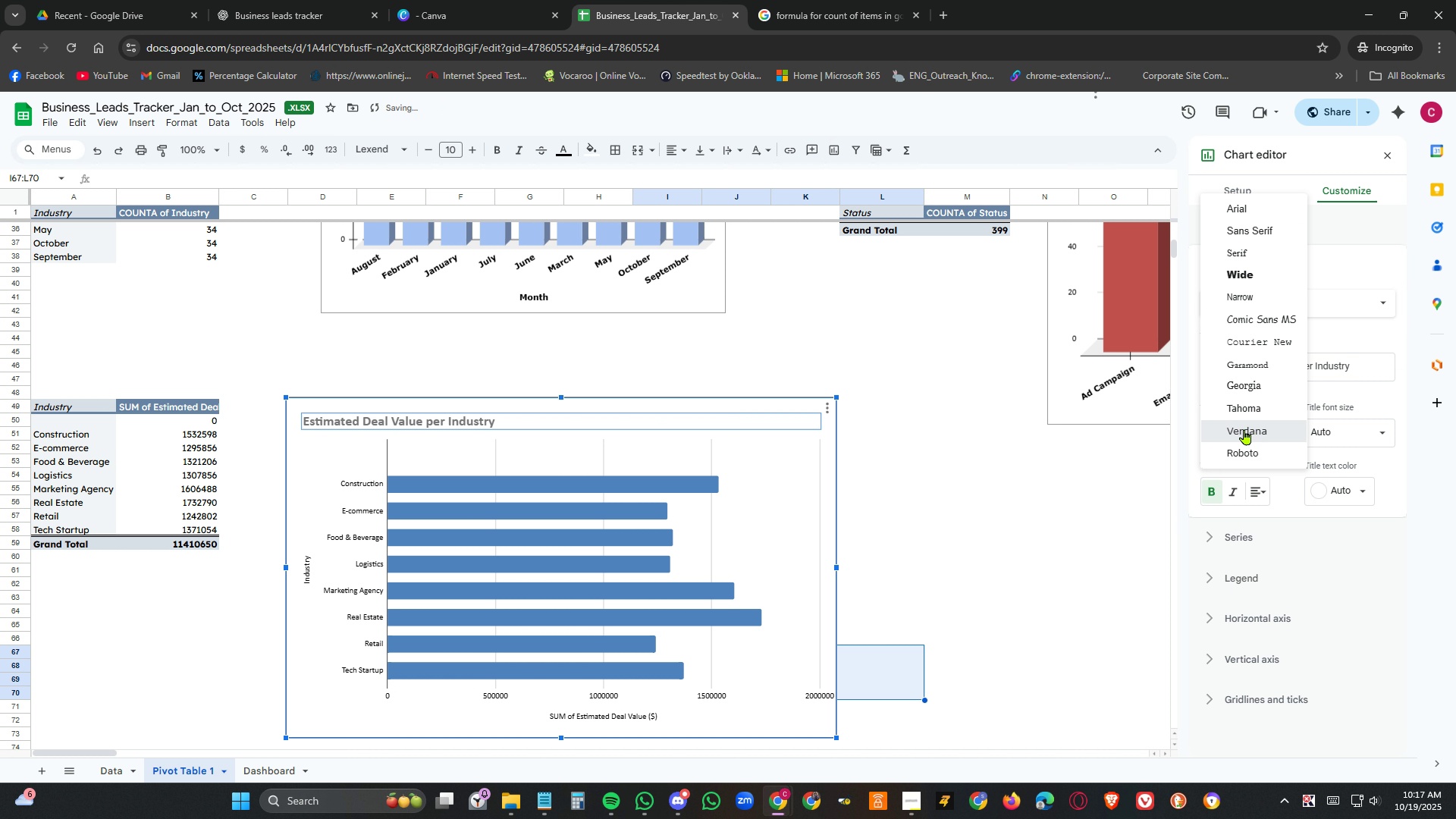 
left_click([1244, 429])
 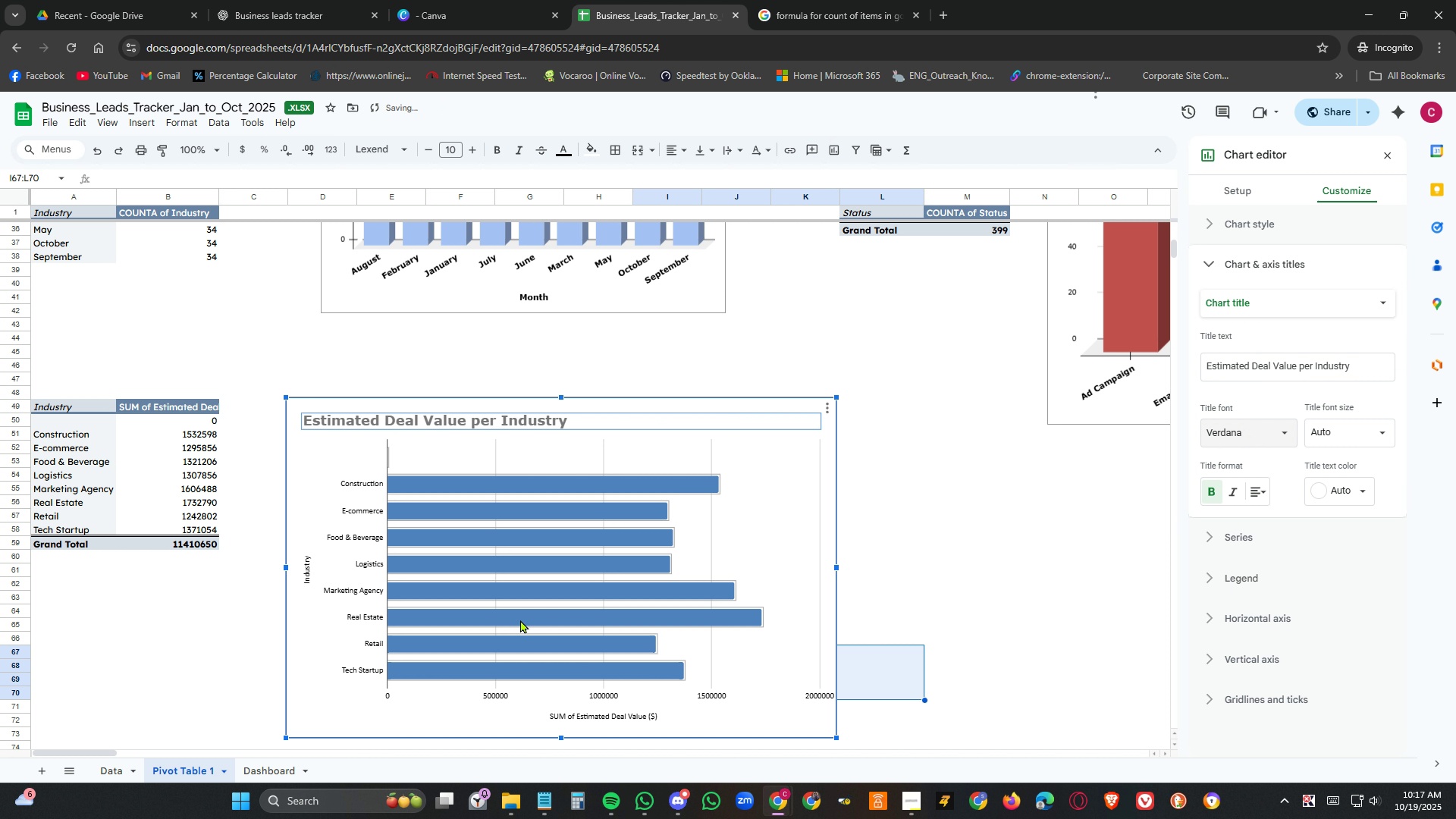 
left_click([520, 620])
 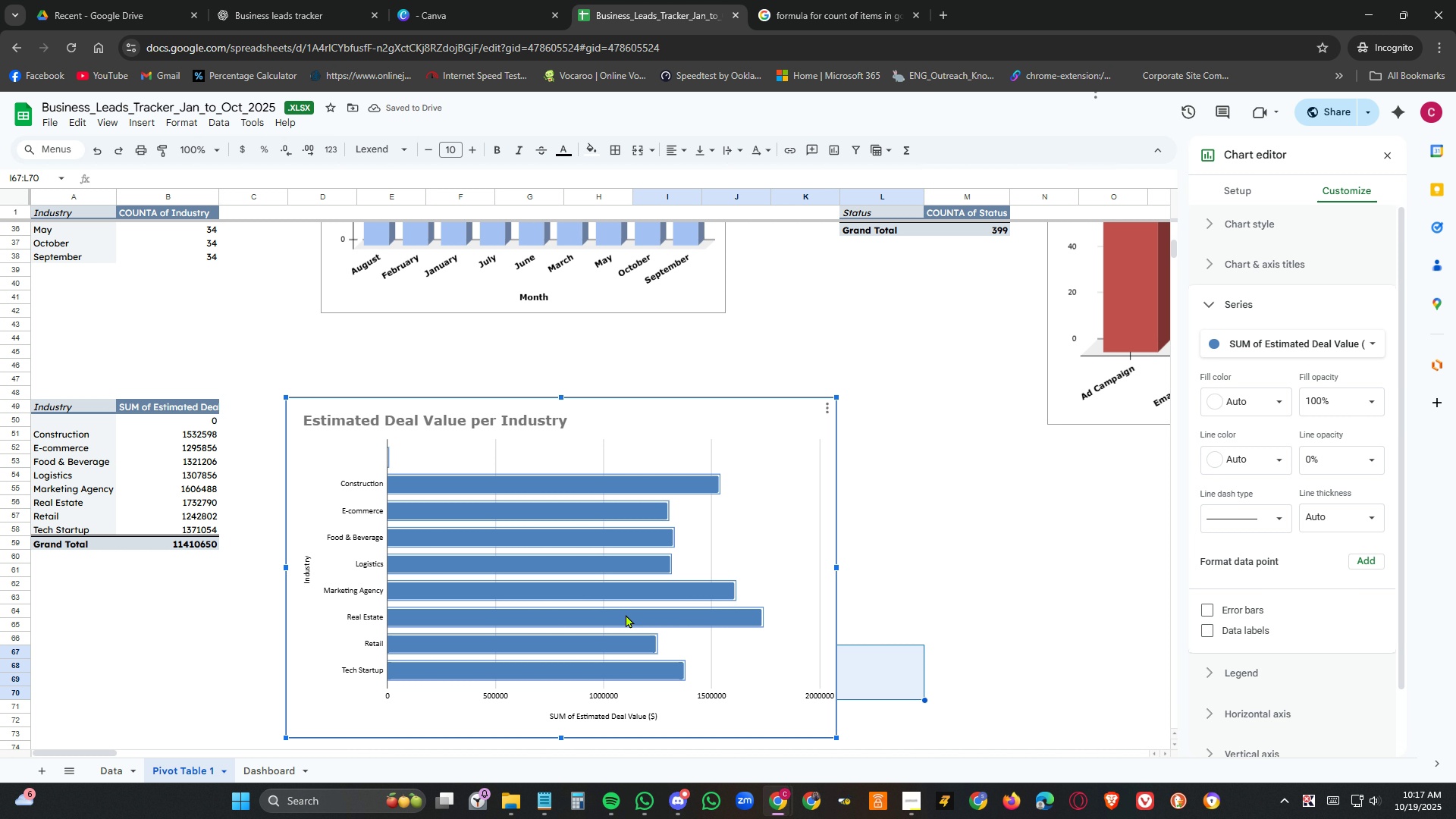 
left_click([610, 592])
 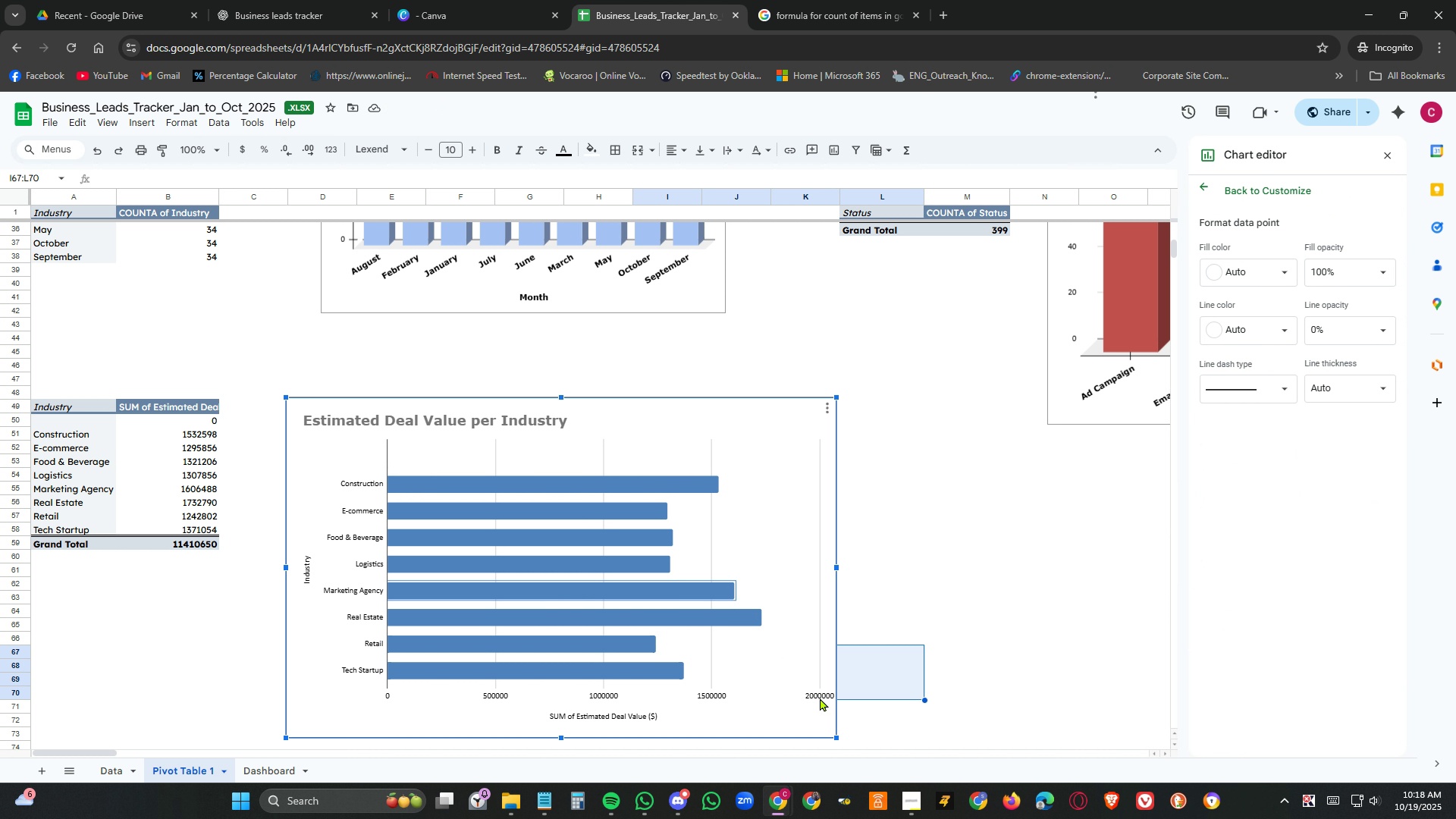 
wait(6.09)
 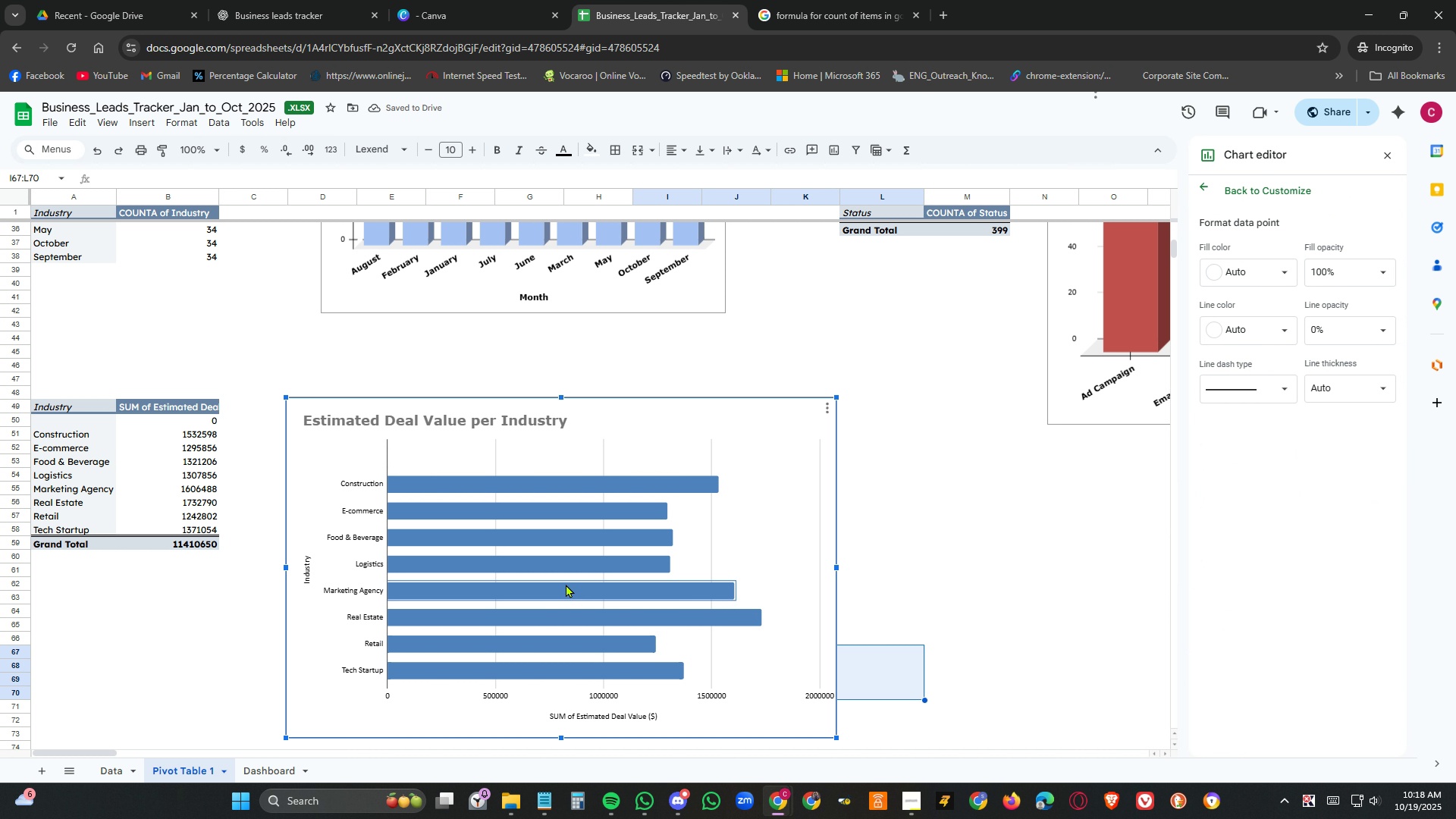 
left_click([647, 717])
 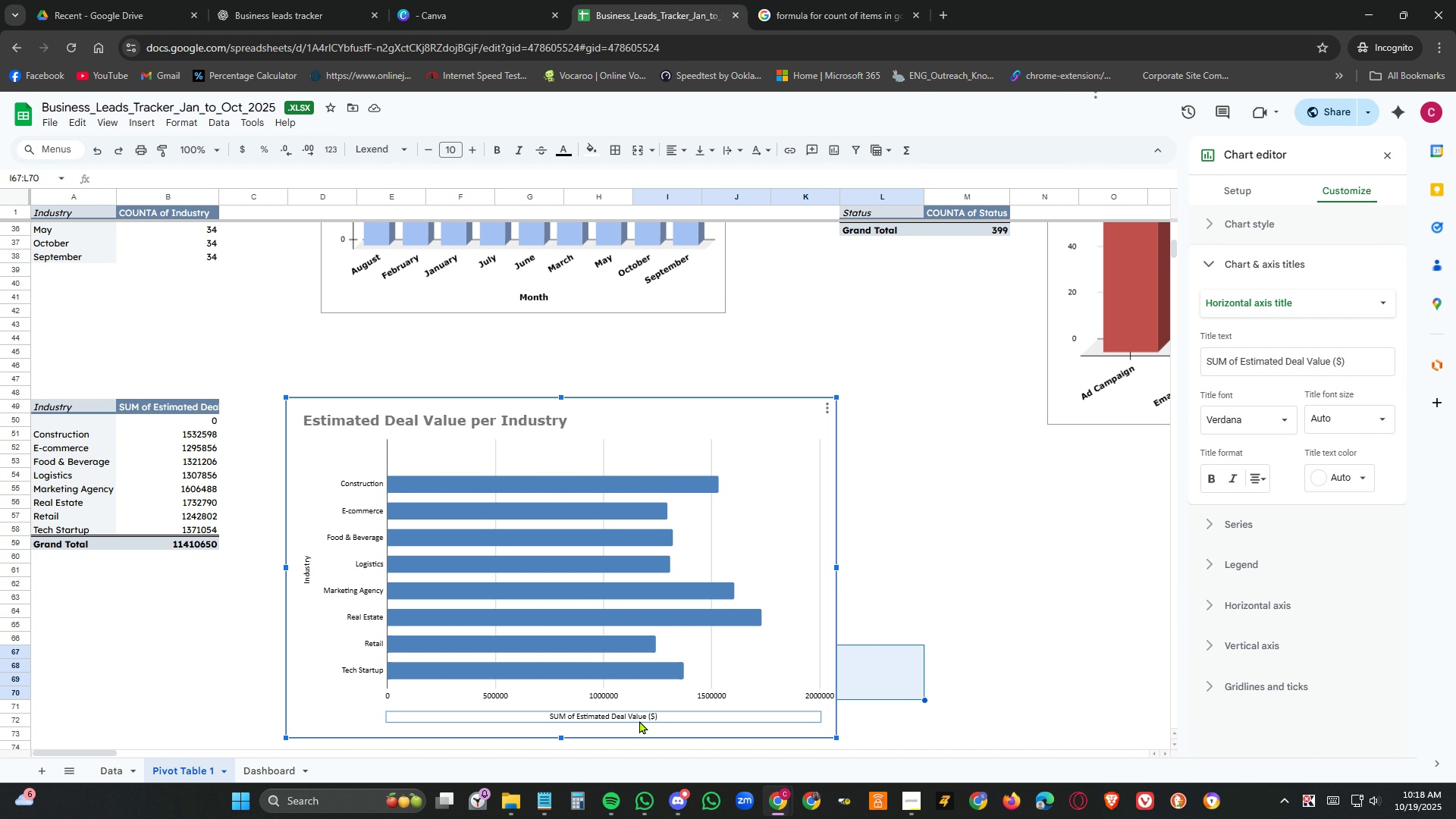 
double_click([639, 719])
 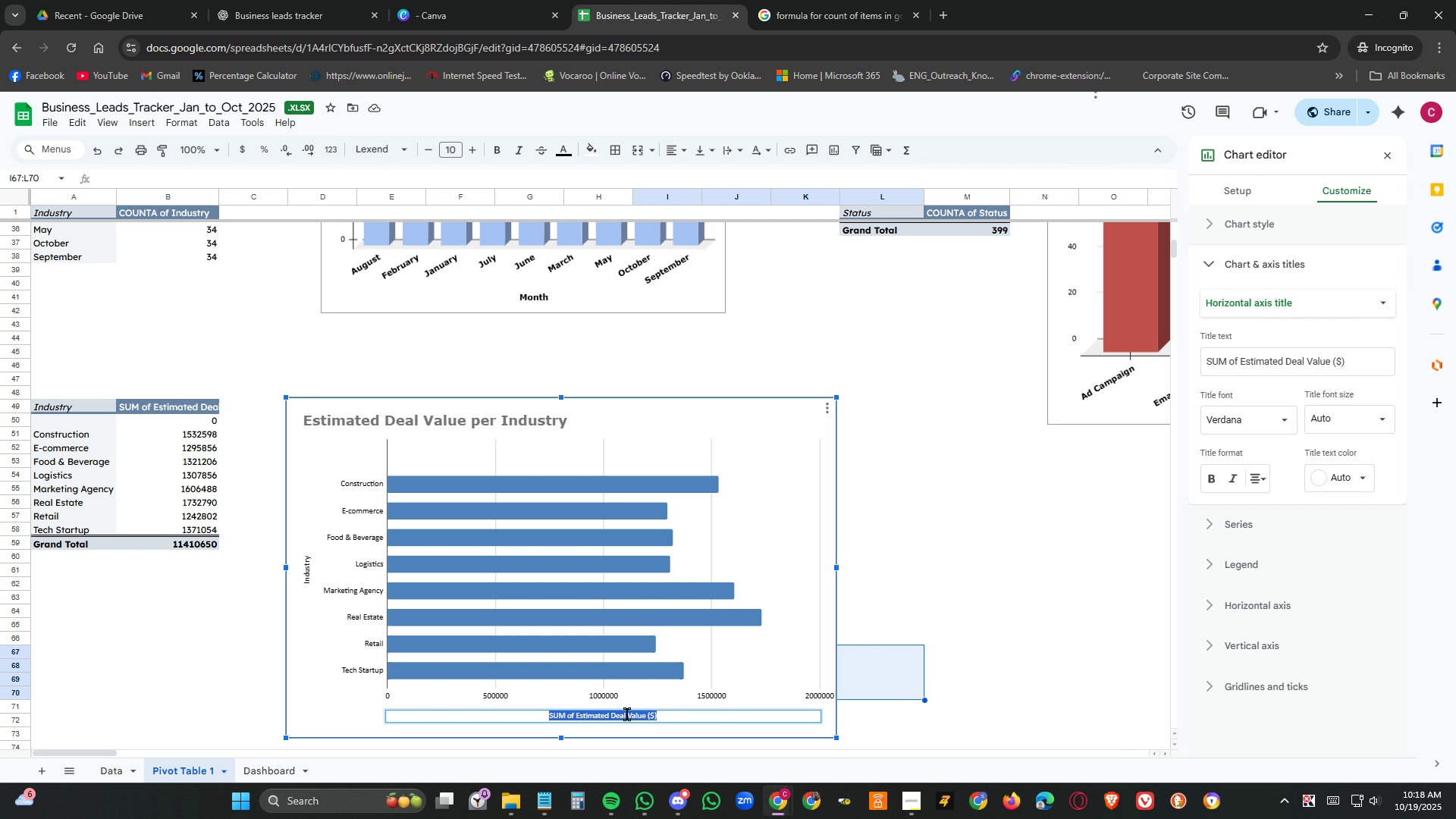 
left_click([628, 714])
 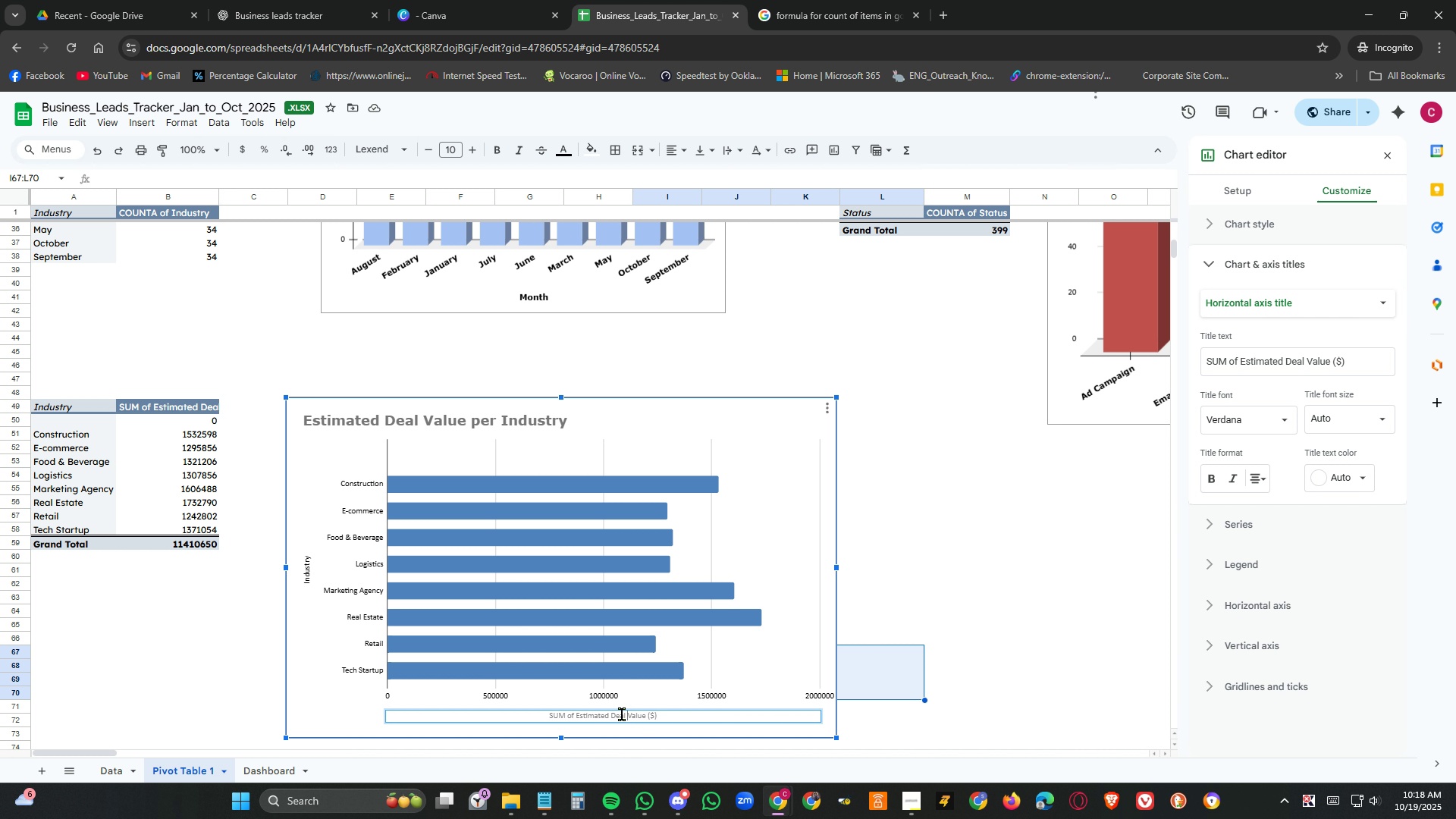 
left_click_drag(start_coordinate=[628, 714], to_coordinate=[537, 714])
 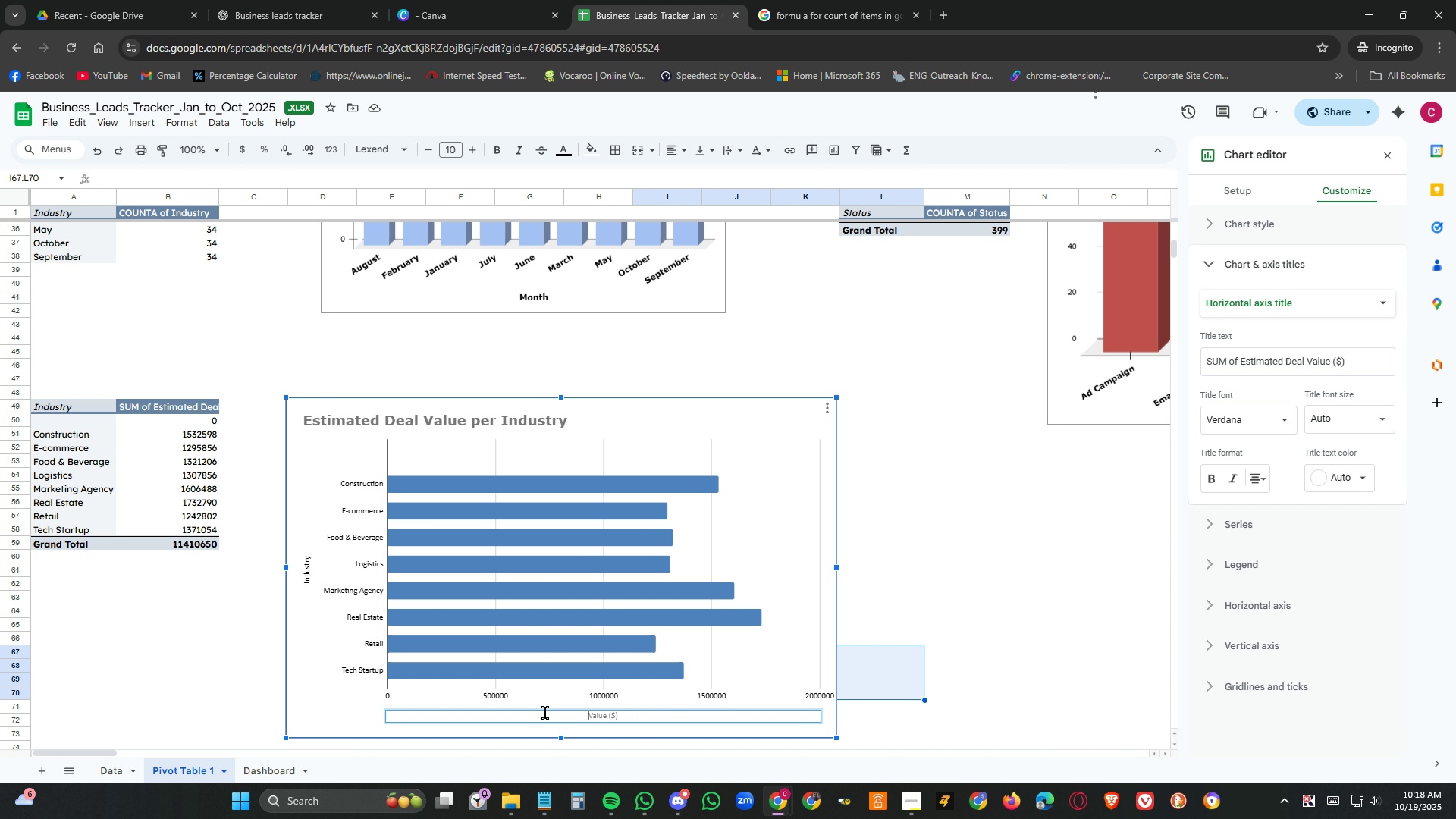 
key(Delete)
 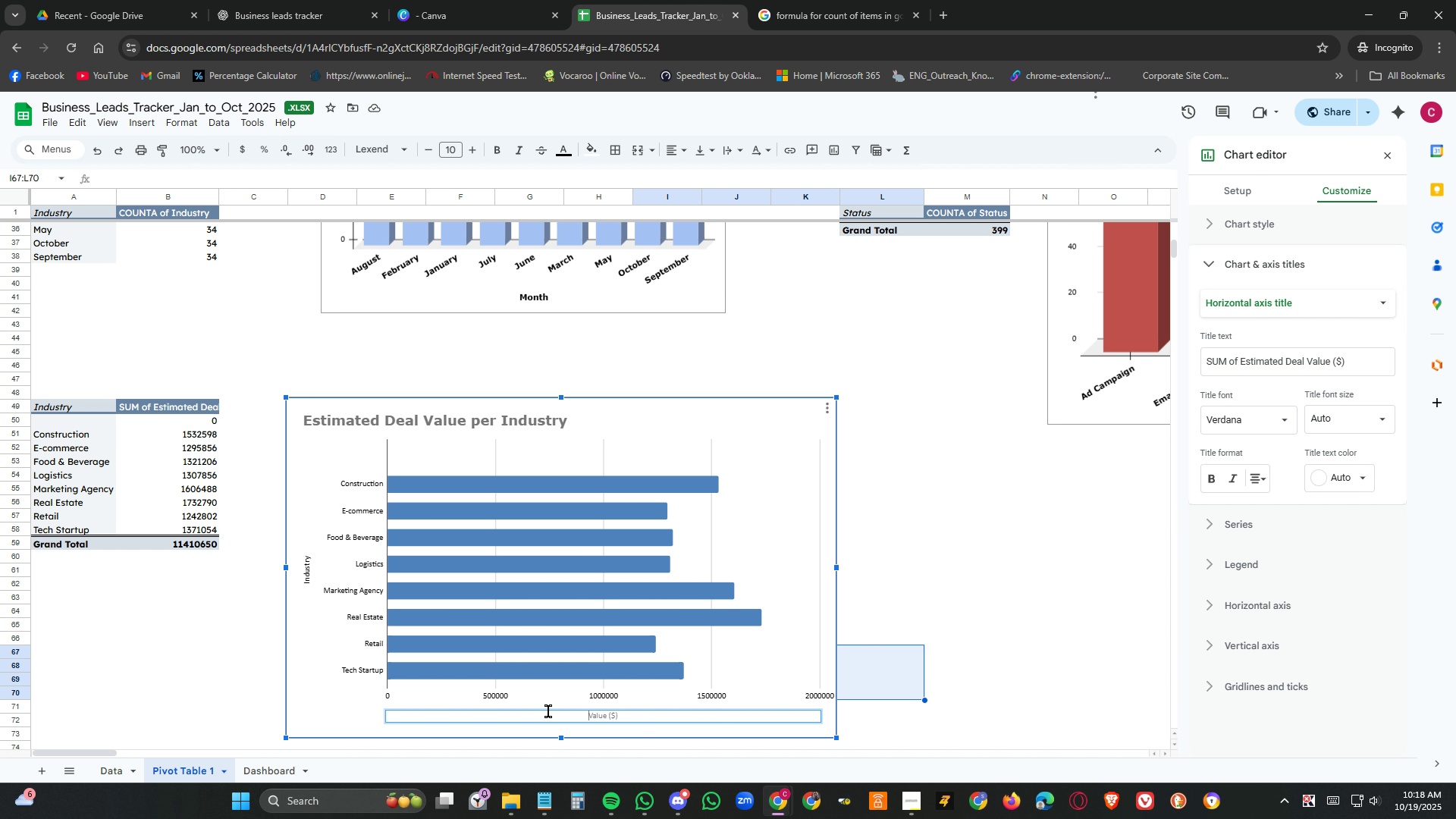 
left_click_drag(start_coordinate=[551, 711], to_coordinate=[643, 705])
 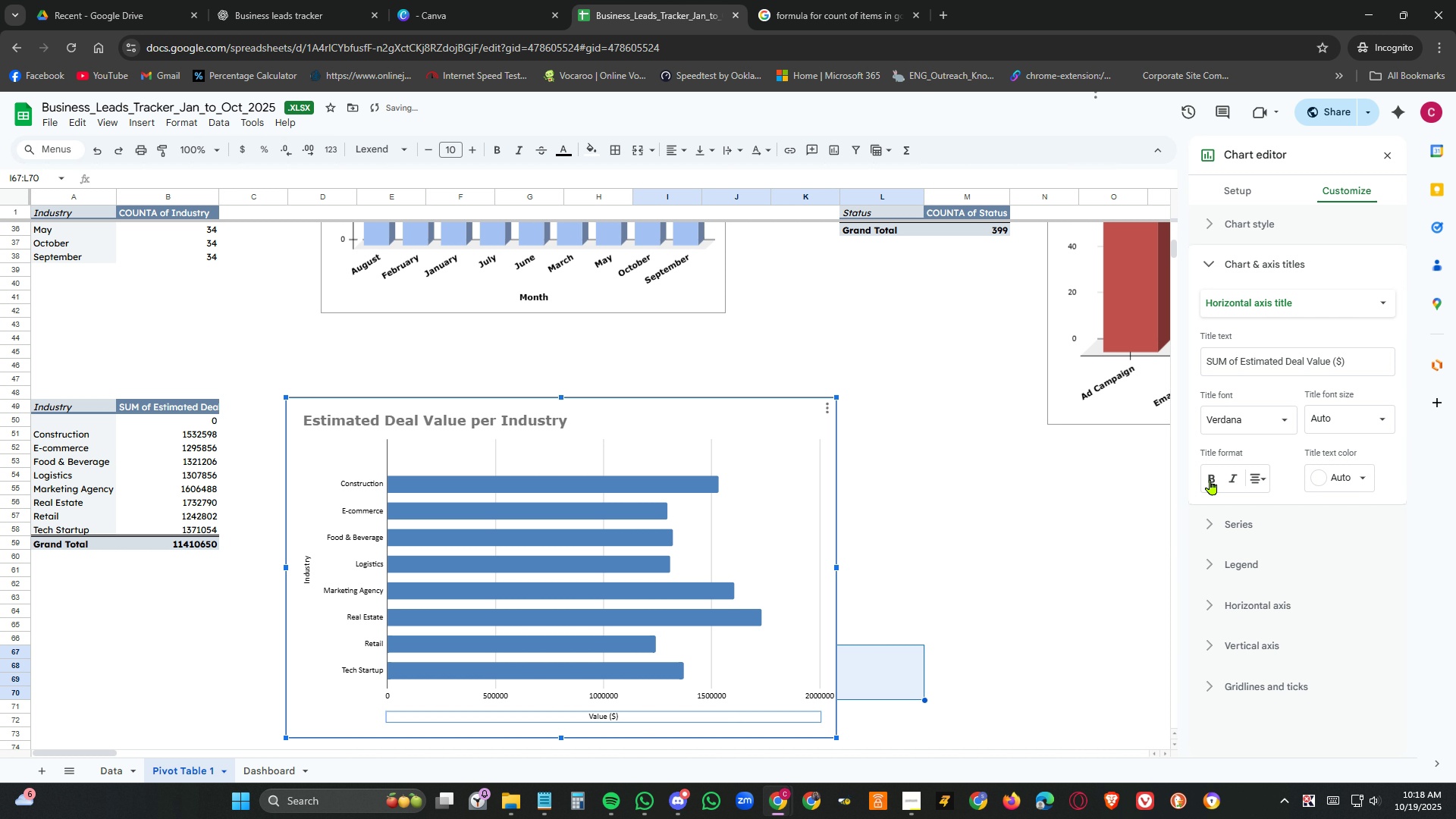 
left_click([1210, 479])
 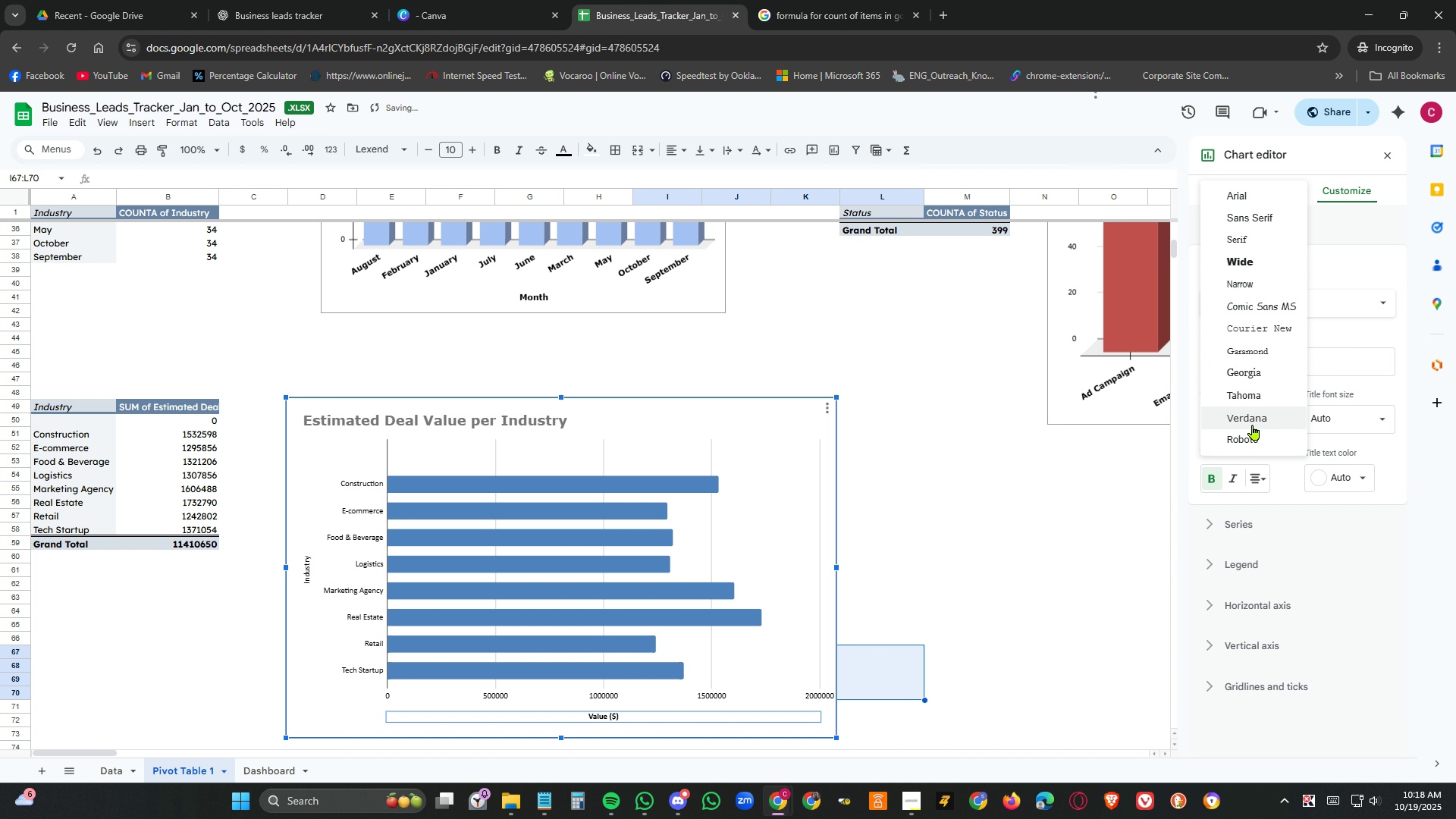 
left_click([1253, 425])
 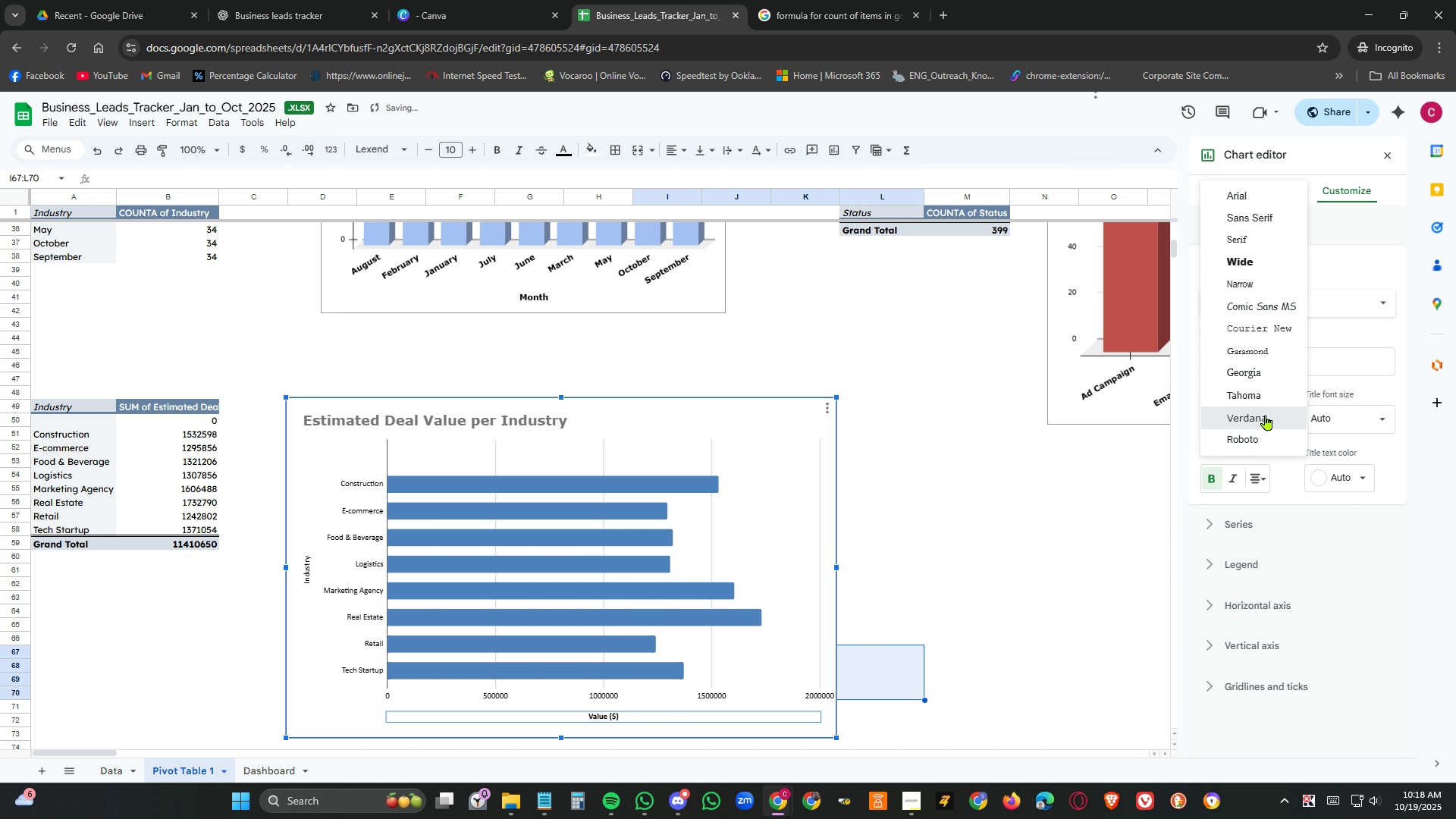 
left_click([1266, 415])
 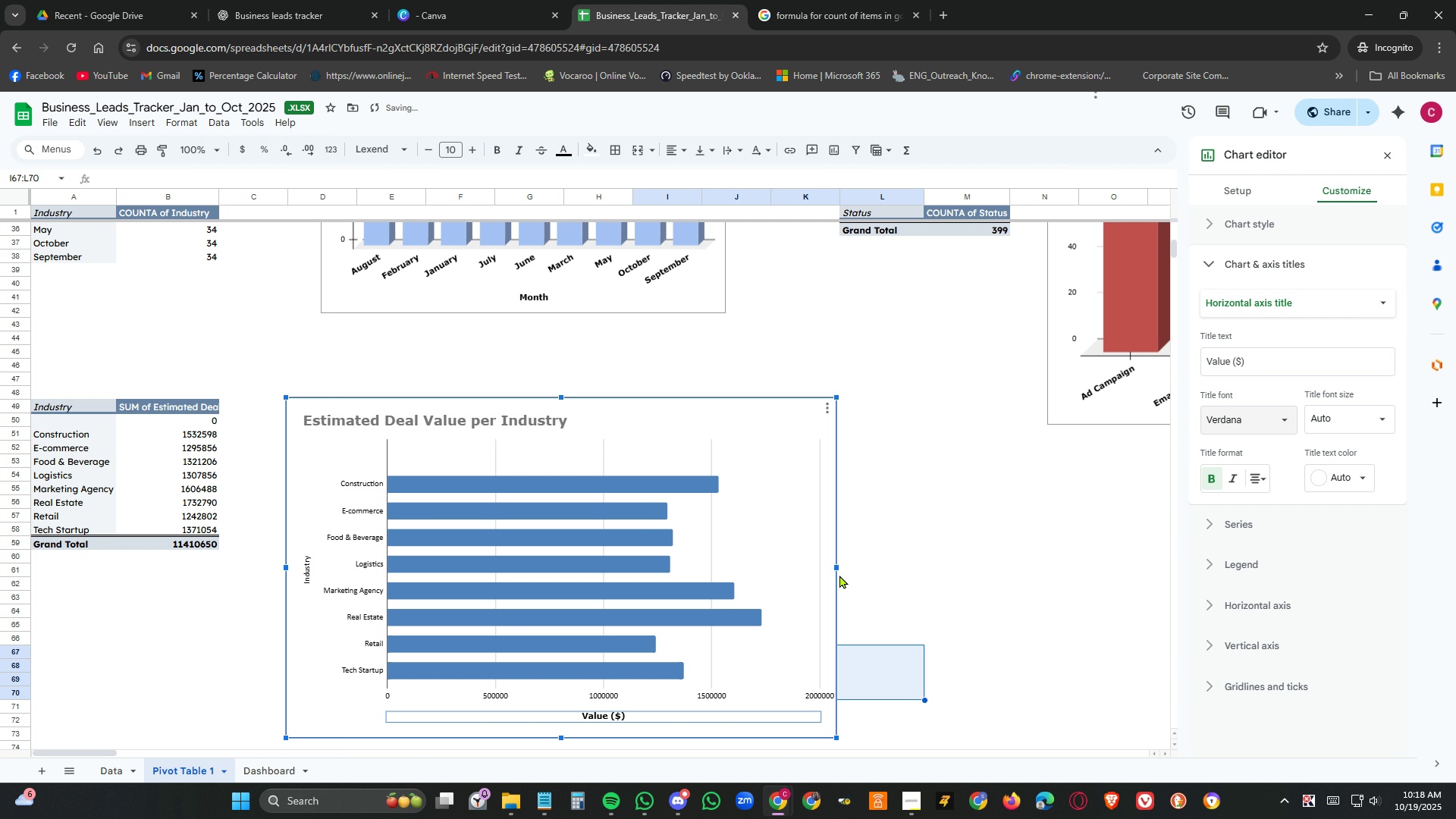 
left_click_drag(start_coordinate=[839, 566], to_coordinate=[993, 569])
 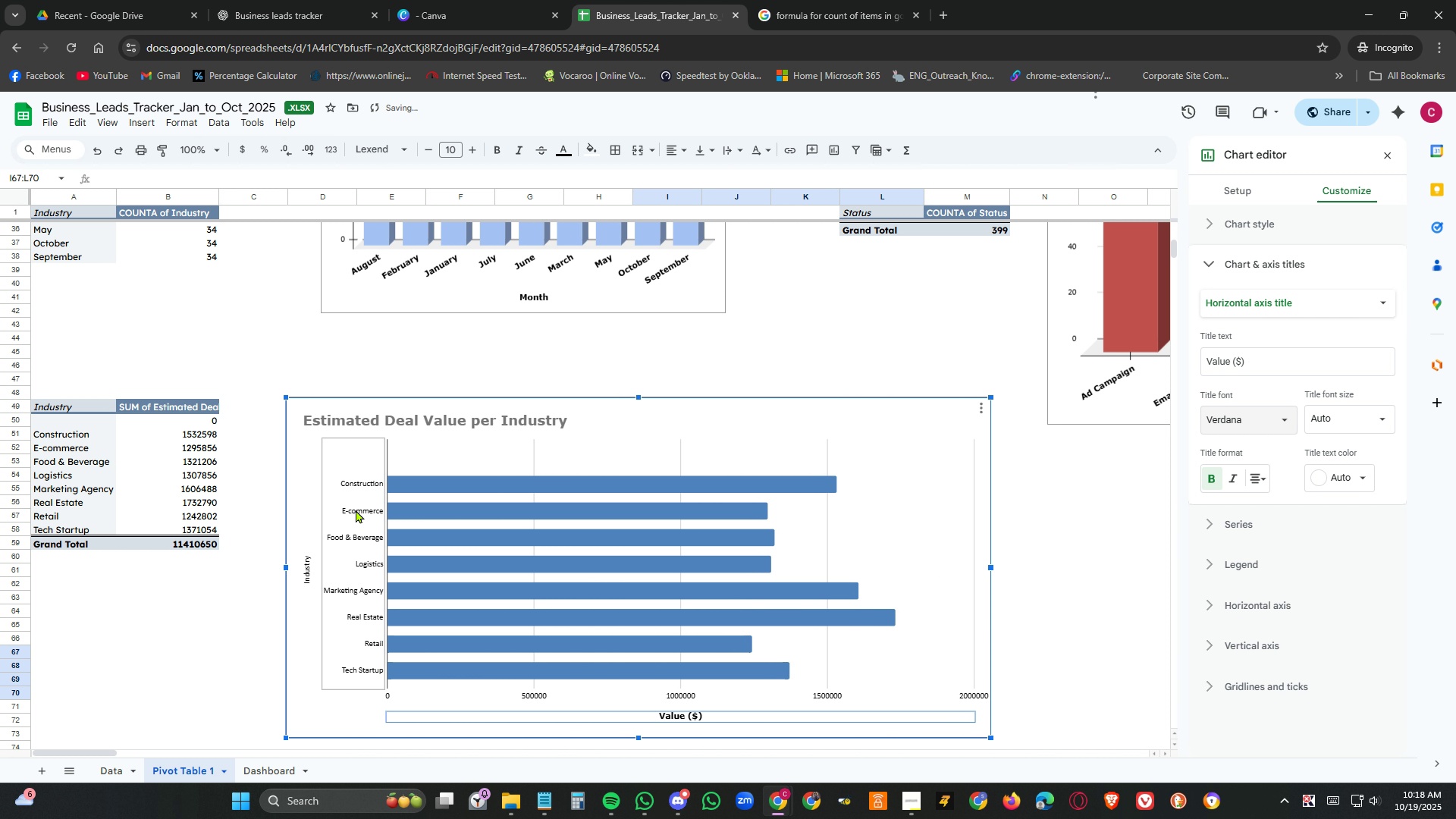 
left_click([362, 508])
 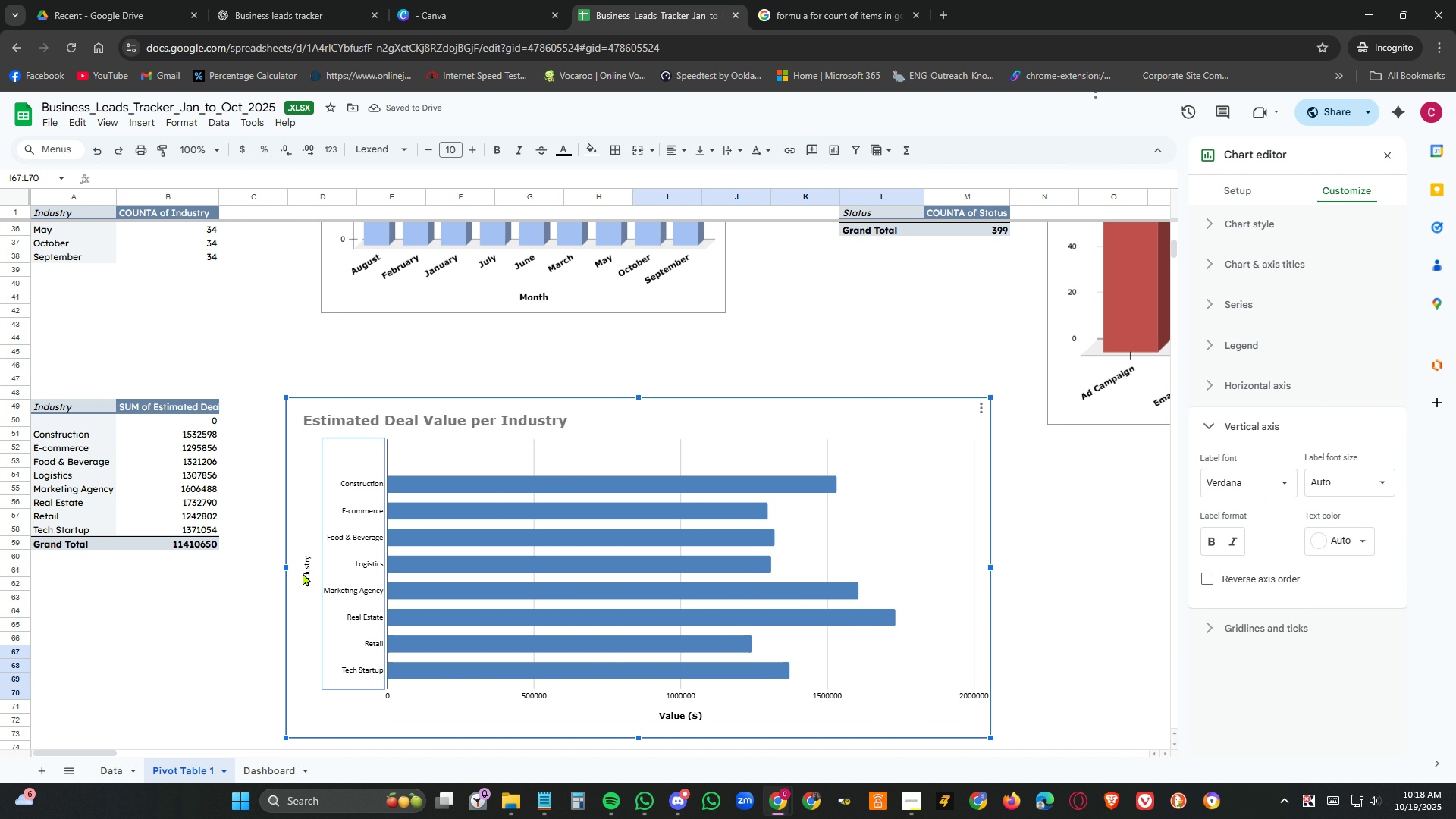 
left_click([303, 573])
 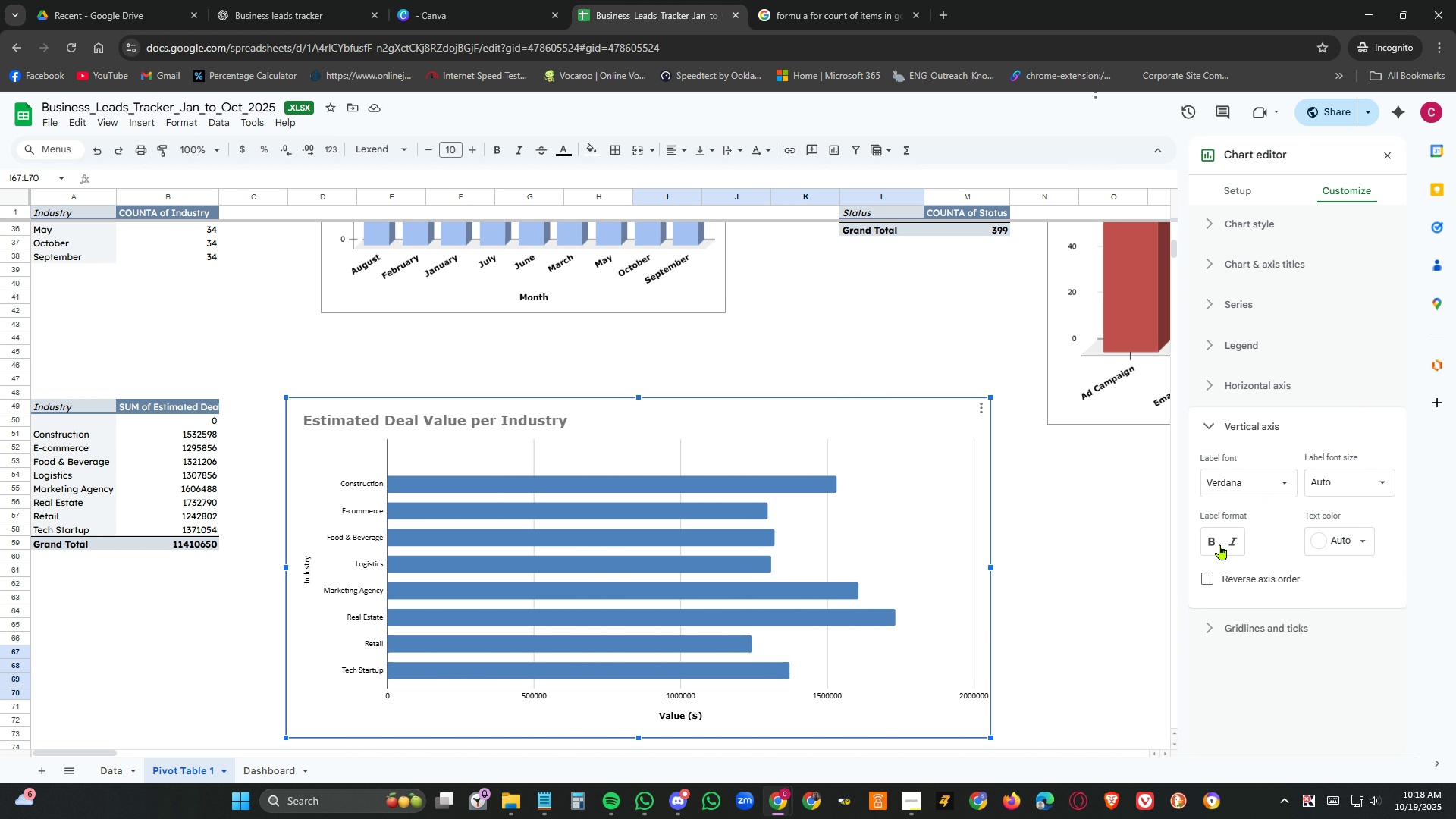 
left_click([1210, 541])
 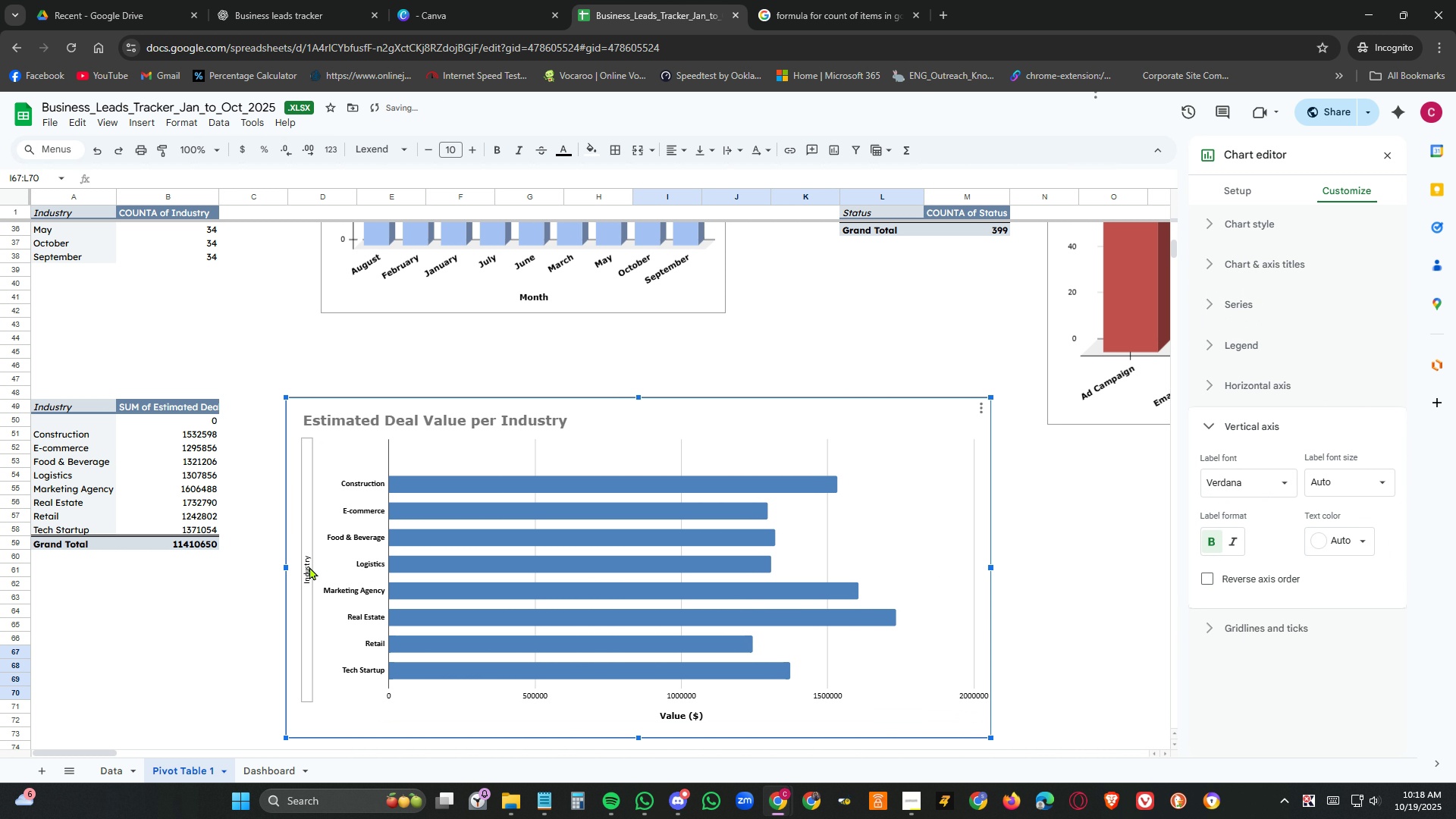 
double_click([309, 566])
 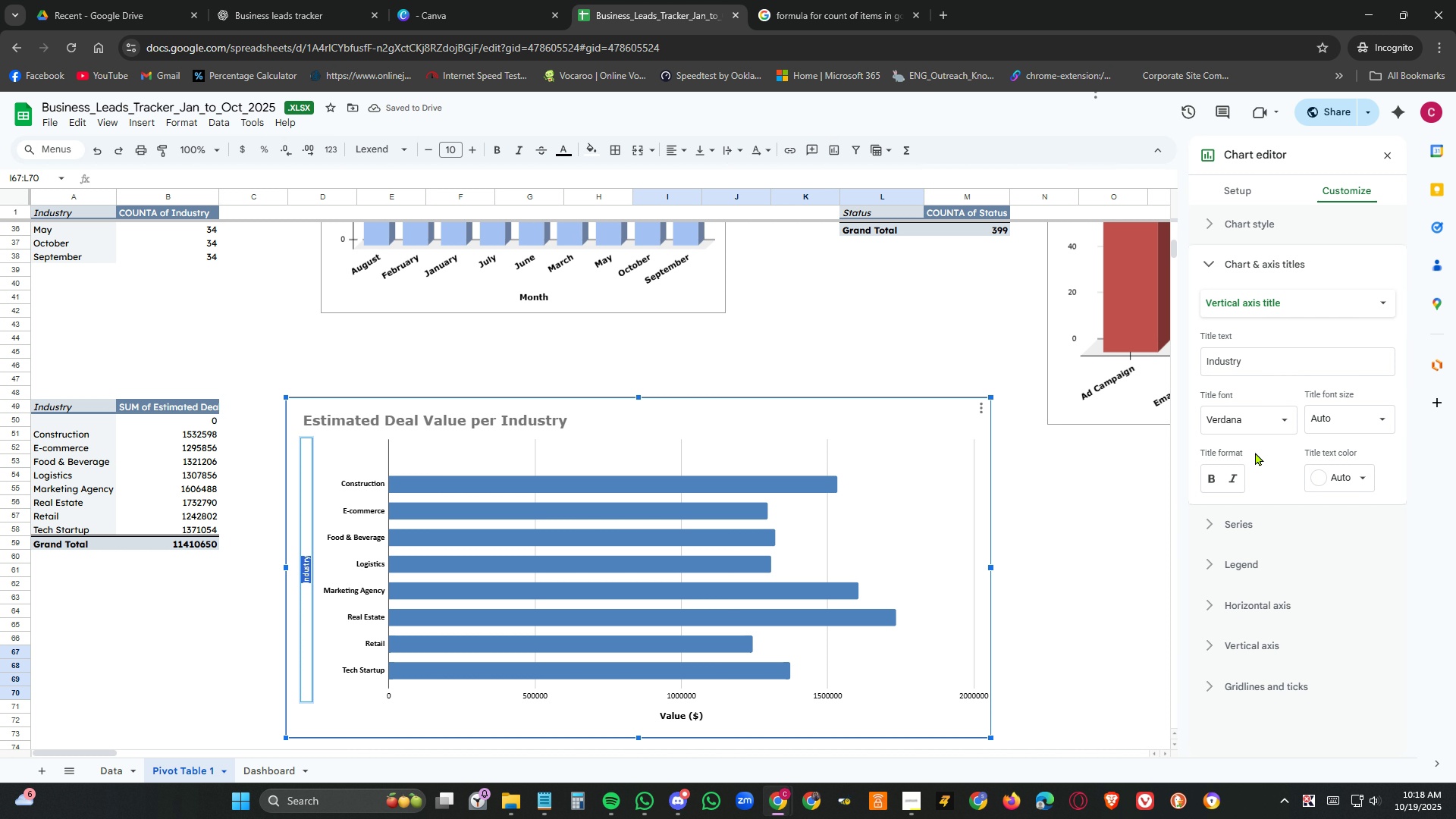 
left_click([1262, 424])
 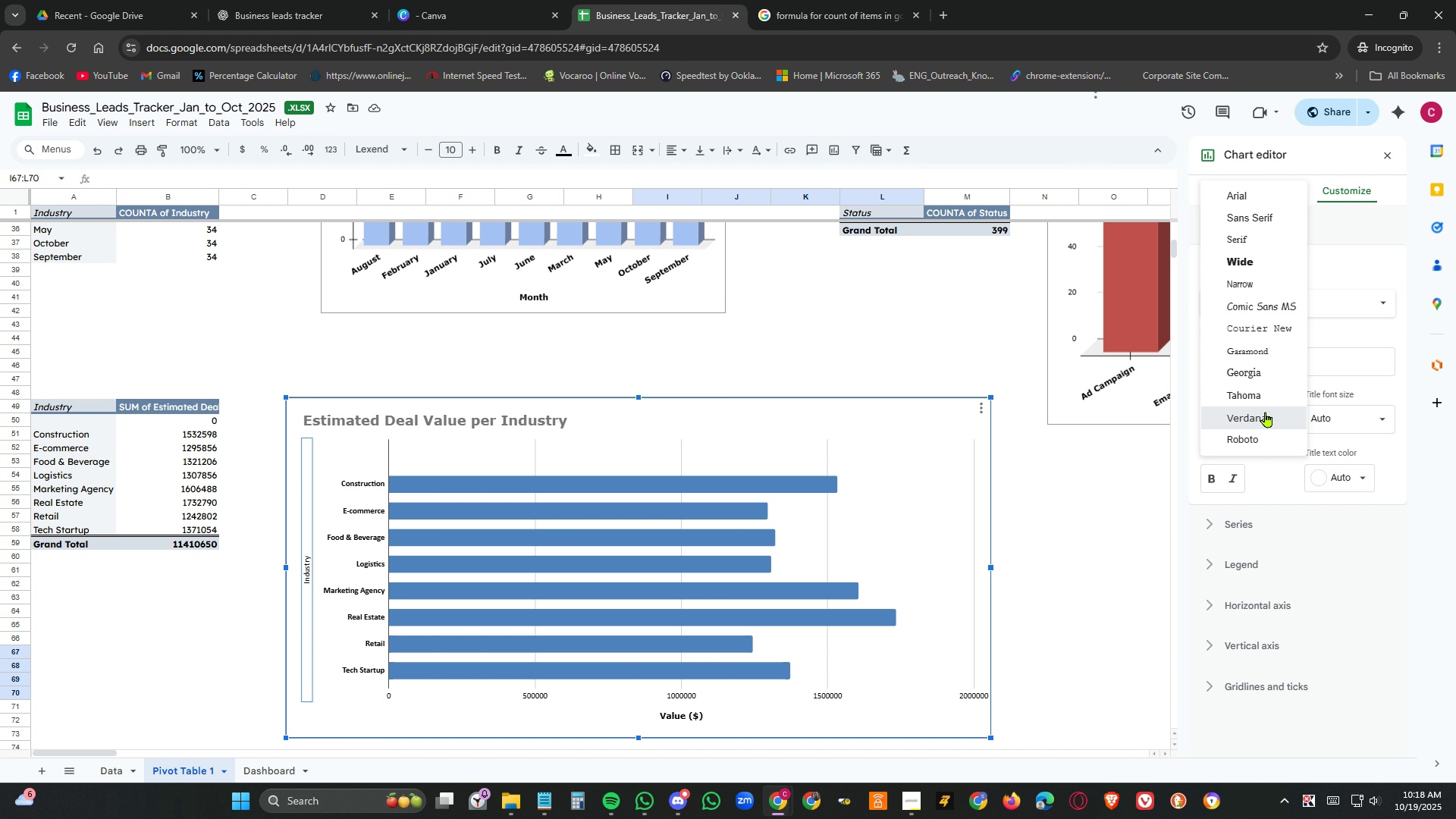 
left_click([1266, 412])
 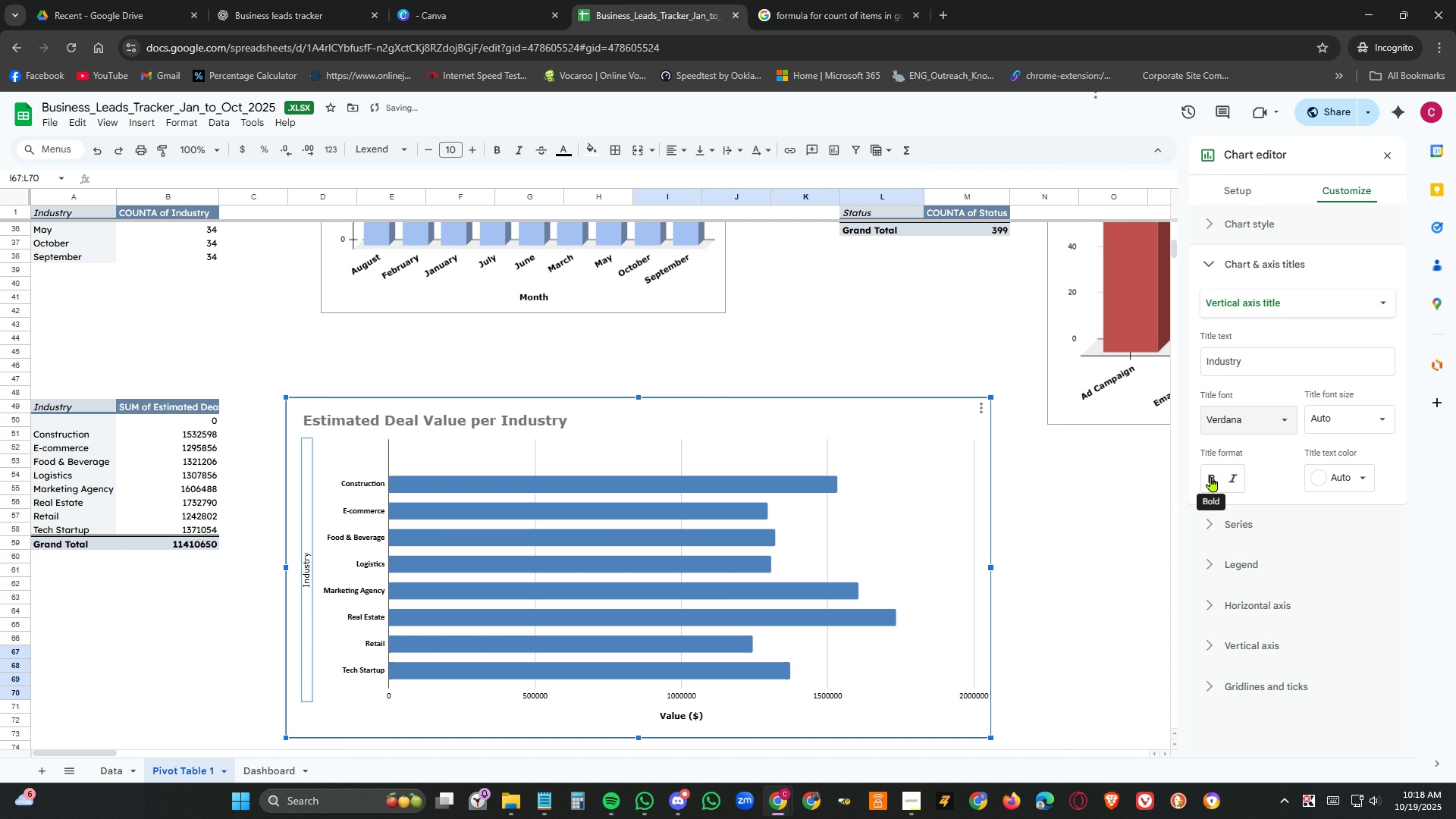 
left_click([1211, 476])
 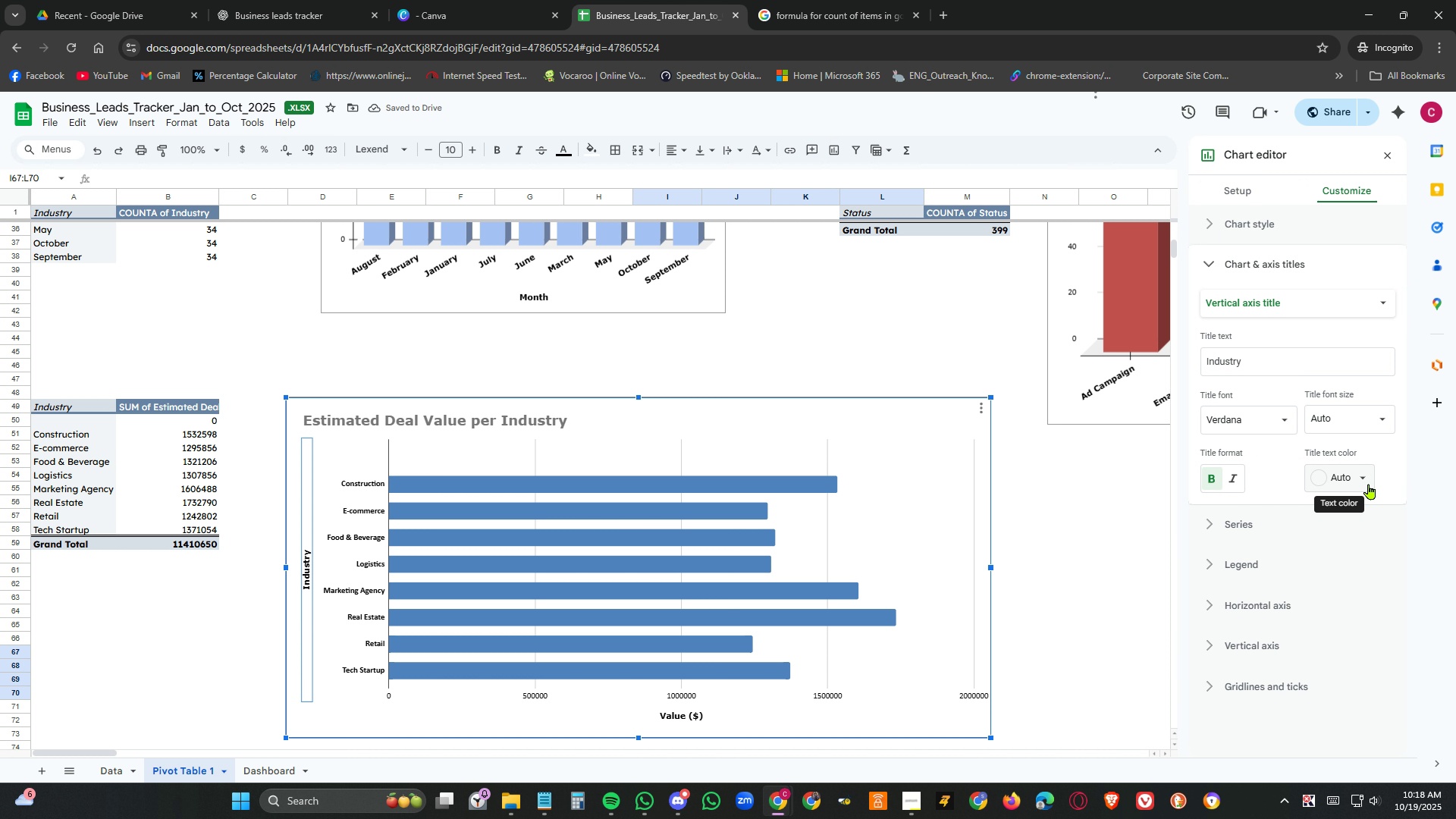 
left_click([1370, 475])
 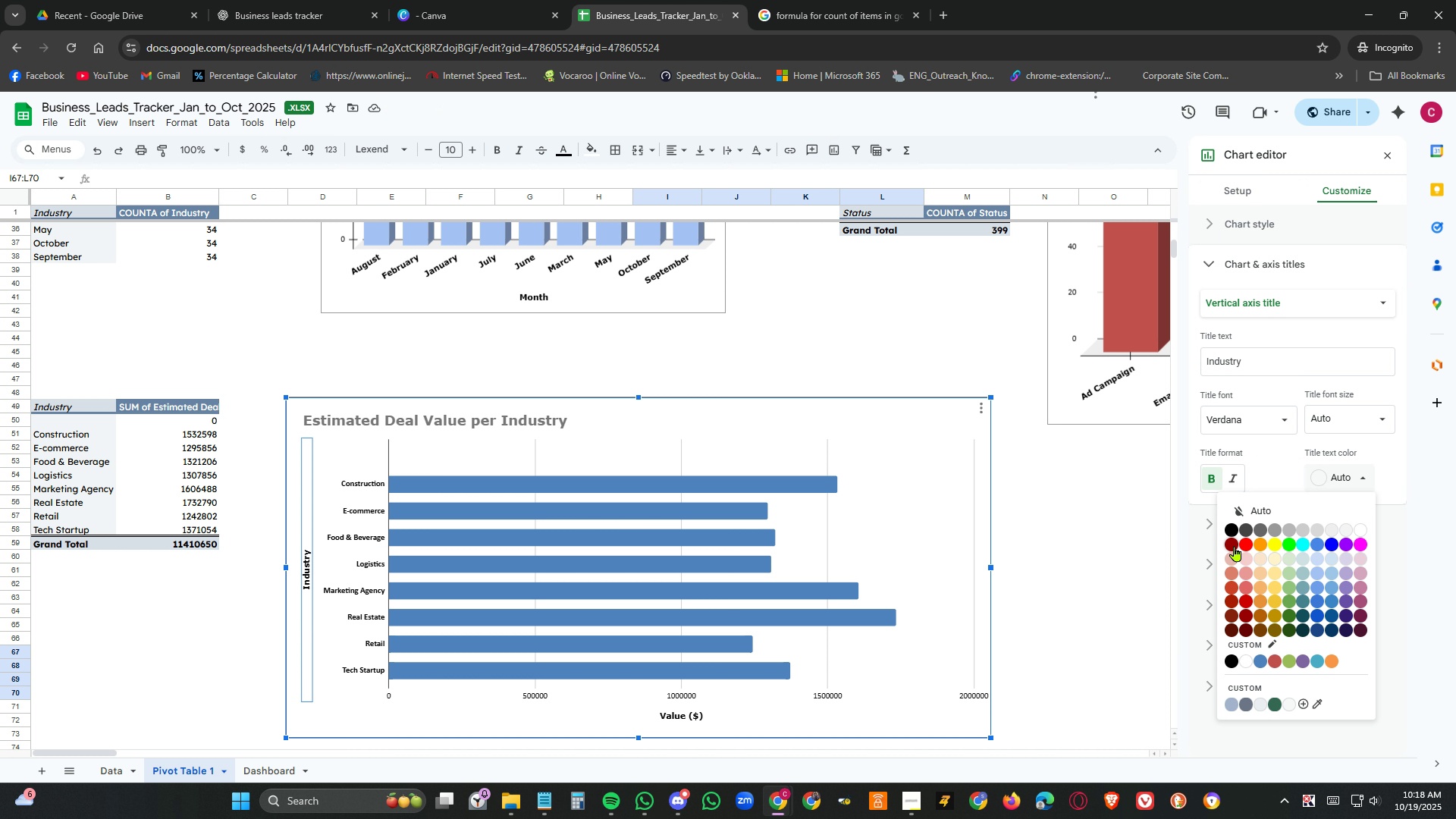 
left_click([1235, 546])
 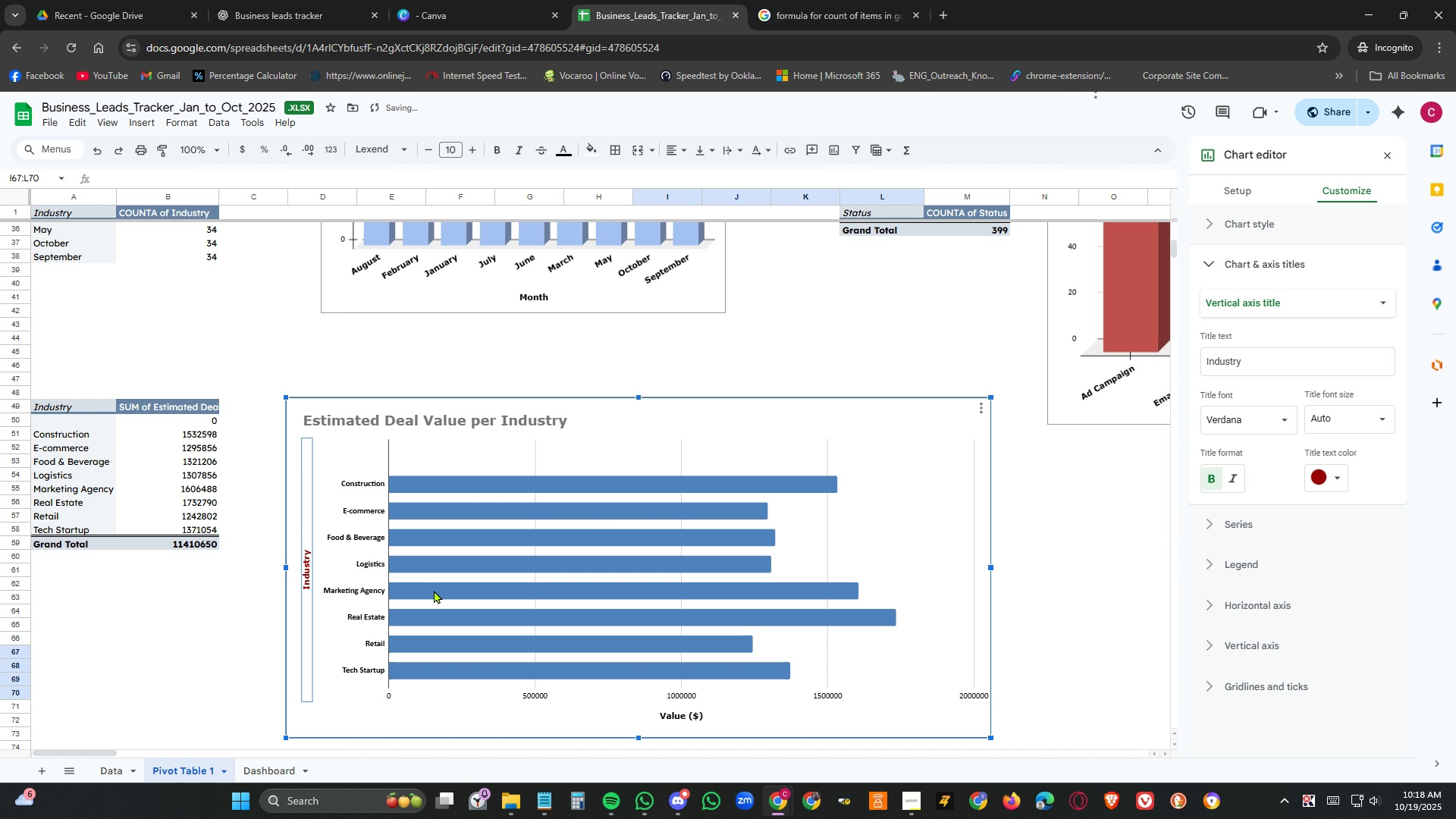 
left_click([433, 581])
 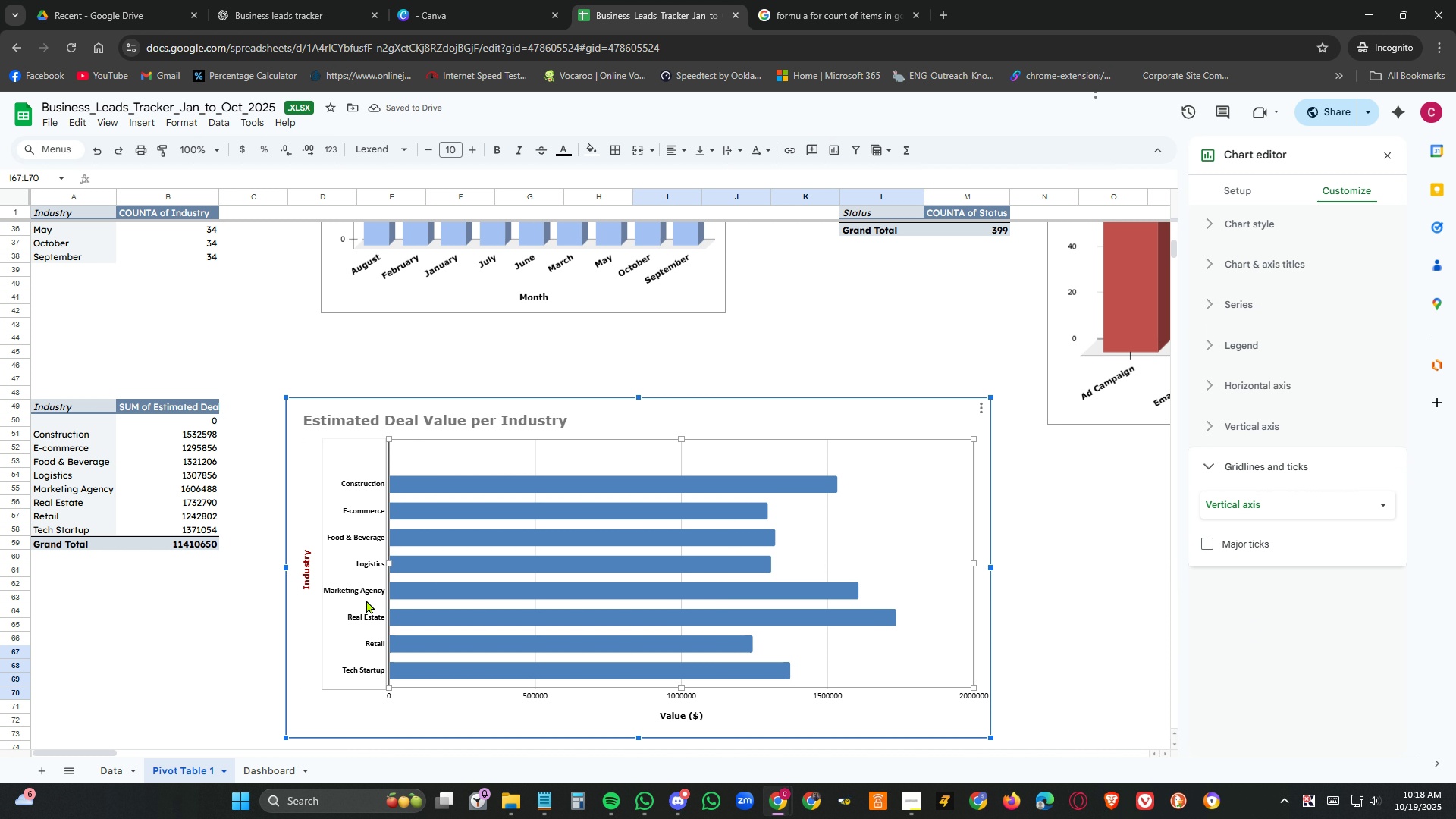 
double_click([366, 600])
 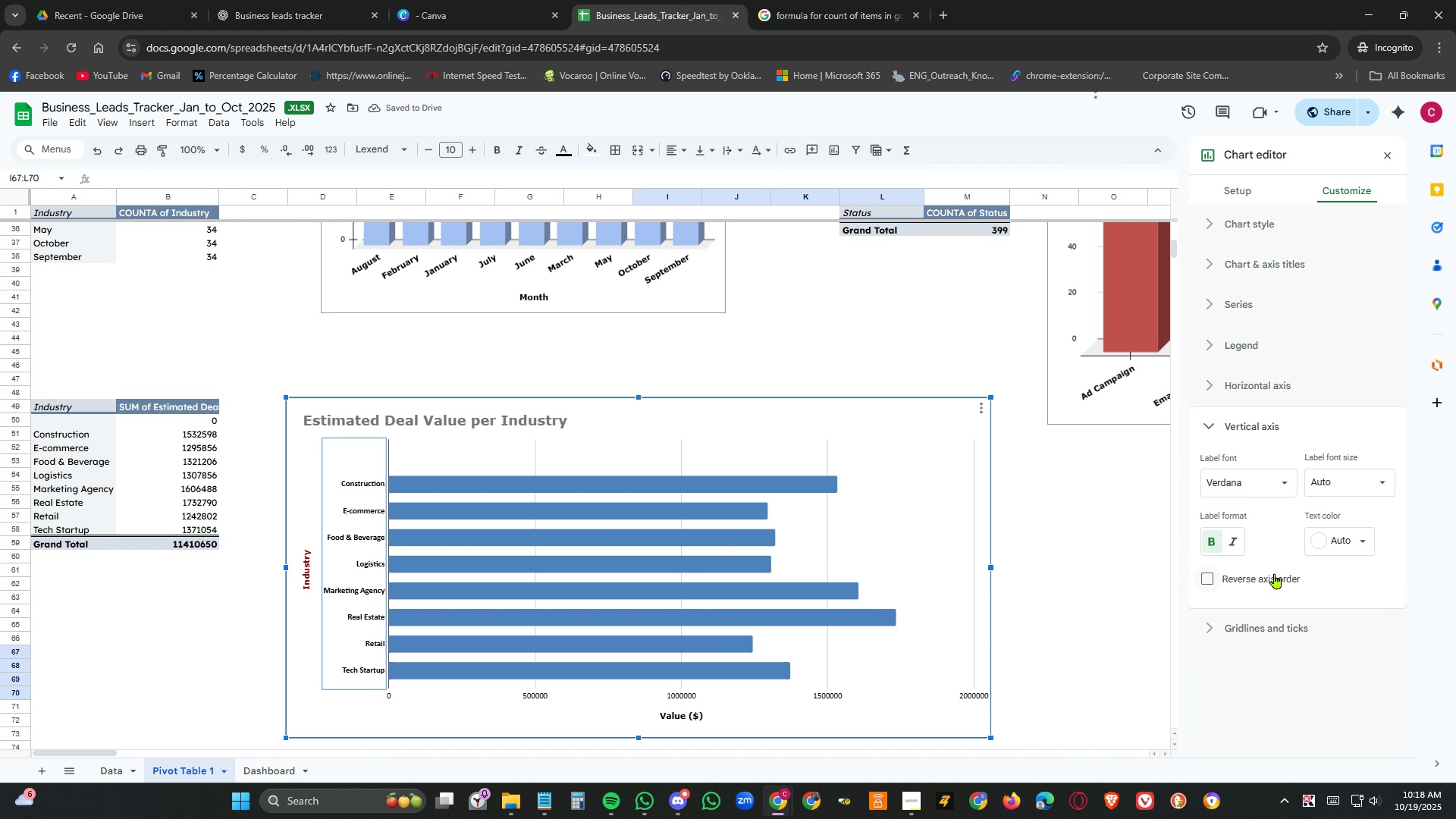 
left_click([1274, 573])
 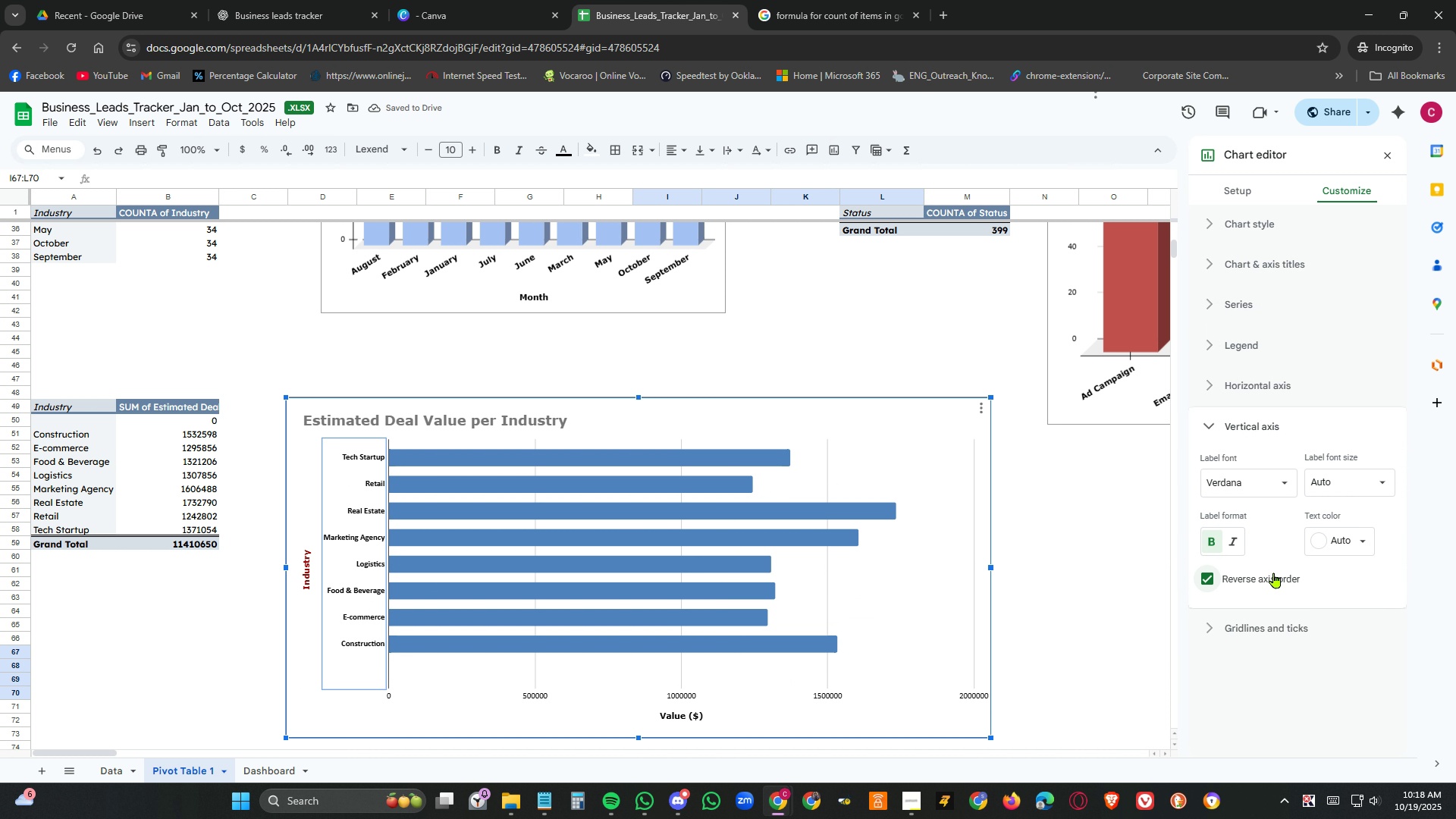 
left_click([1274, 573])
 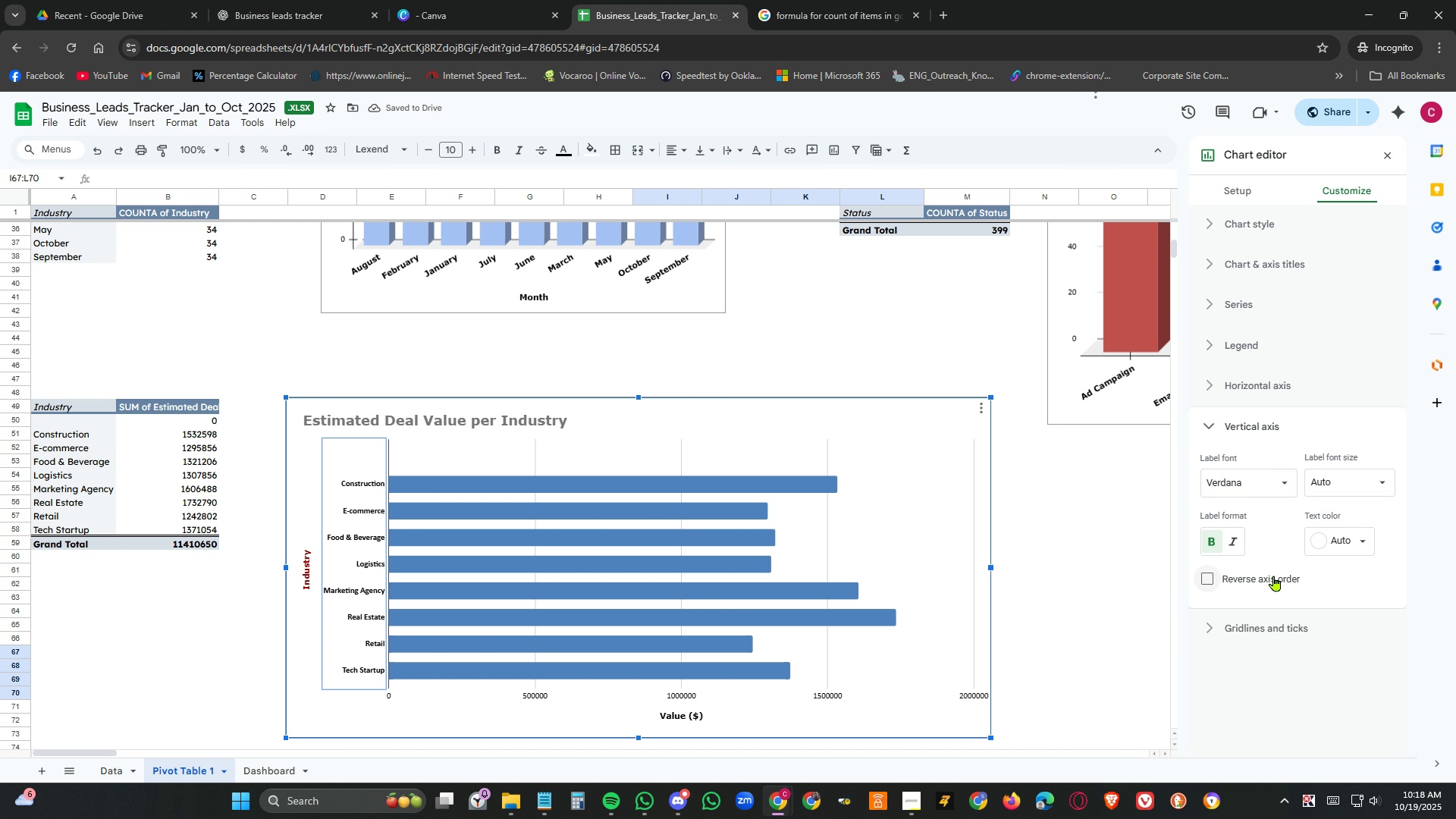 
mouse_move([1251, 623])
 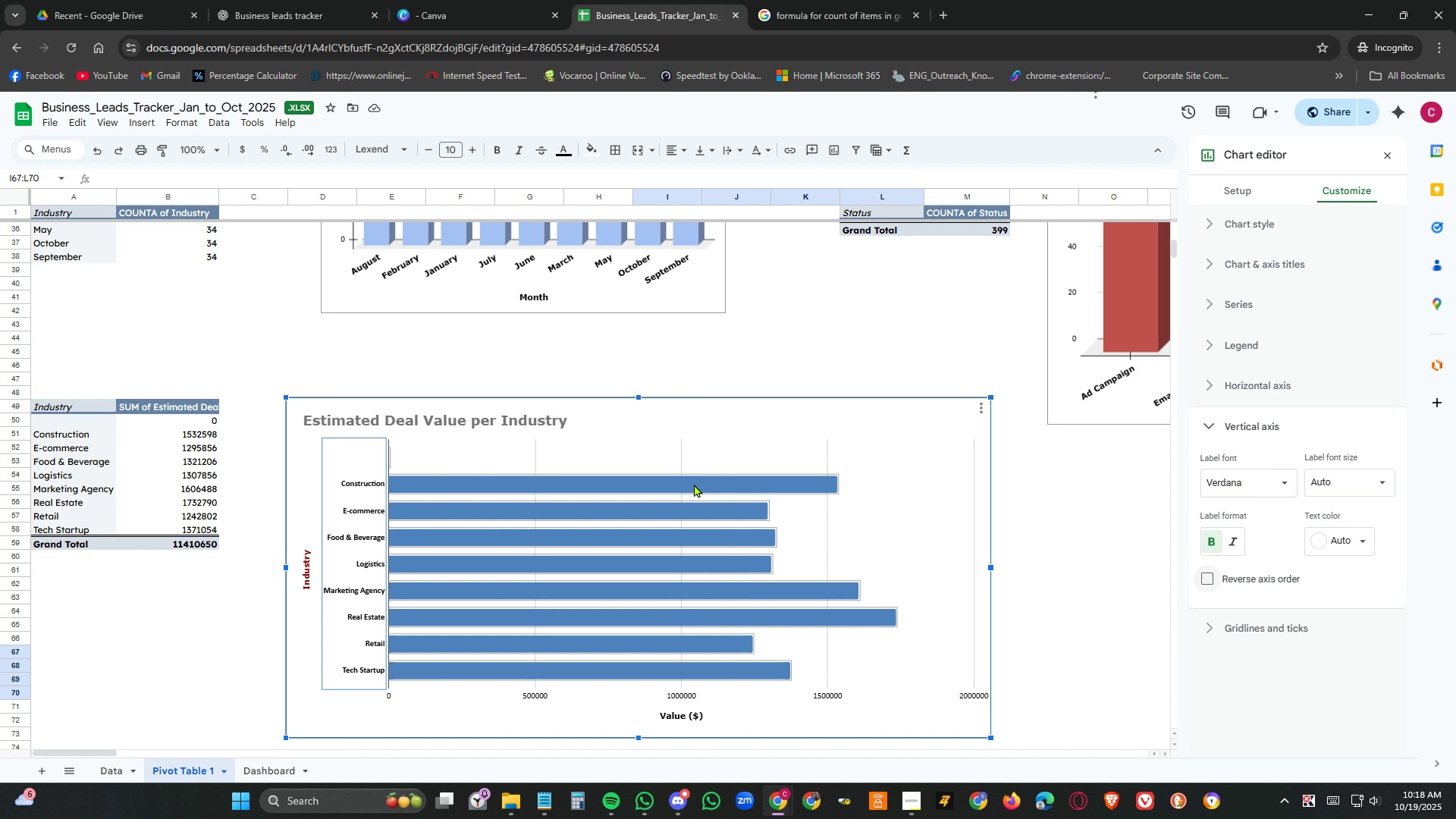 
left_click([694, 484])
 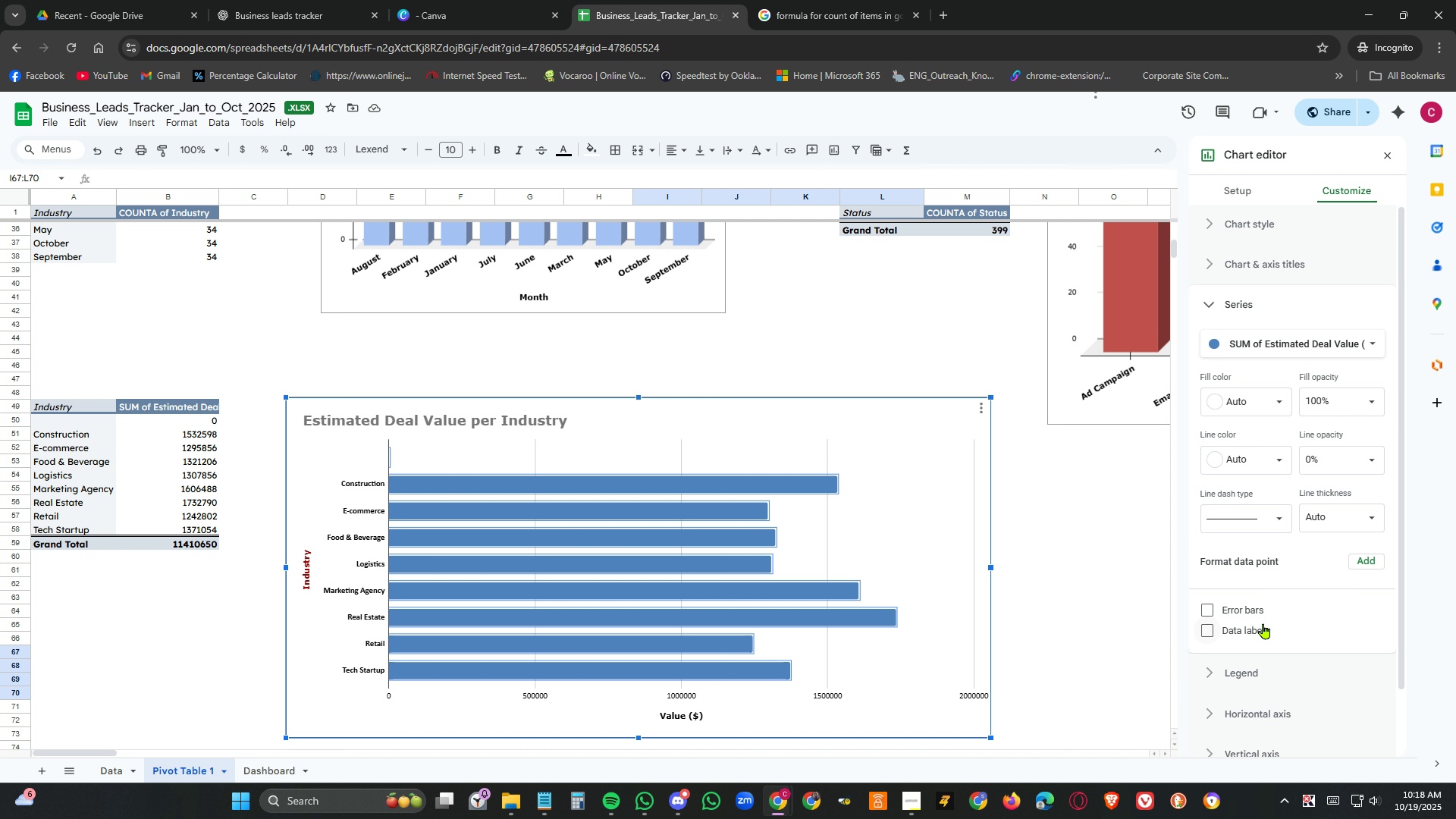 
wait(5.71)
 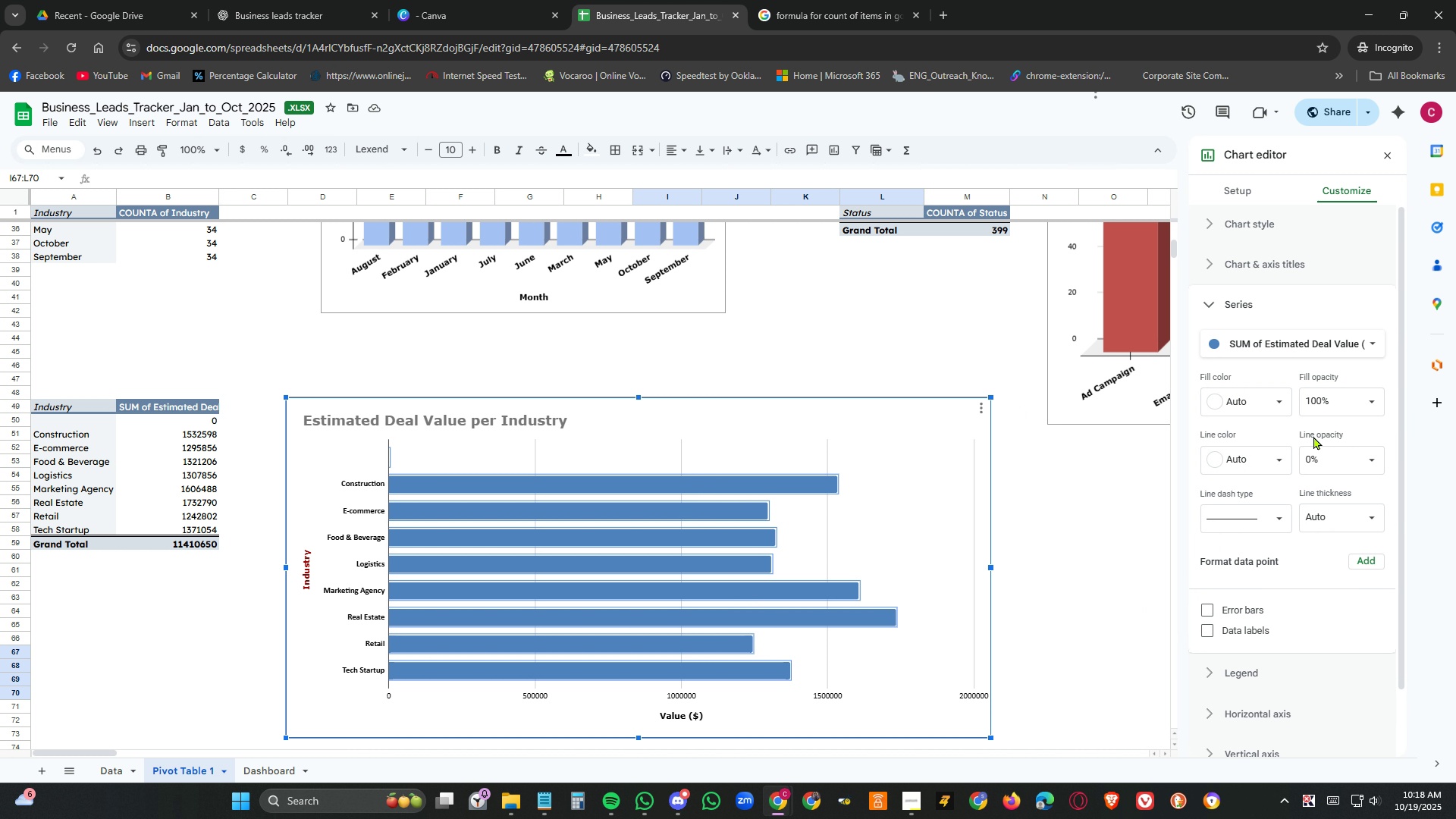 
left_click([1254, 635])
 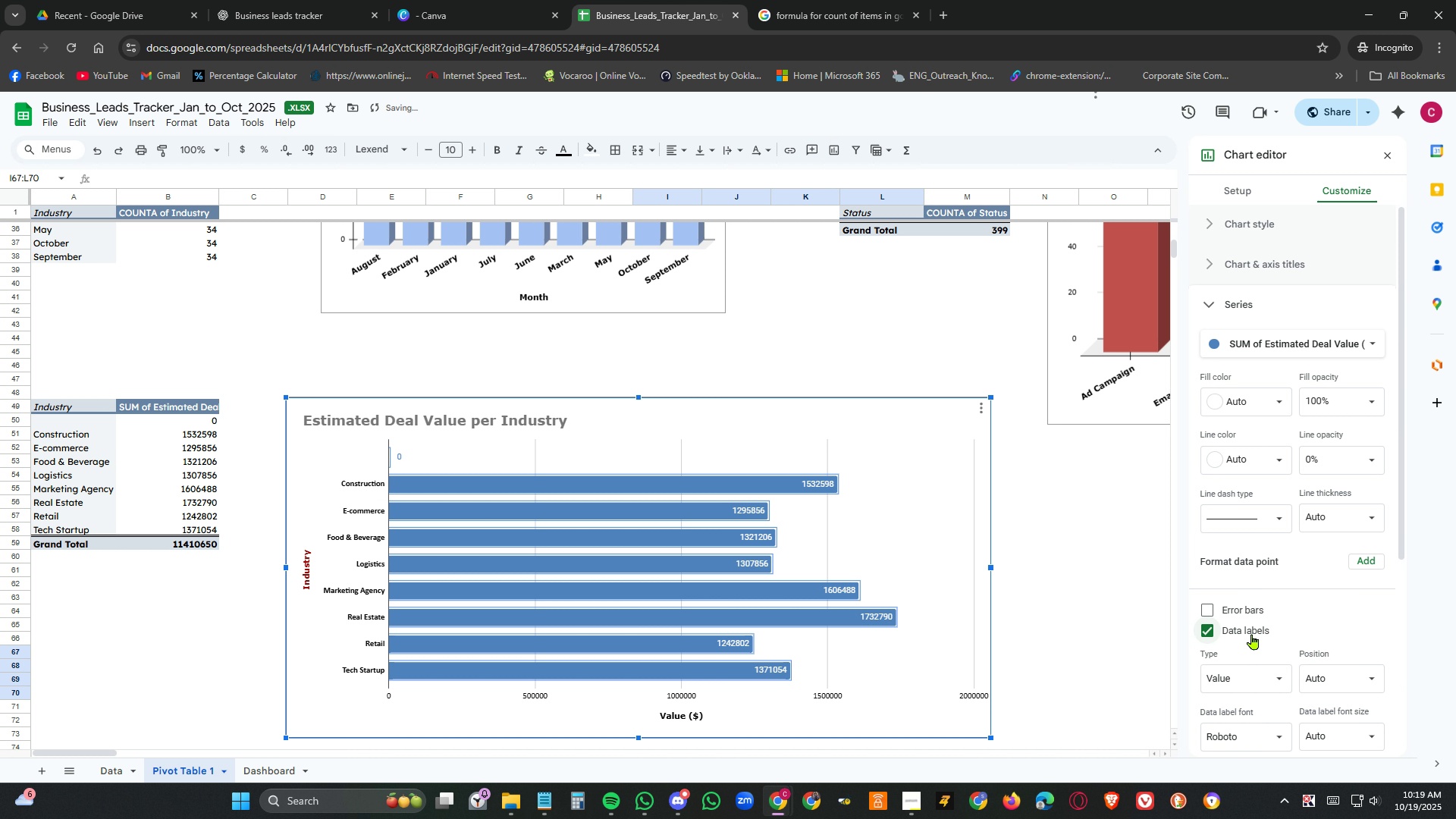 
scroll: coordinate [1257, 628], scroll_direction: down, amount: 2.0
 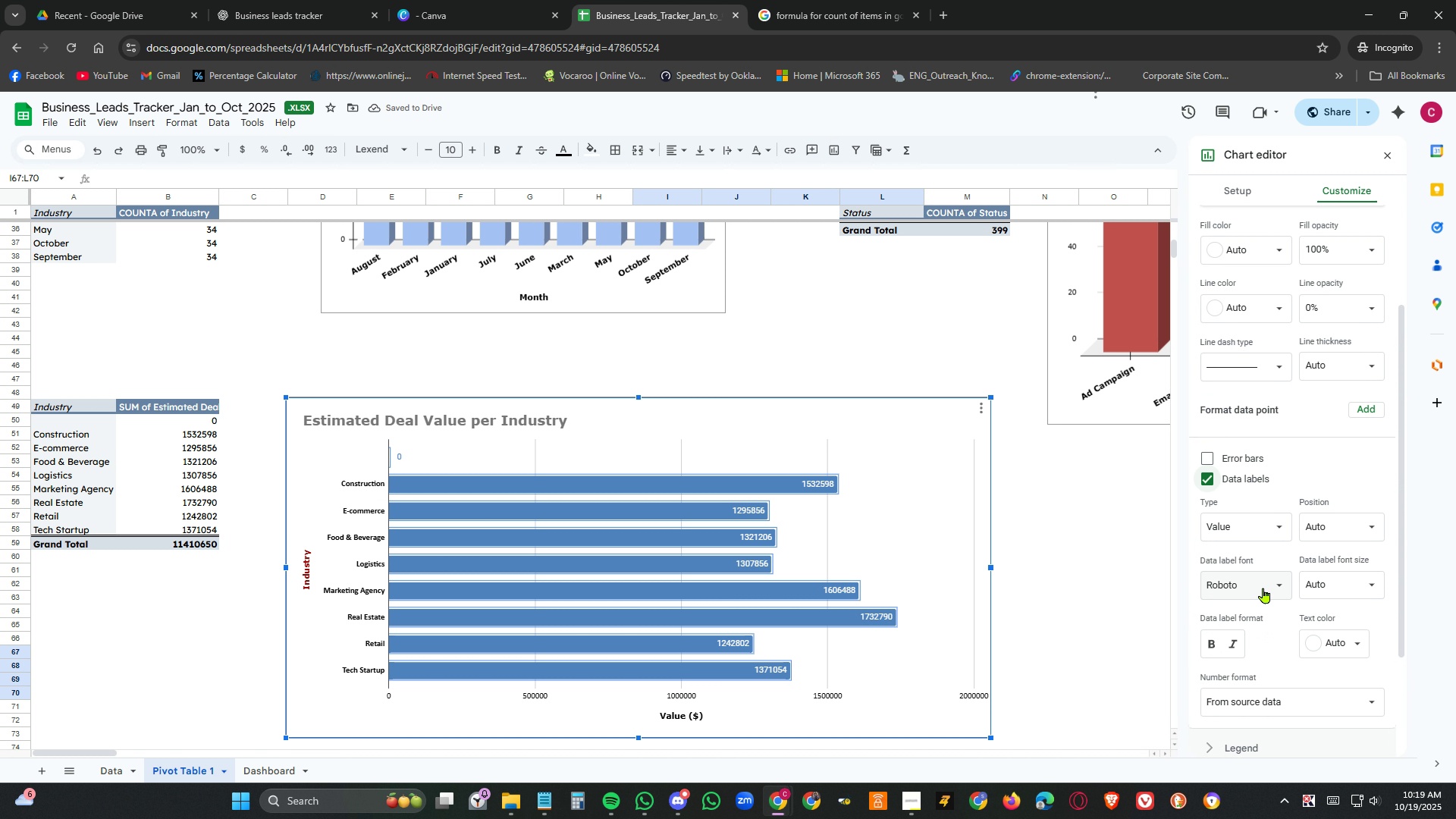 
left_click([1264, 588])
 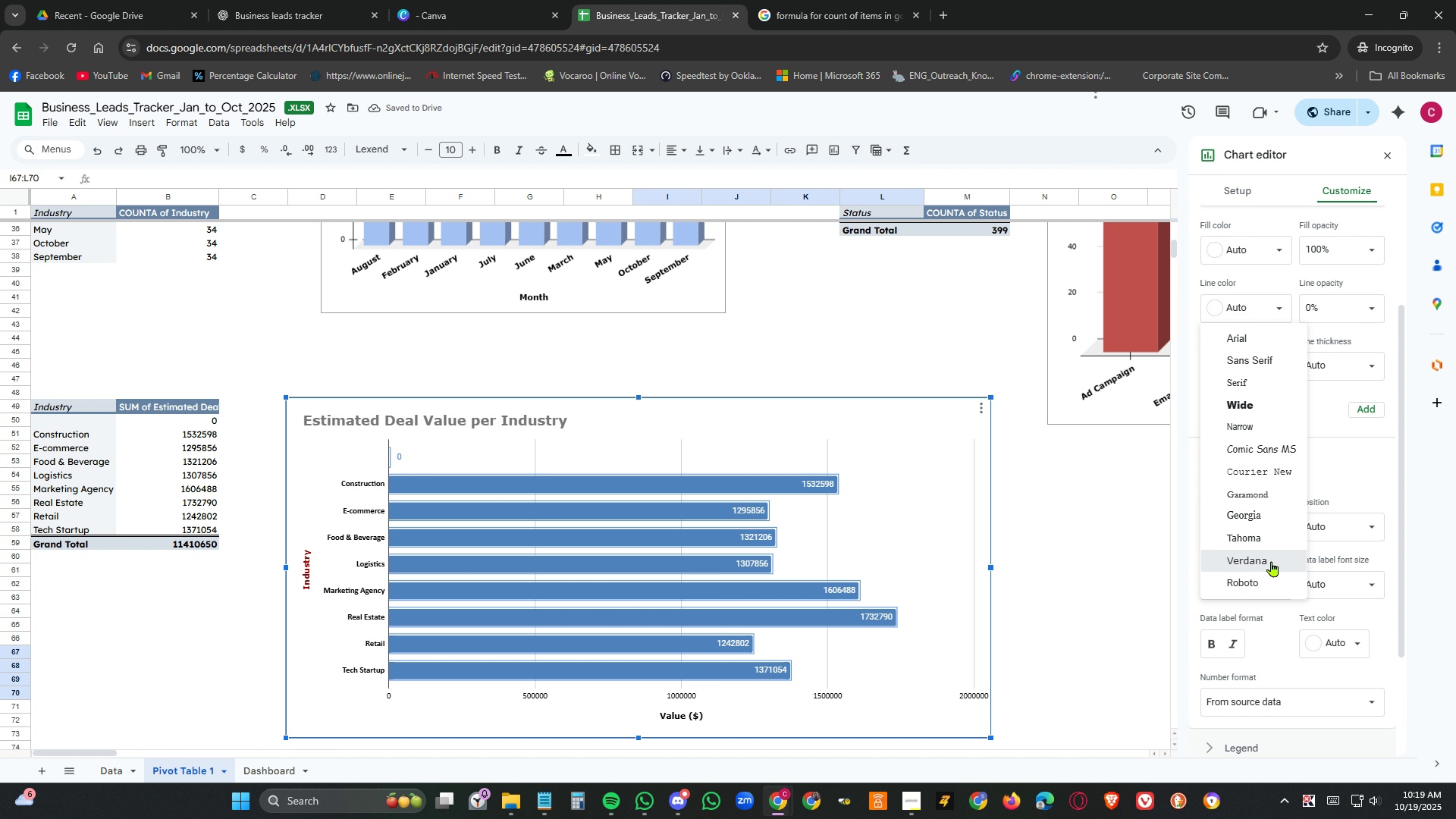 
left_click([1272, 561])
 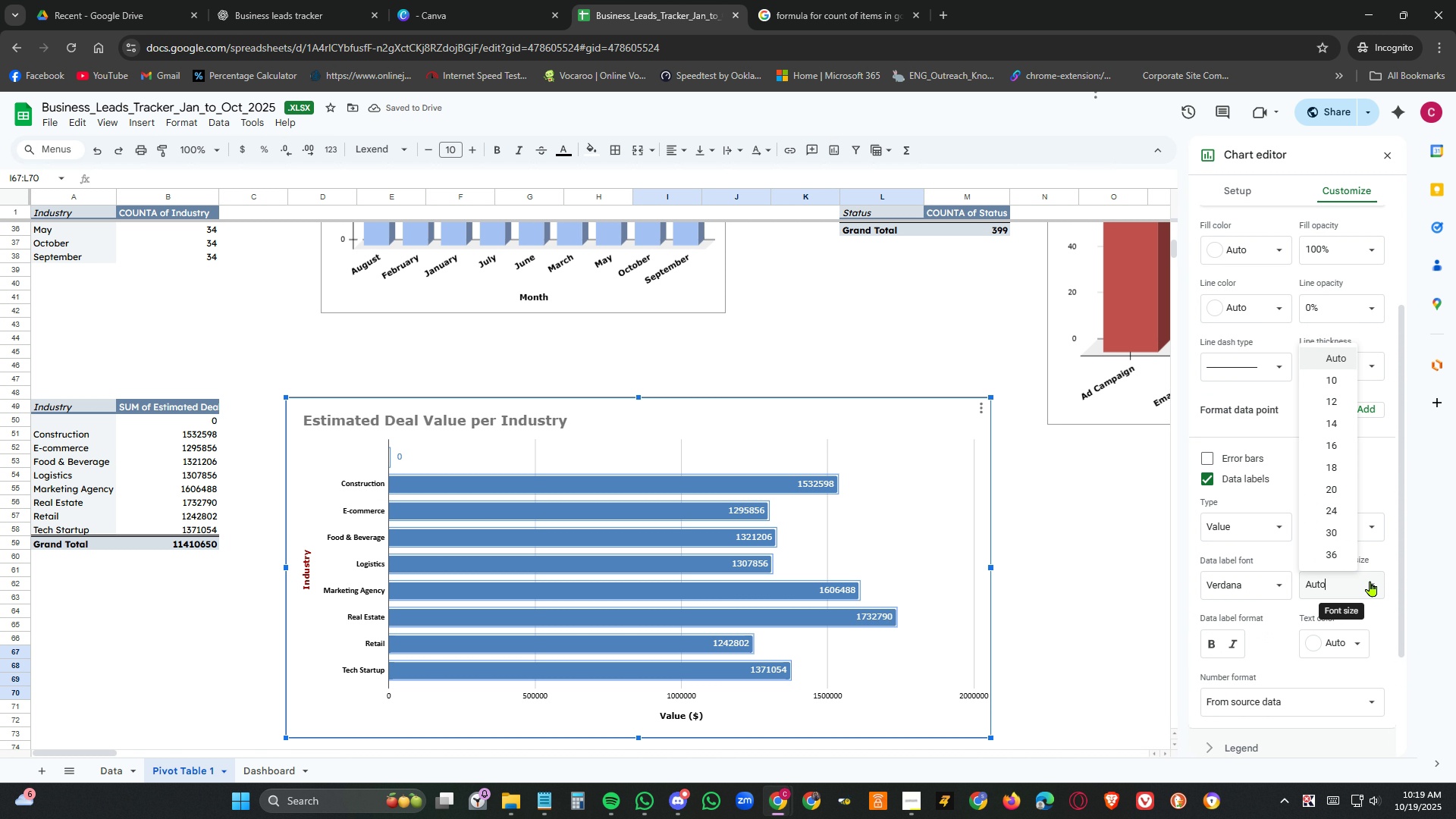 
left_click([1370, 581])
 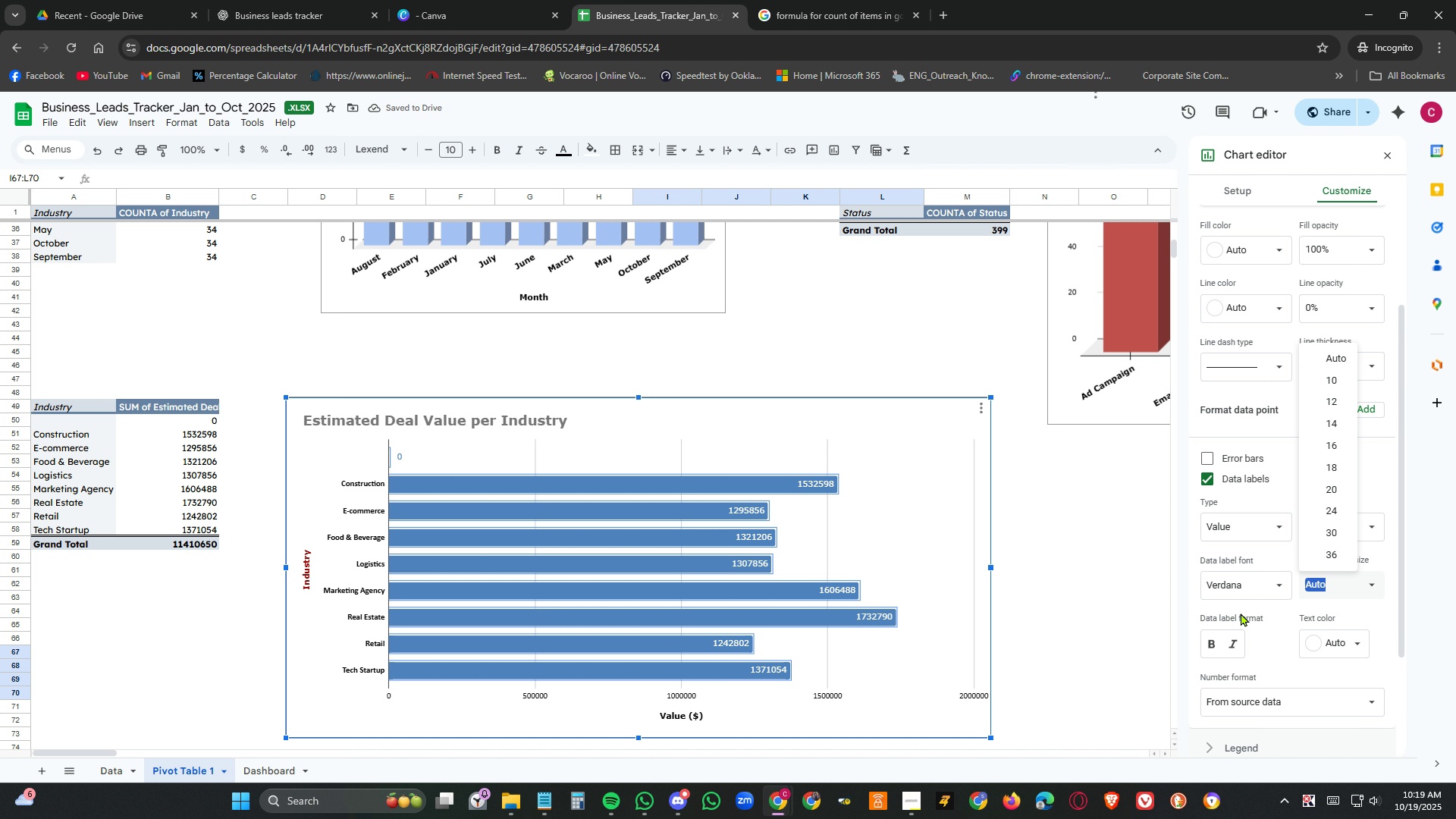 
left_click([1111, 632])
 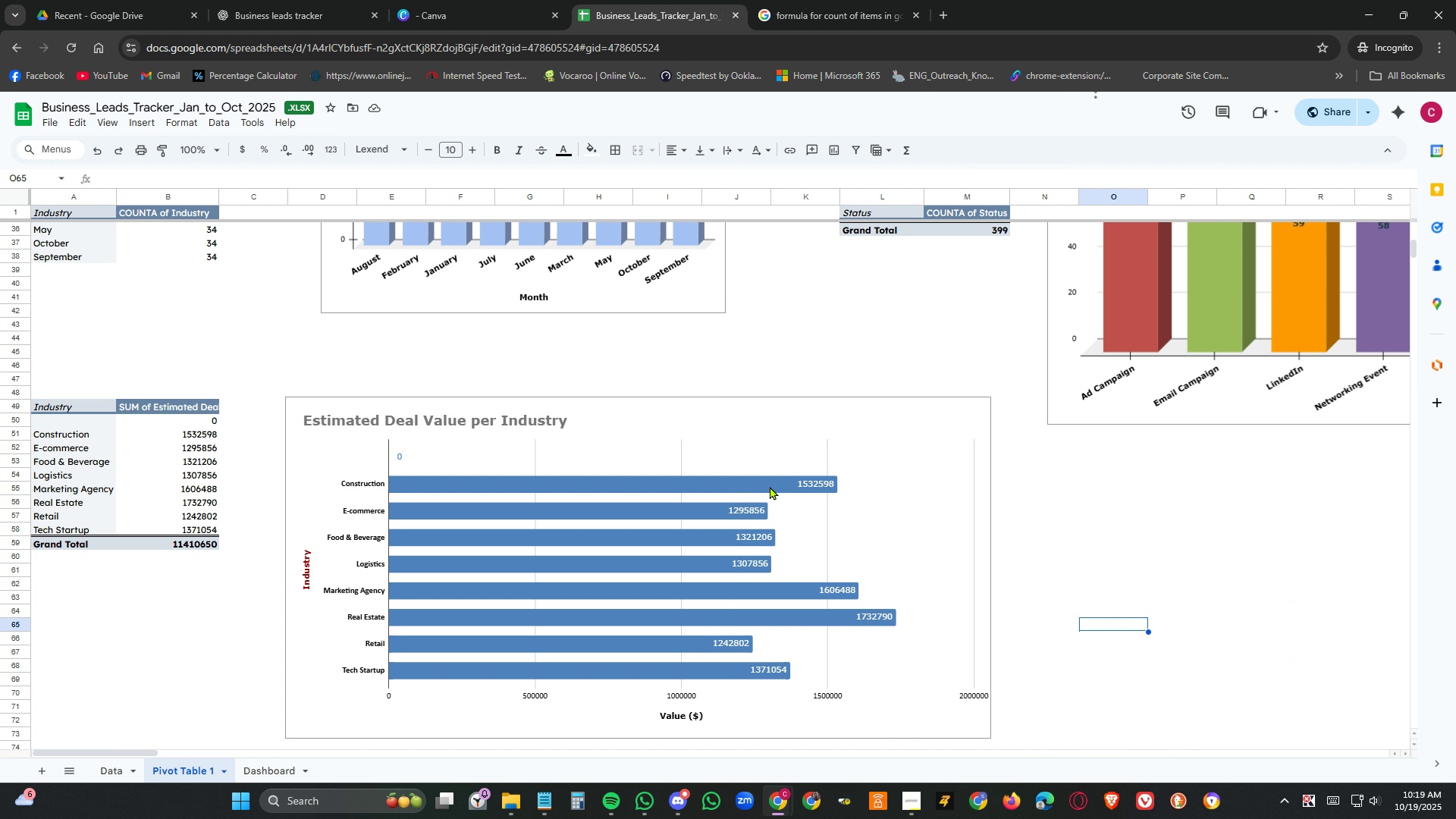 
left_click([772, 485])
 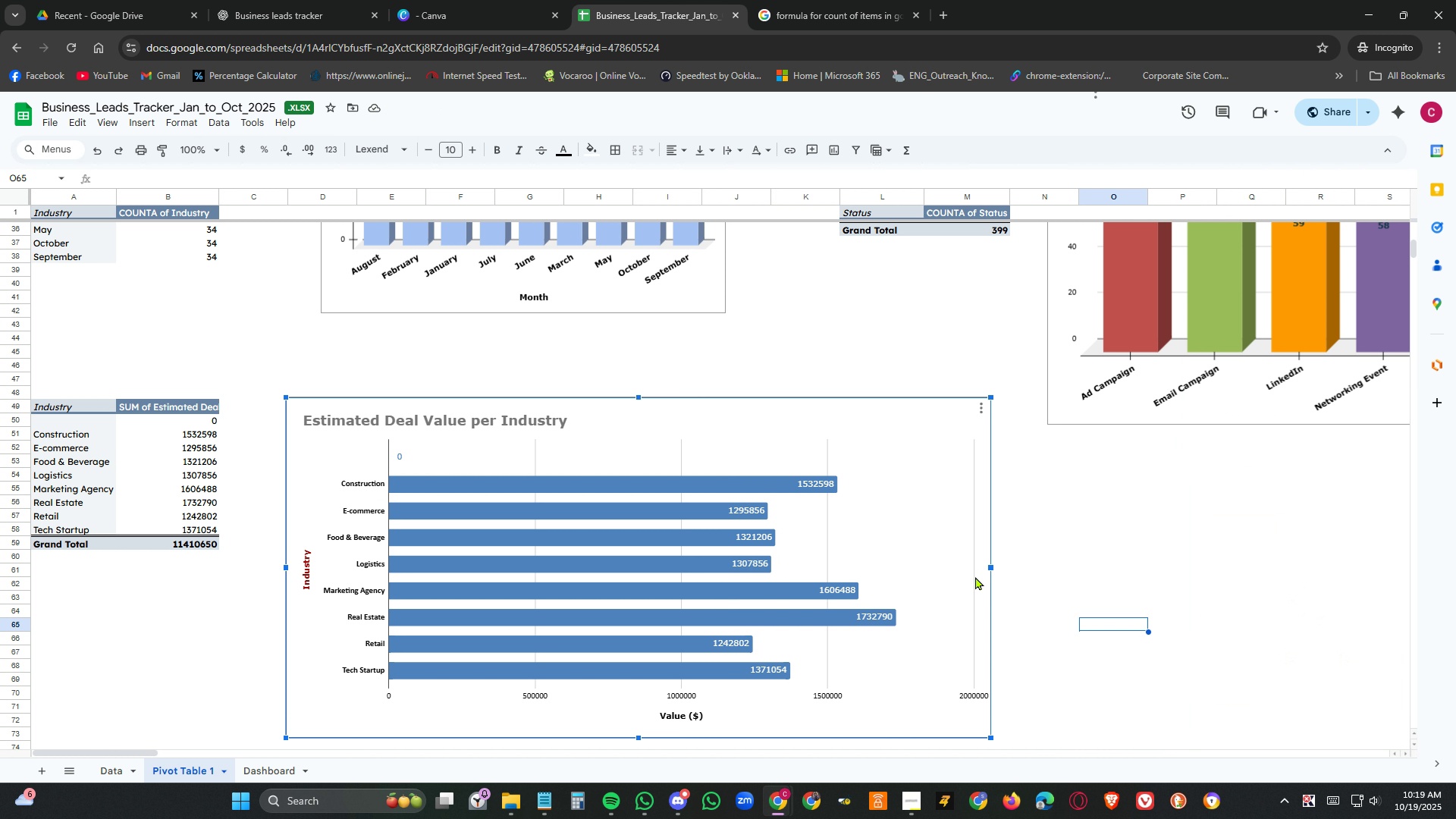 
left_click([949, 494])
 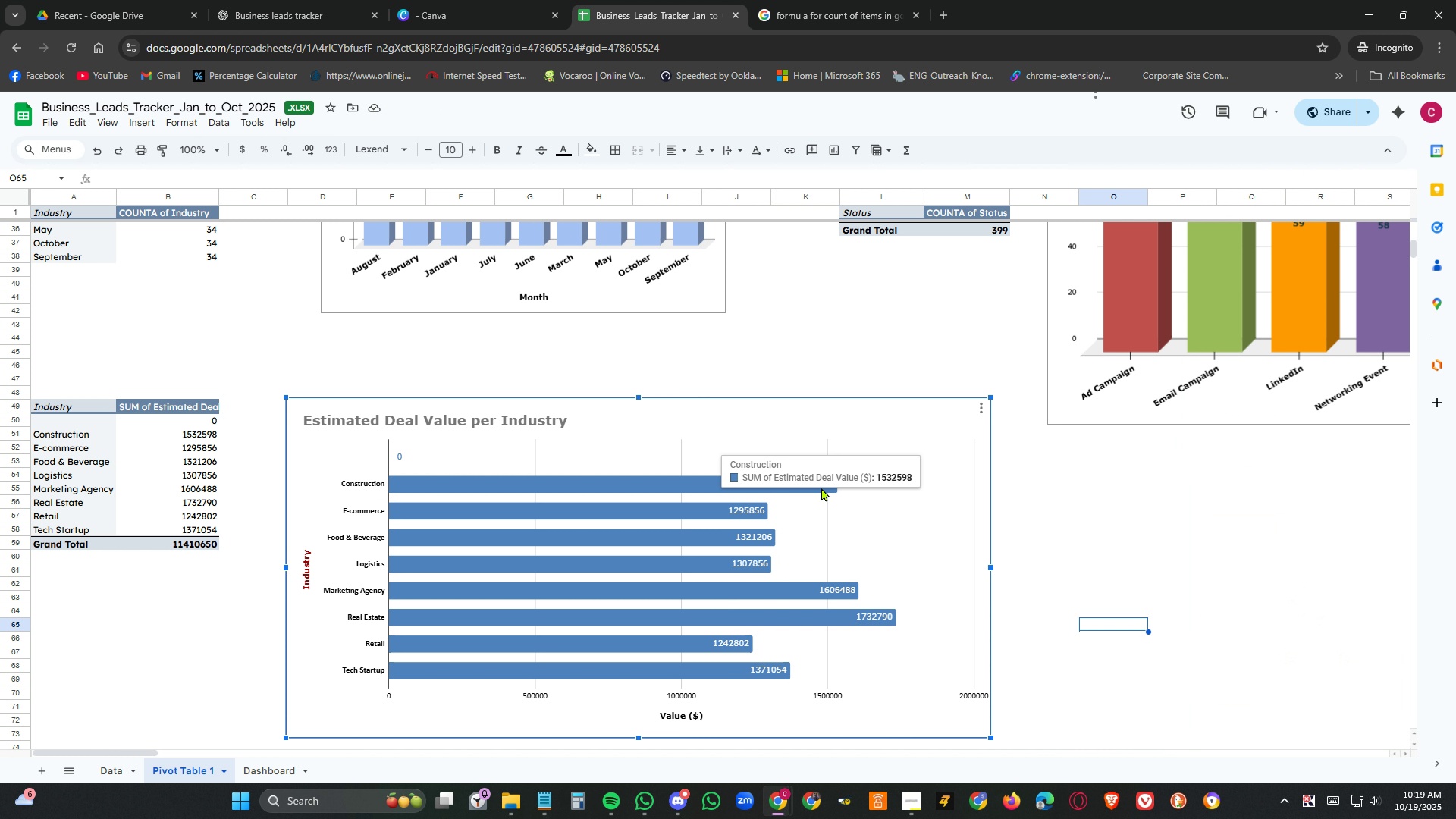 
left_click([821, 488])
 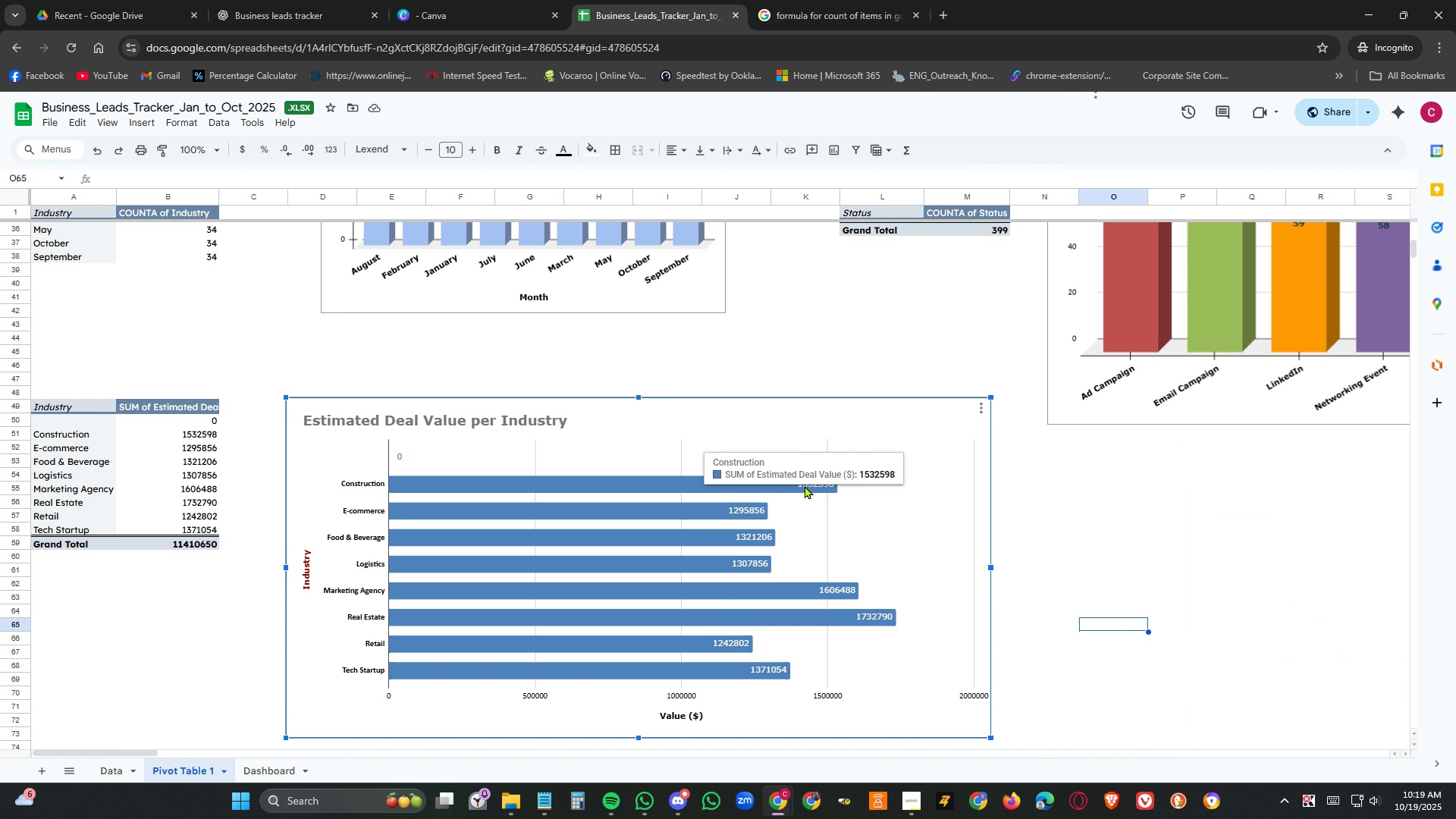 
left_click([805, 485])
 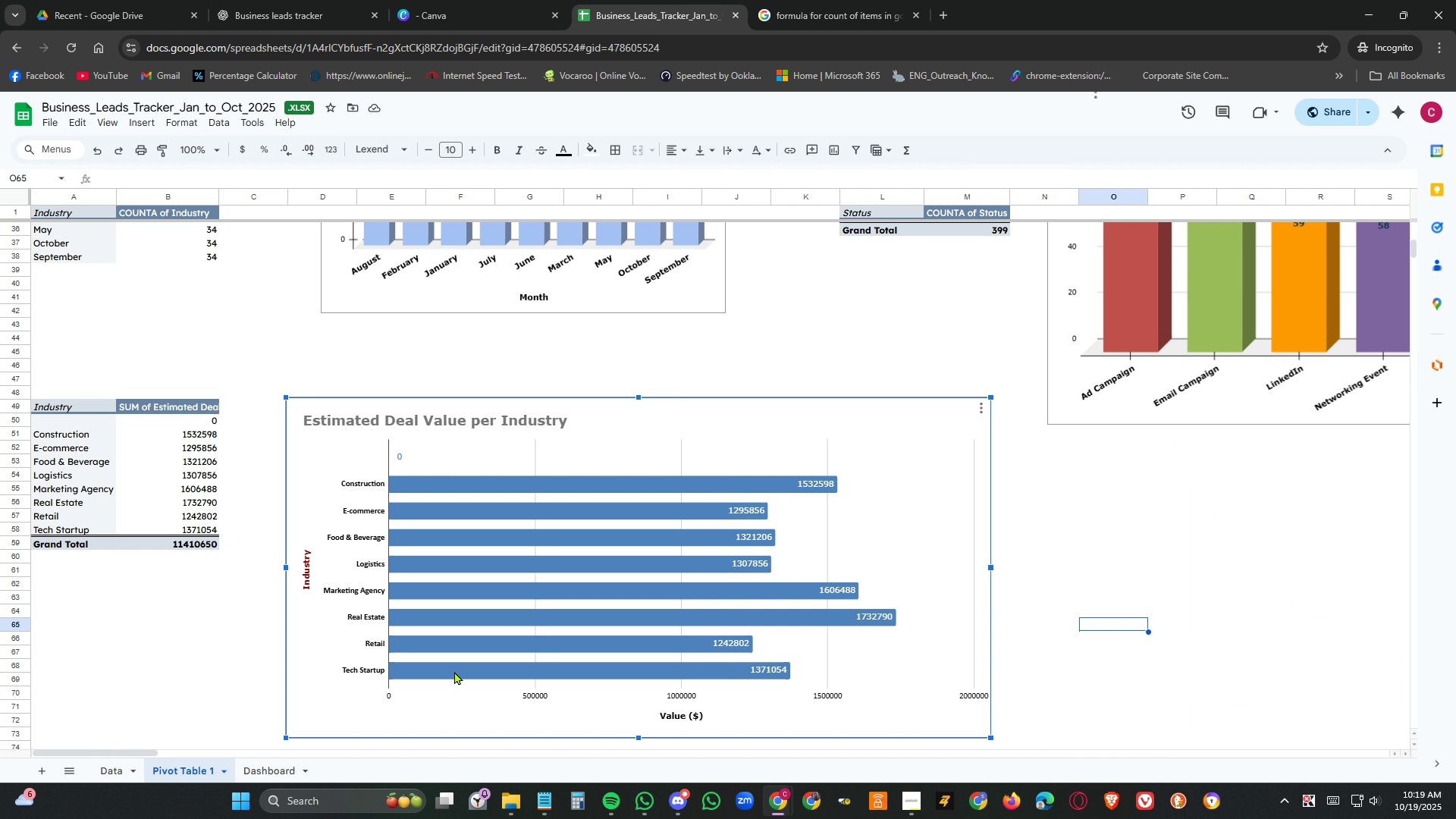 
left_click([454, 671])
 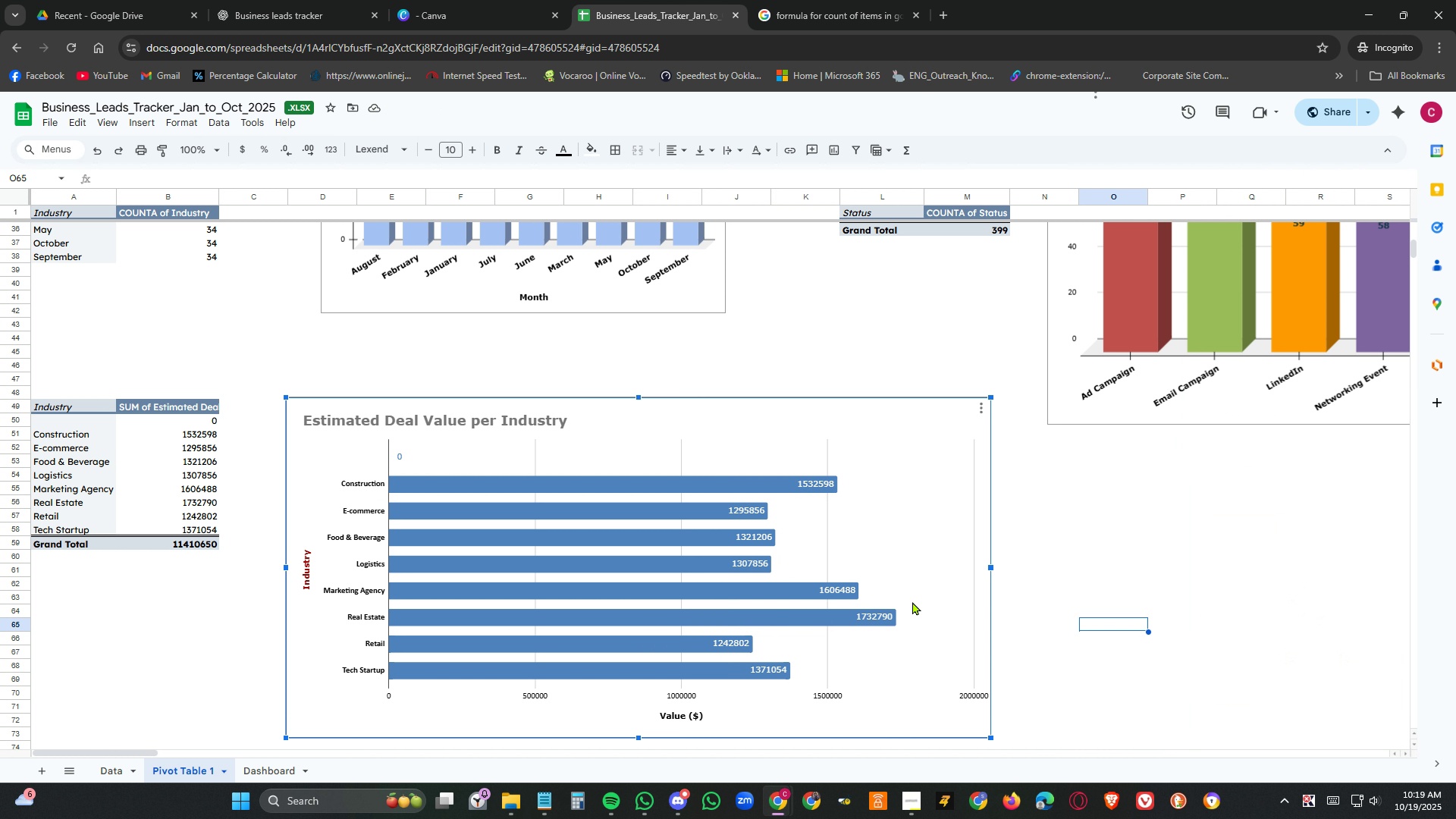 
scroll: coordinate [912, 601], scroll_direction: down, amount: 1.0
 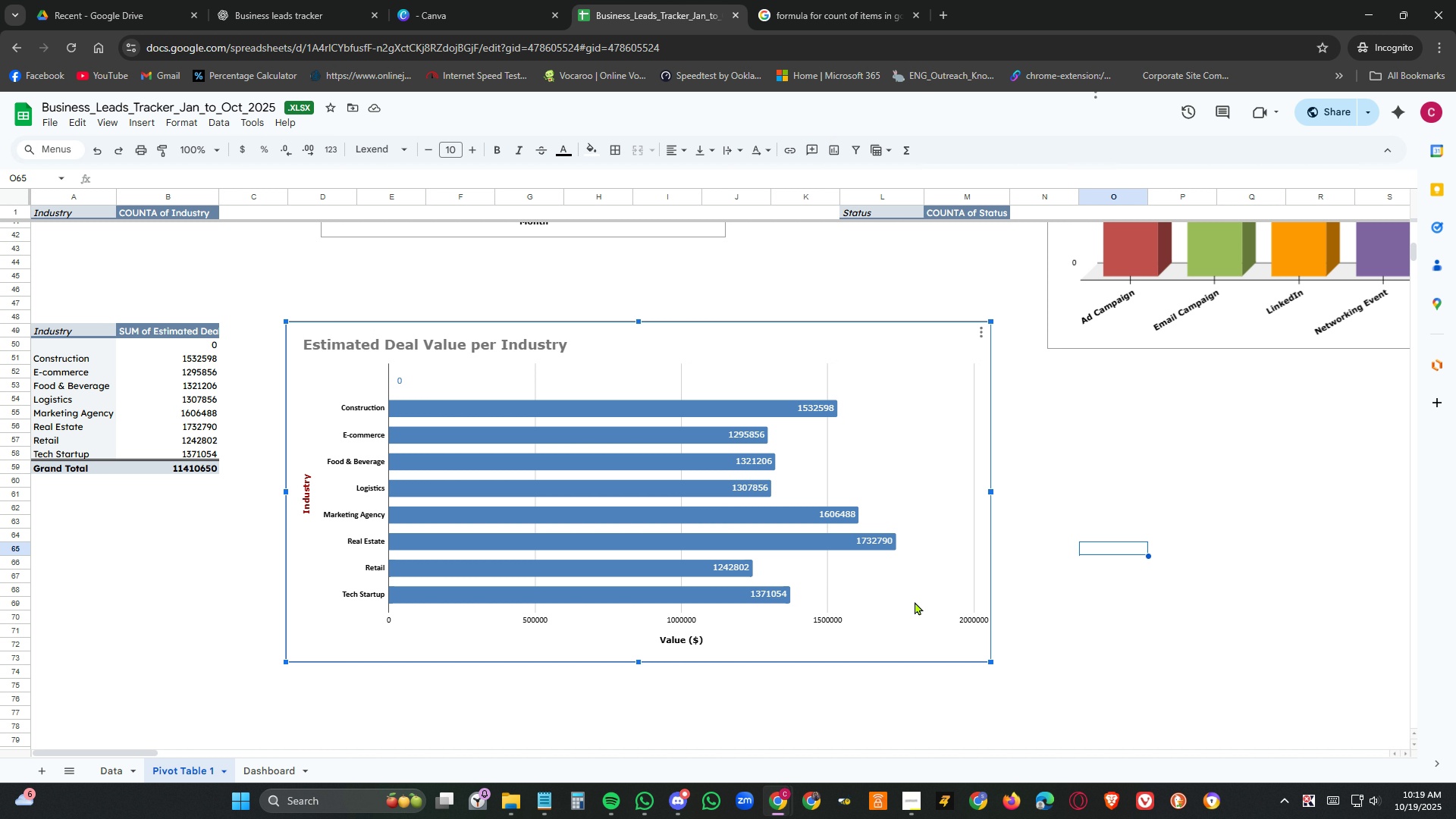 
left_click([683, 380])
 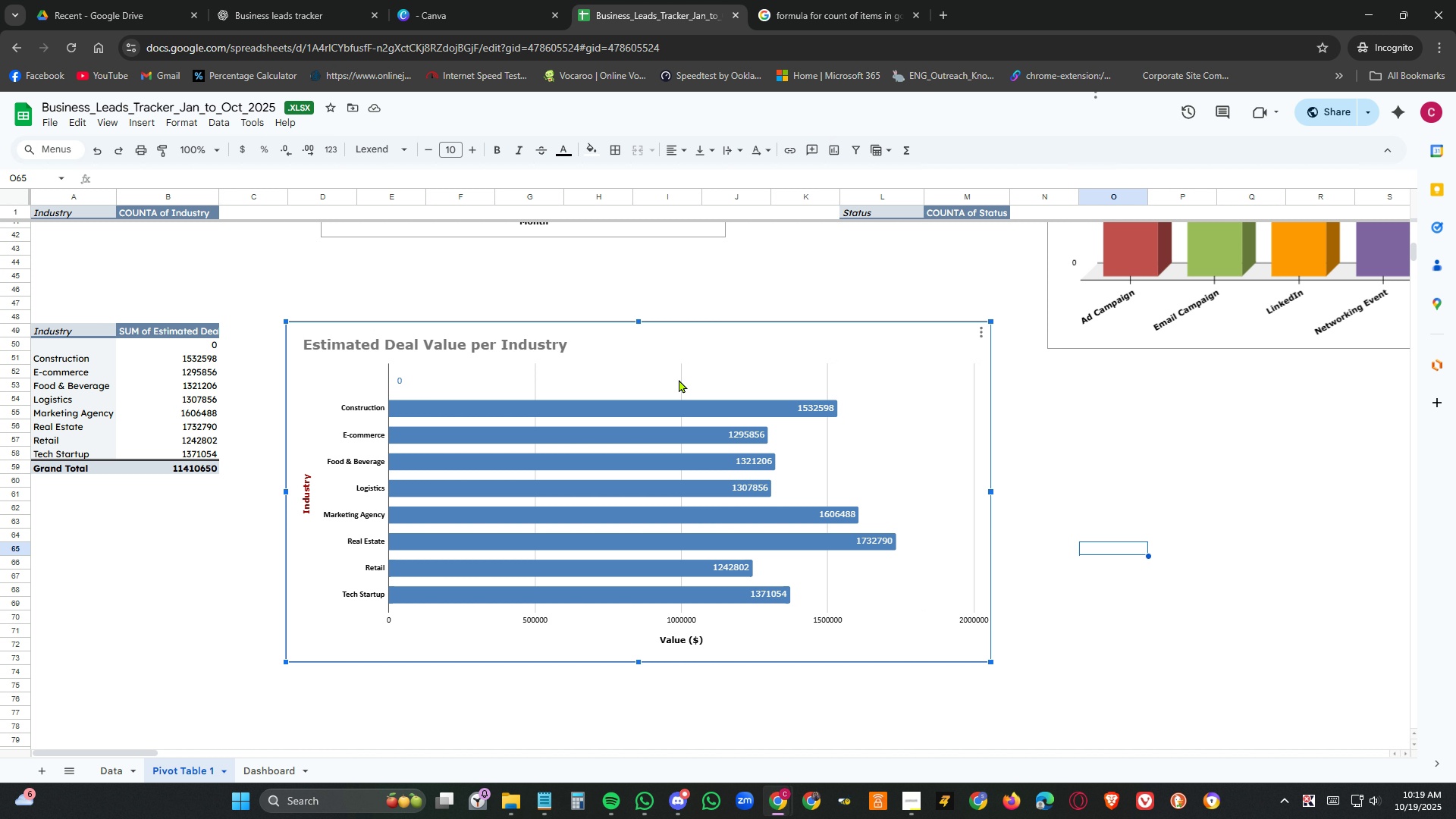 
left_click([679, 379])
 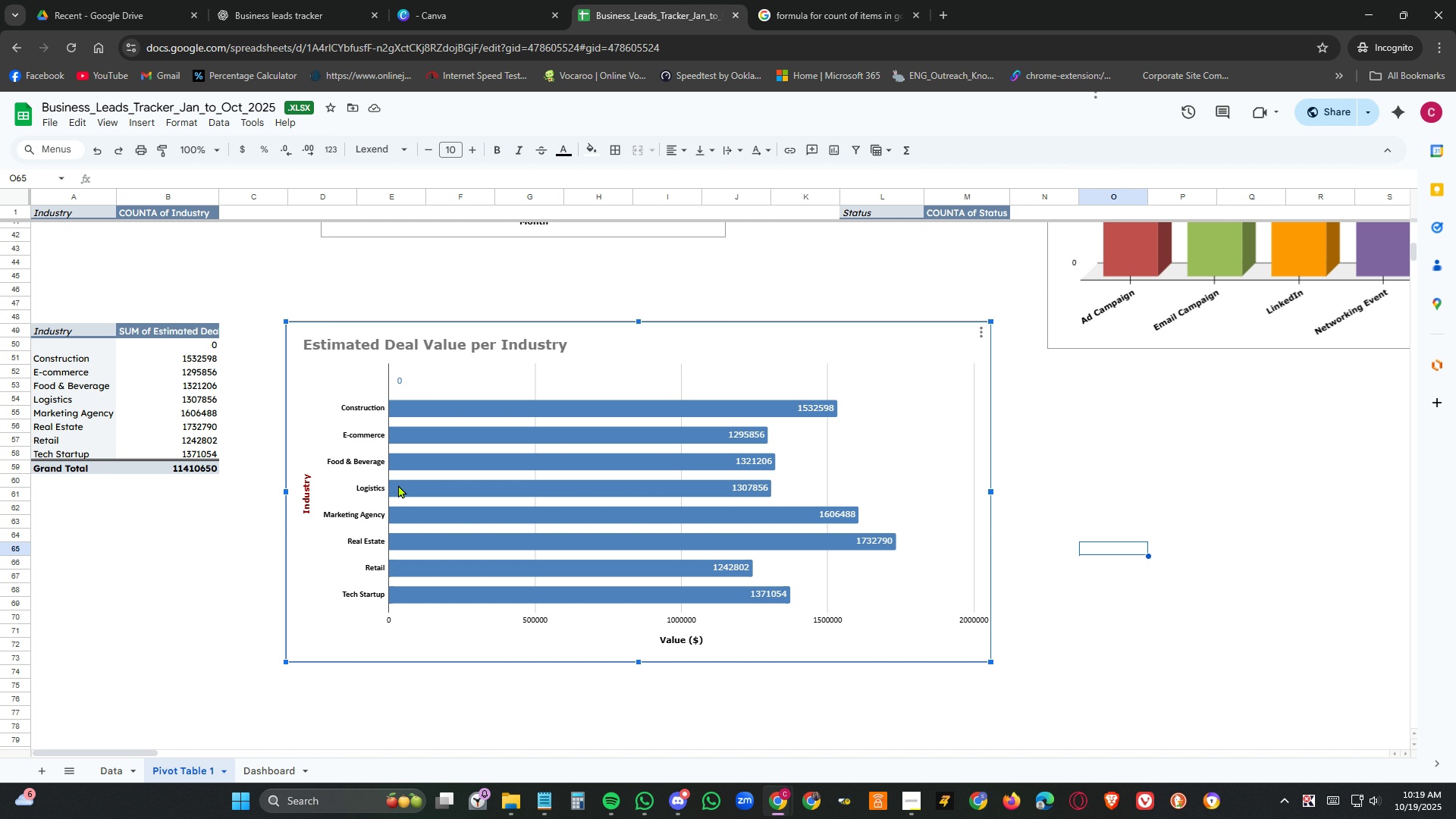 
left_click([398, 485])
 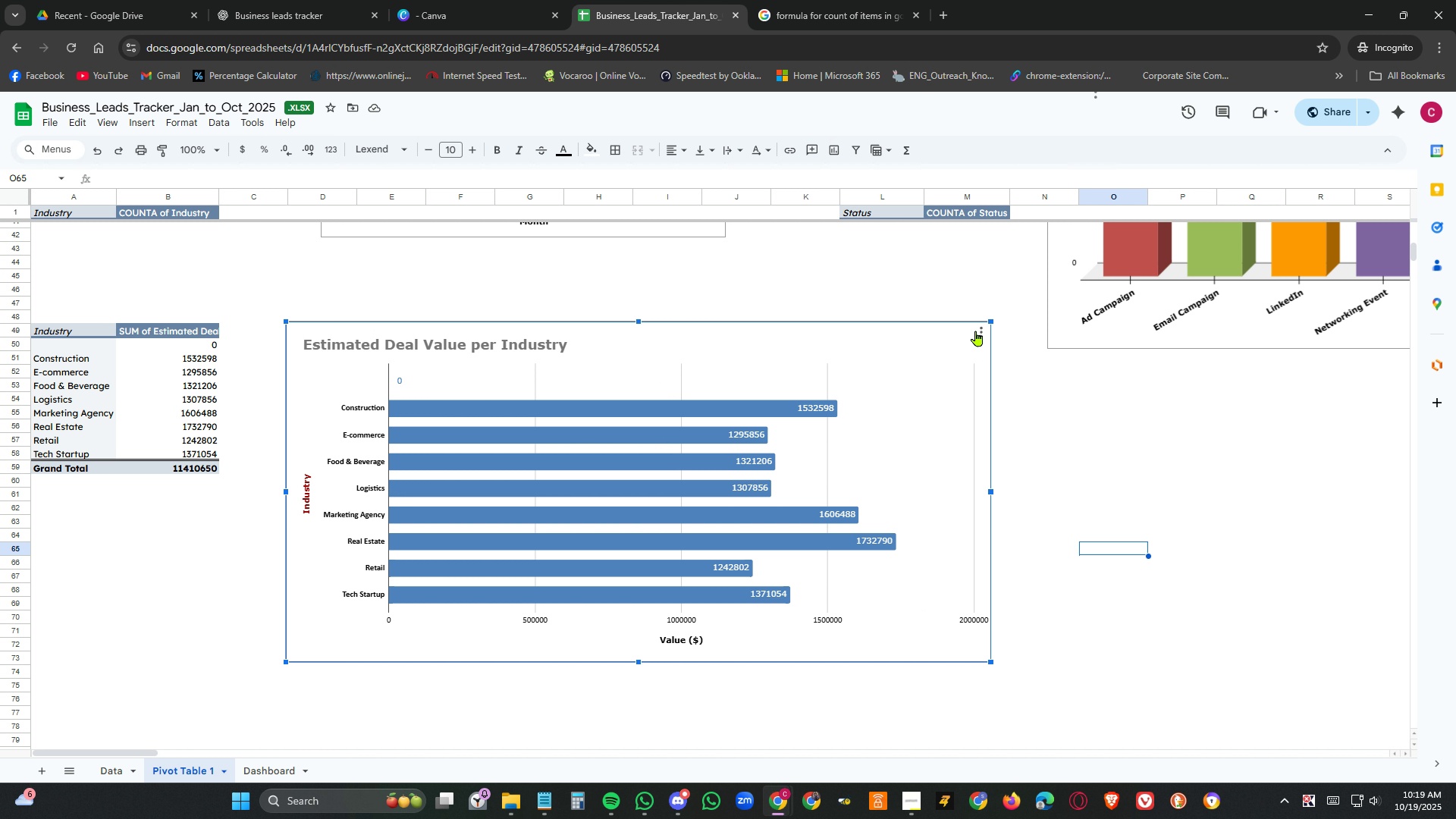 
left_click([976, 330])
 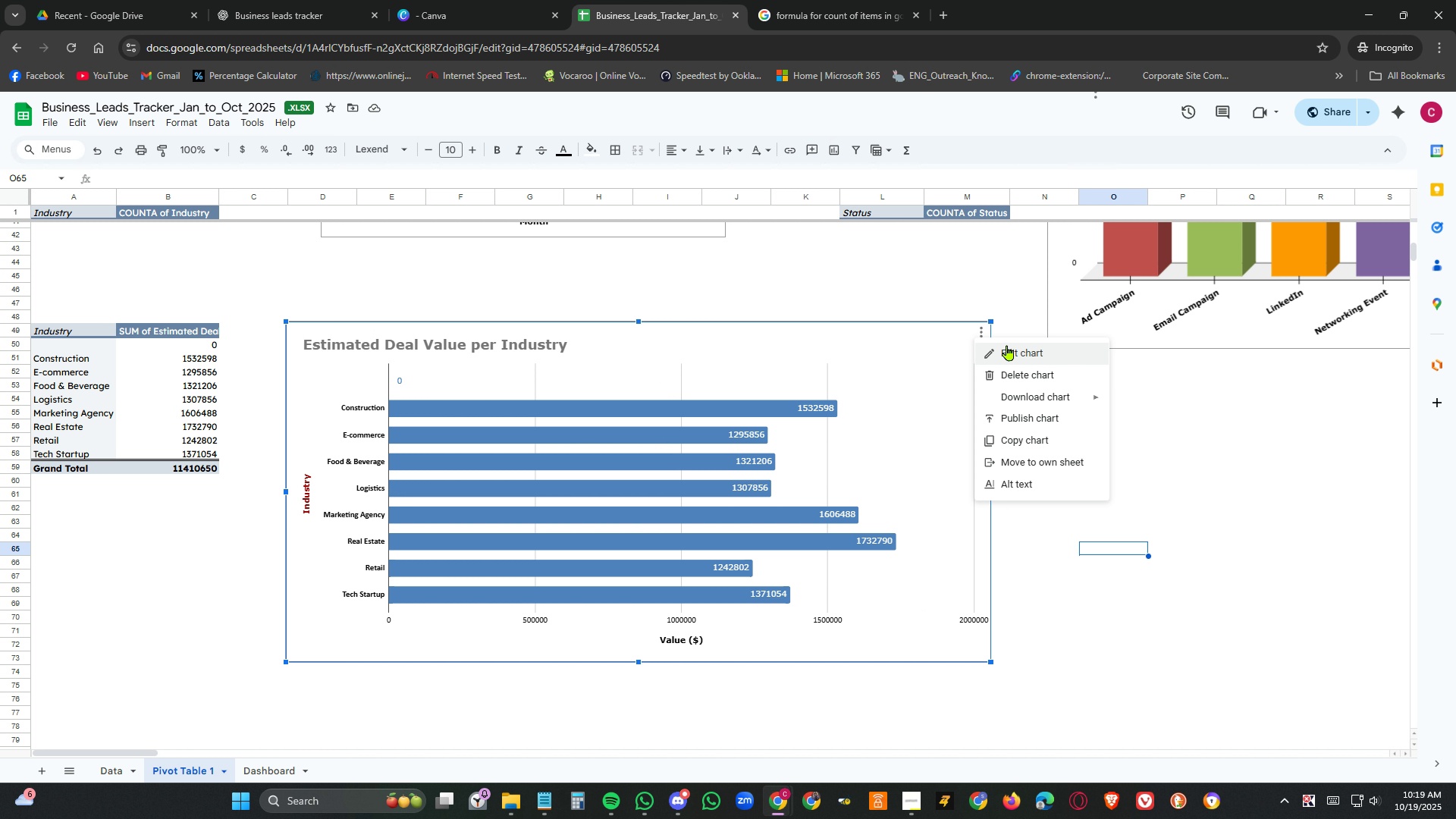 
left_click([1007, 345])
 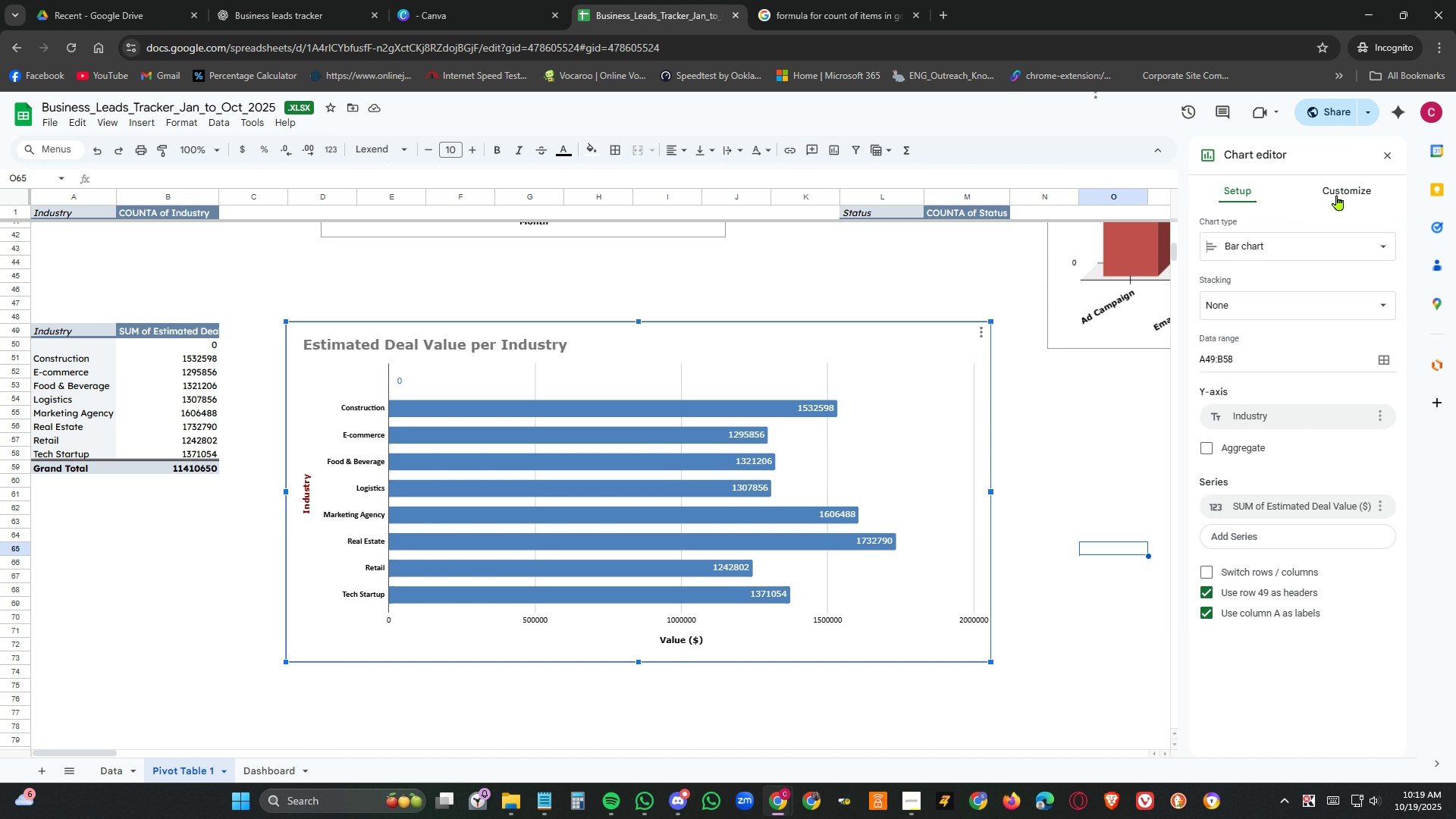 
left_click([1340, 190])
 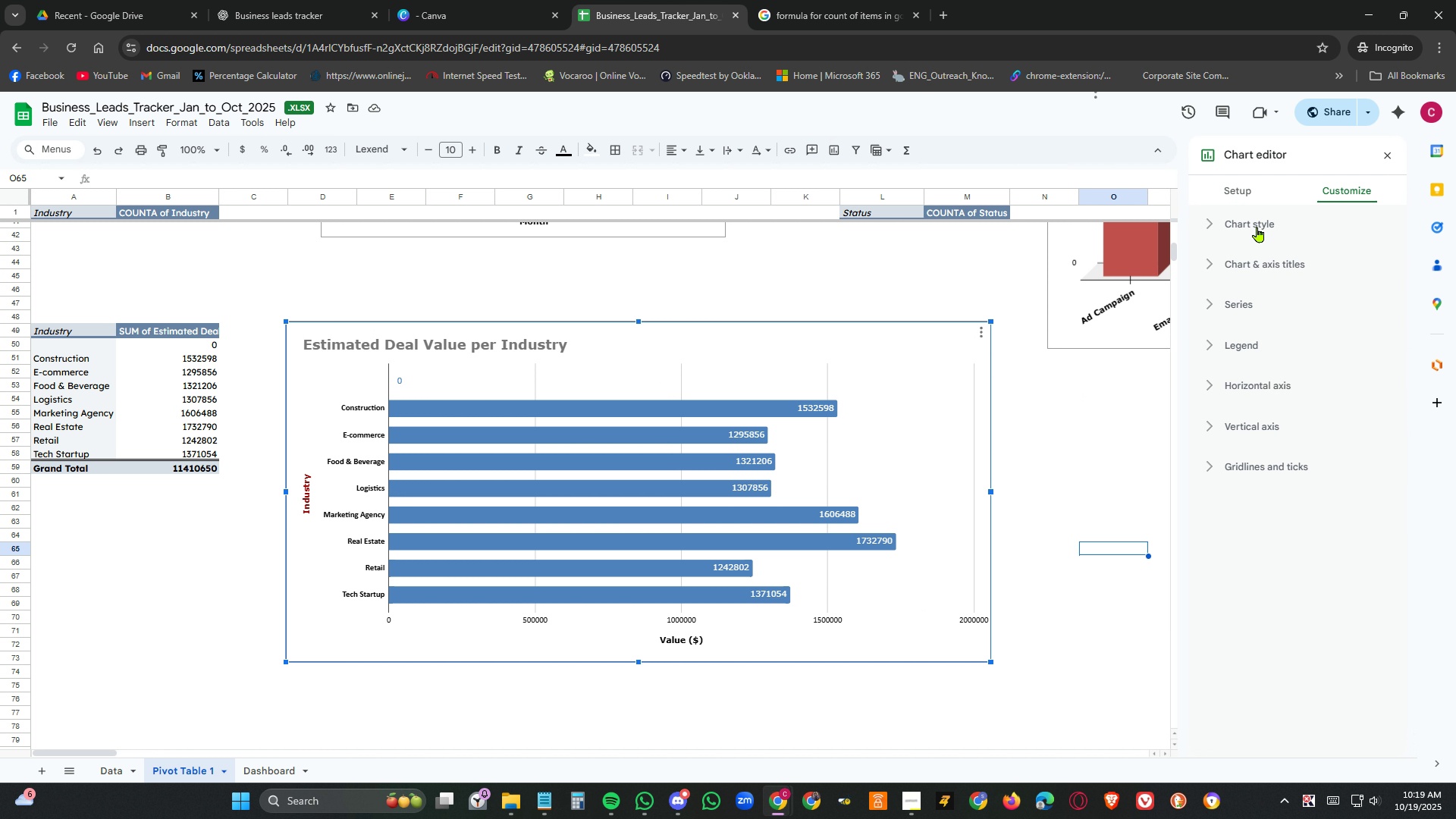 
left_click([1257, 227])
 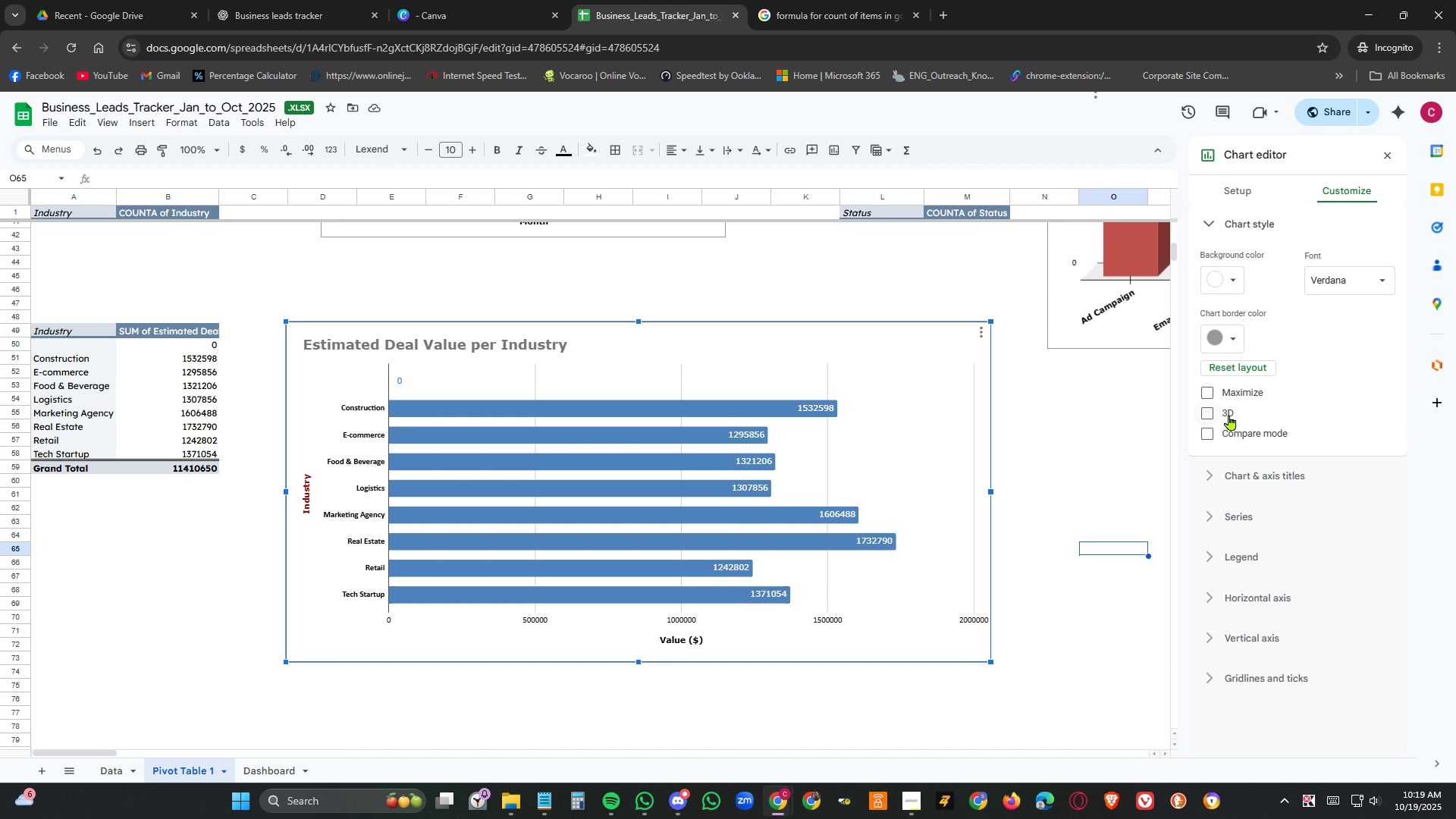 
left_click([1229, 415])
 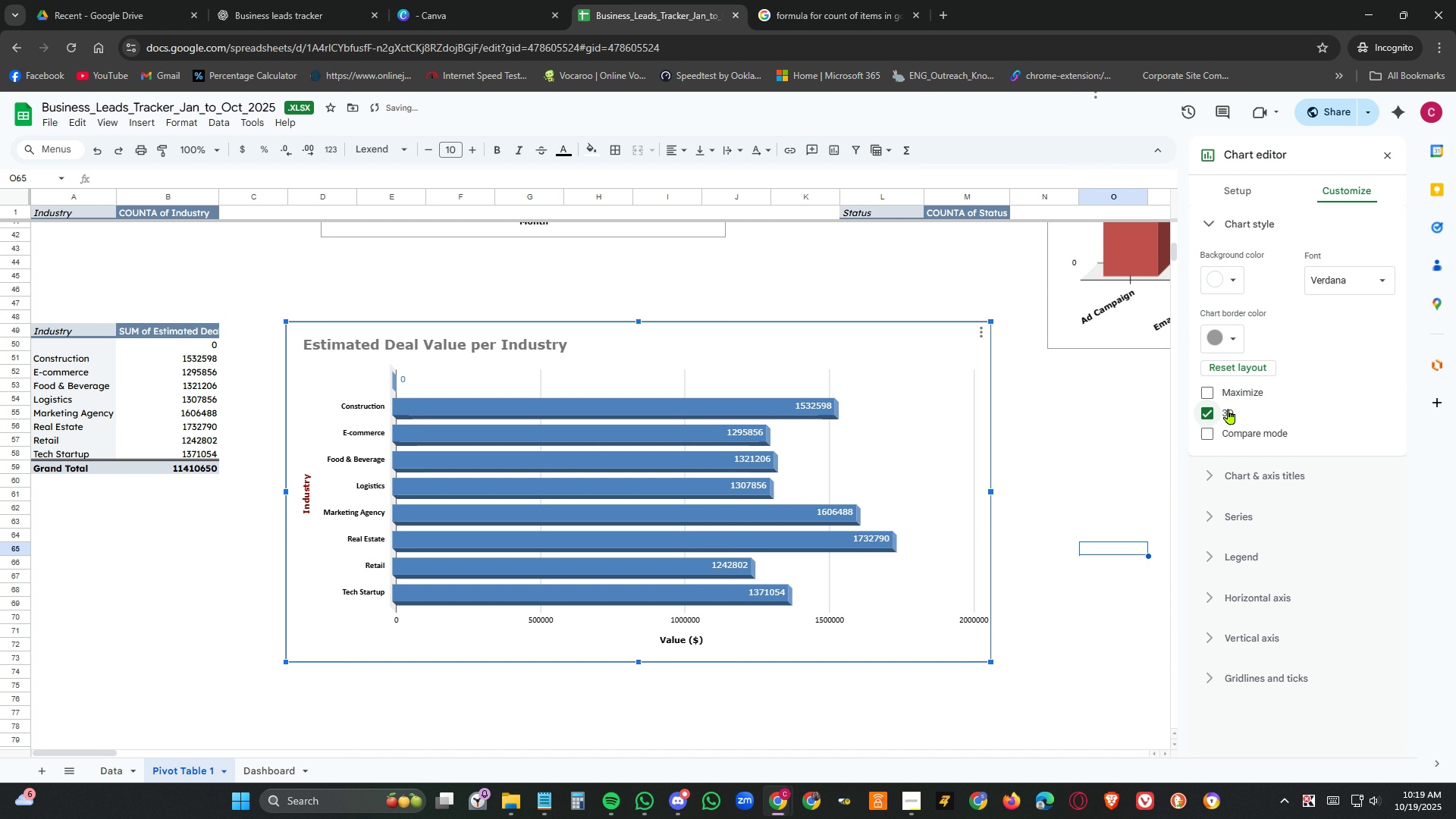 
mouse_move([1233, 359])
 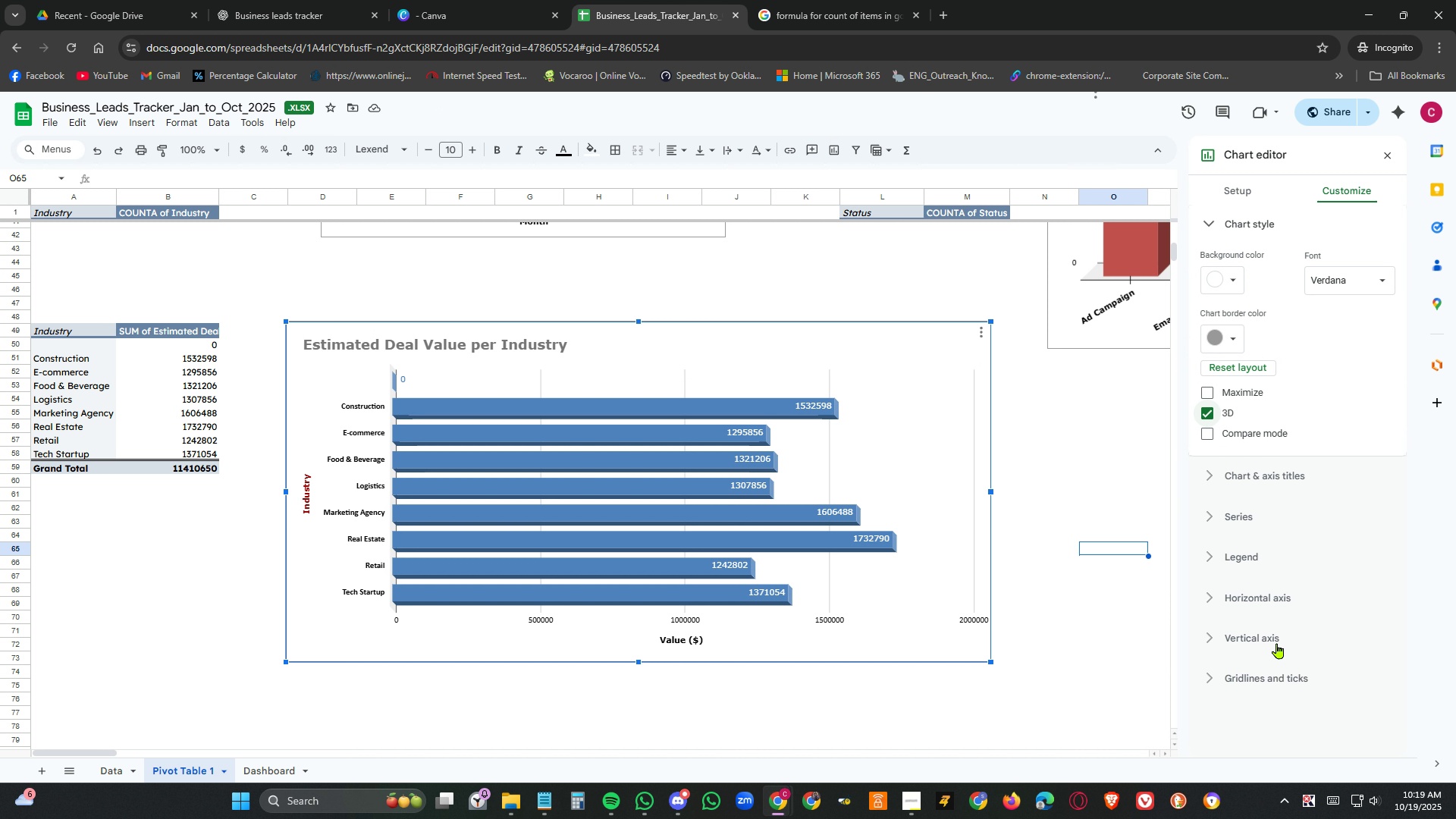 
left_click([1275, 639])
 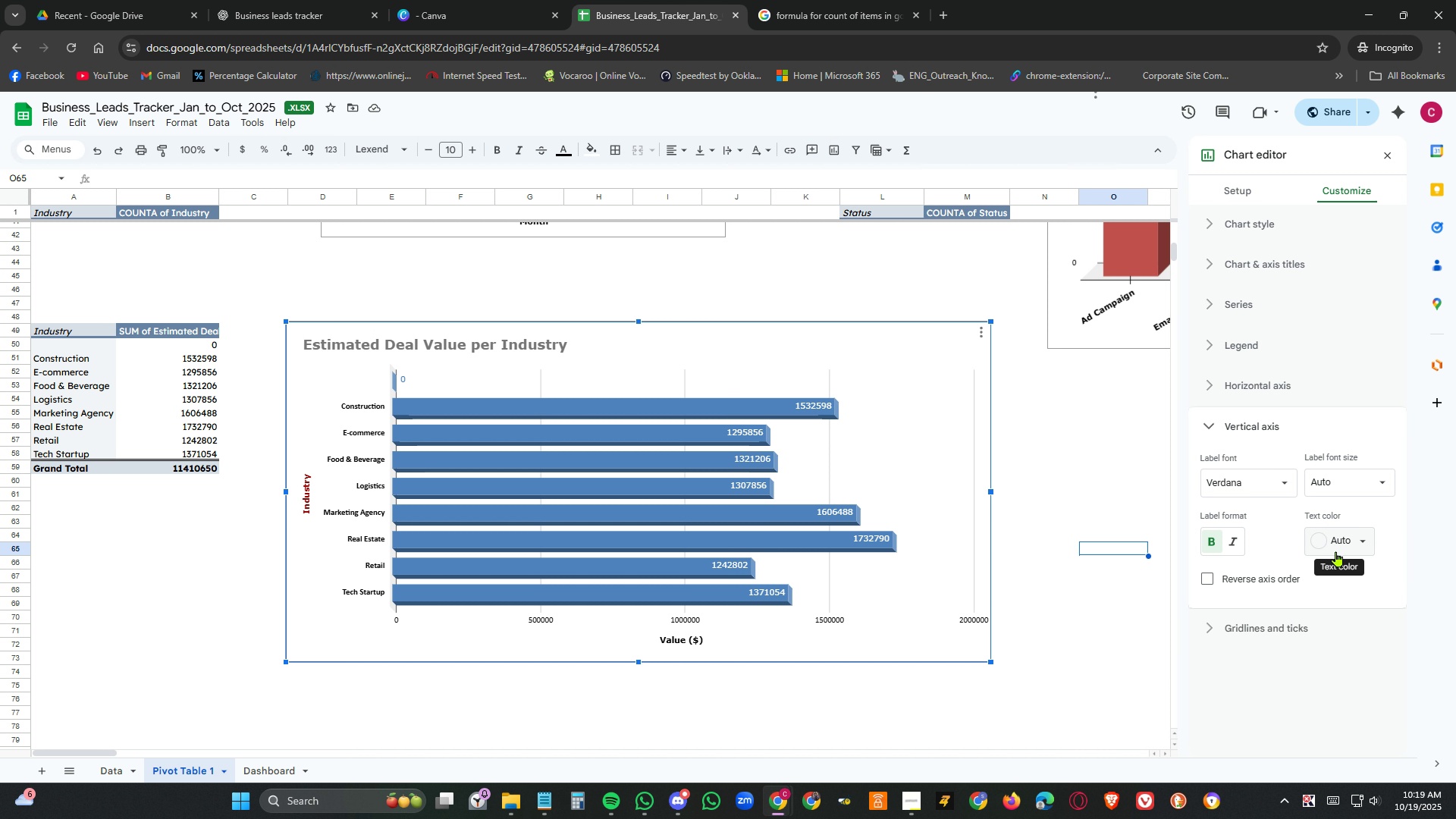 
left_click([1351, 541])
 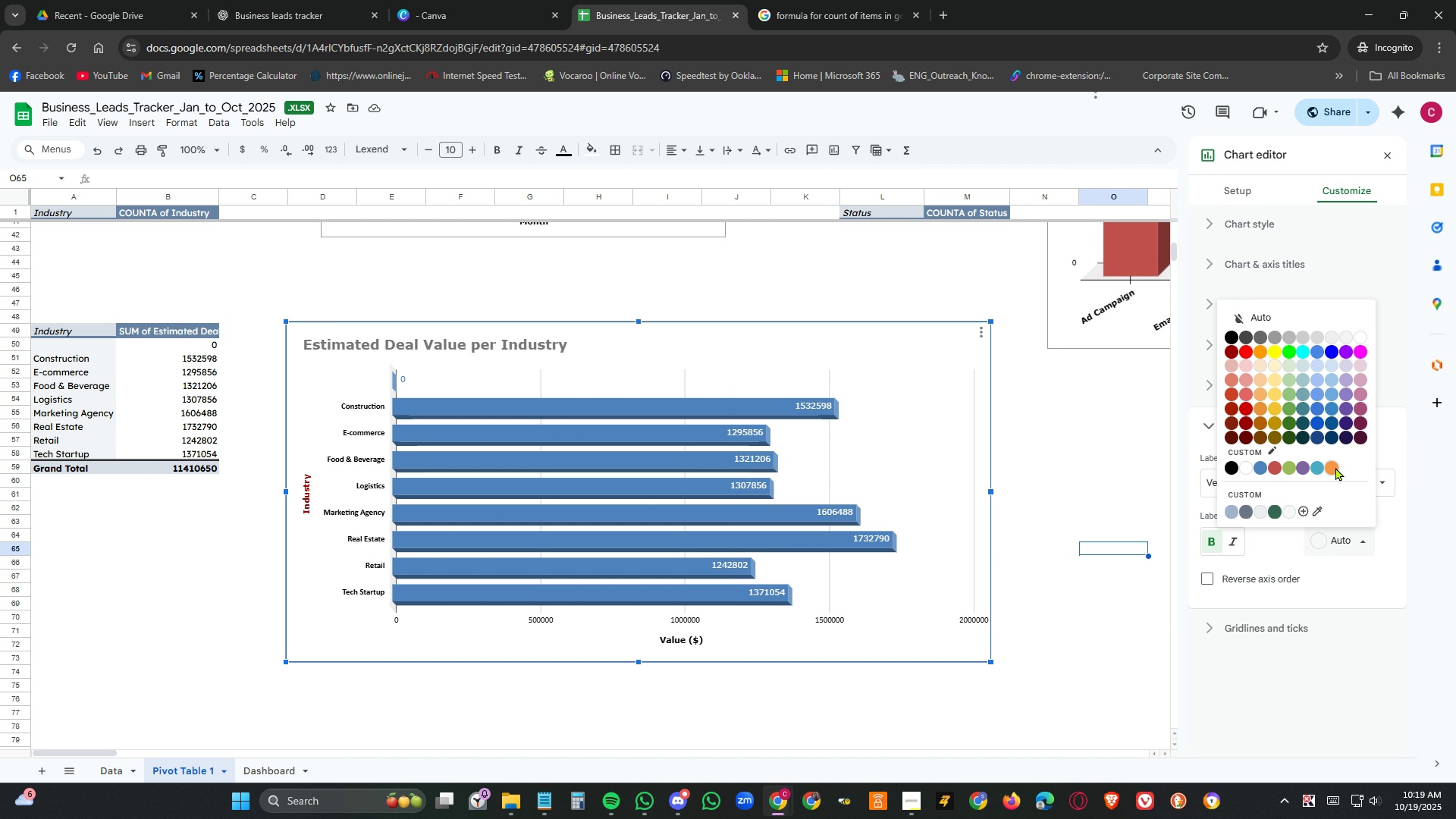 
left_click([1335, 467])
 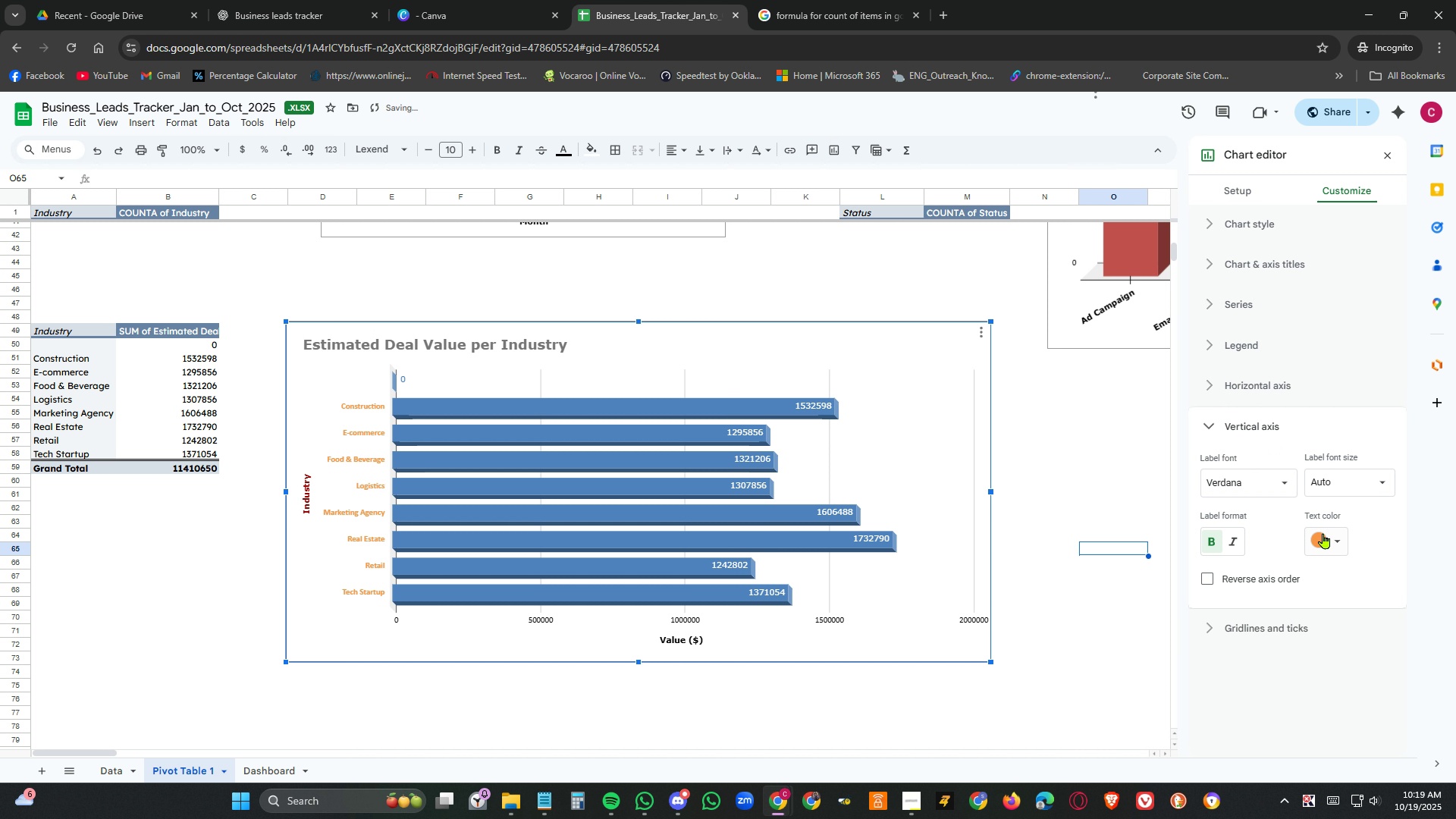 
left_click([1336, 537])
 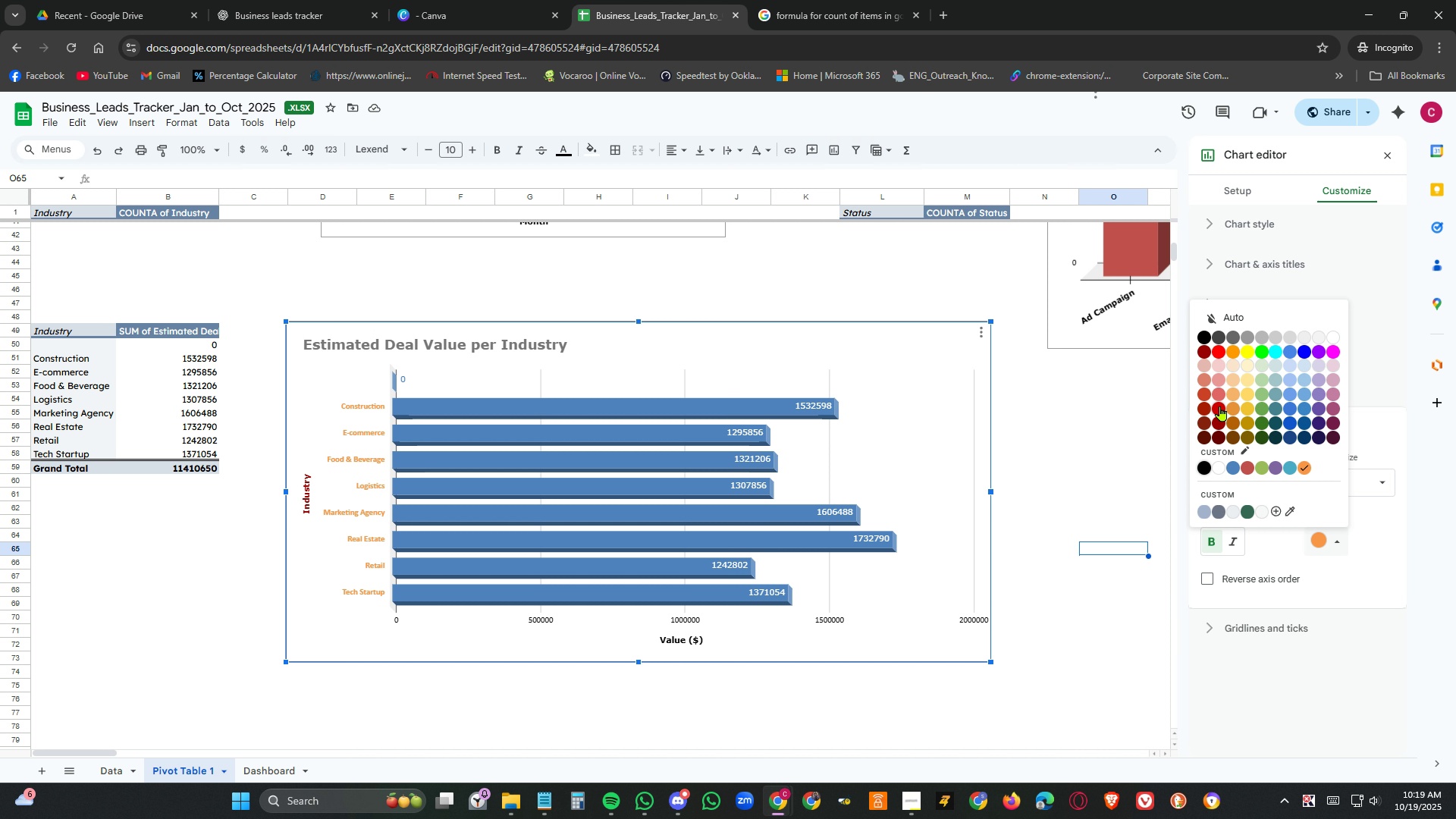 
wait(8.21)
 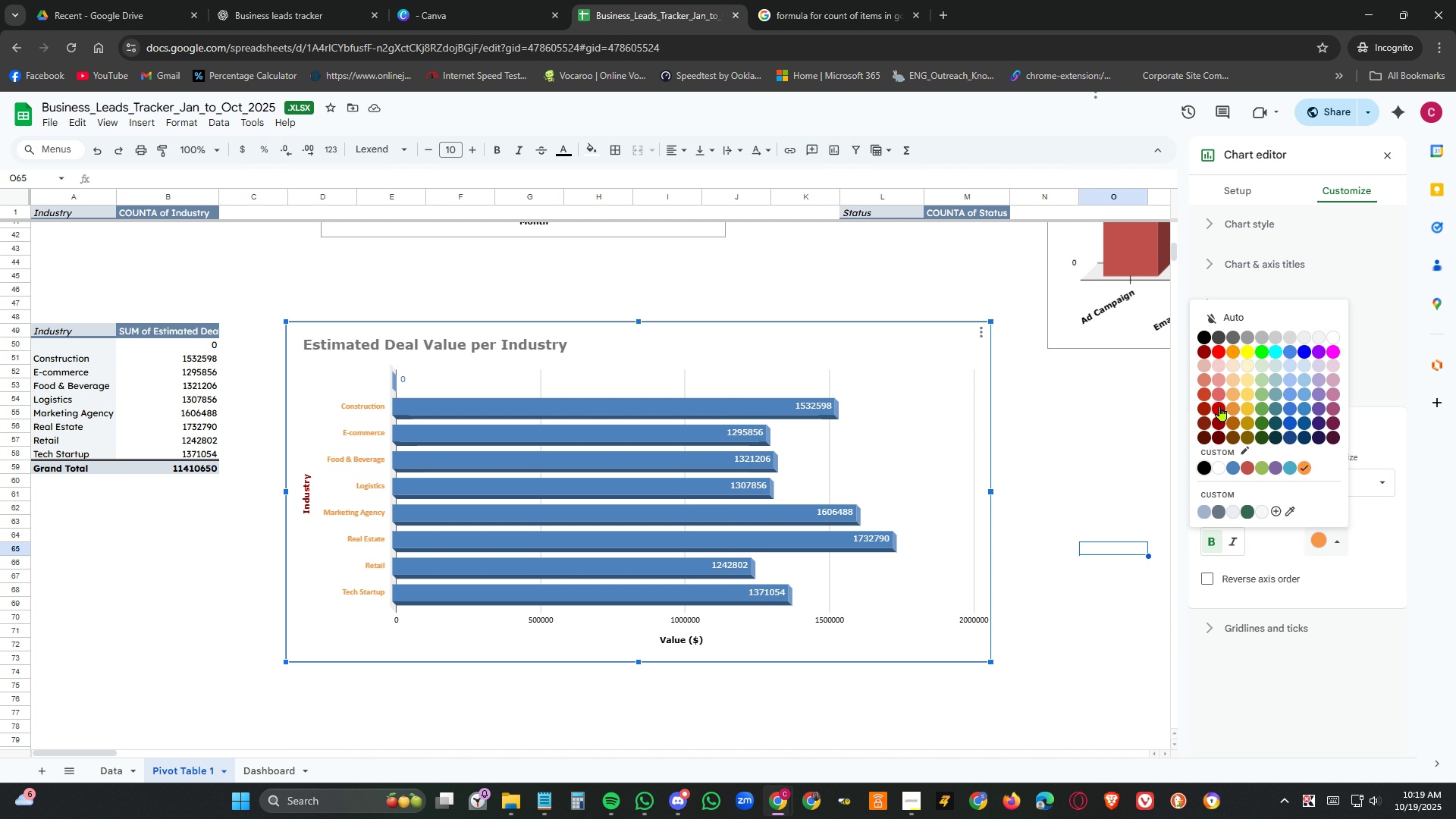 
left_click([1307, 348])
 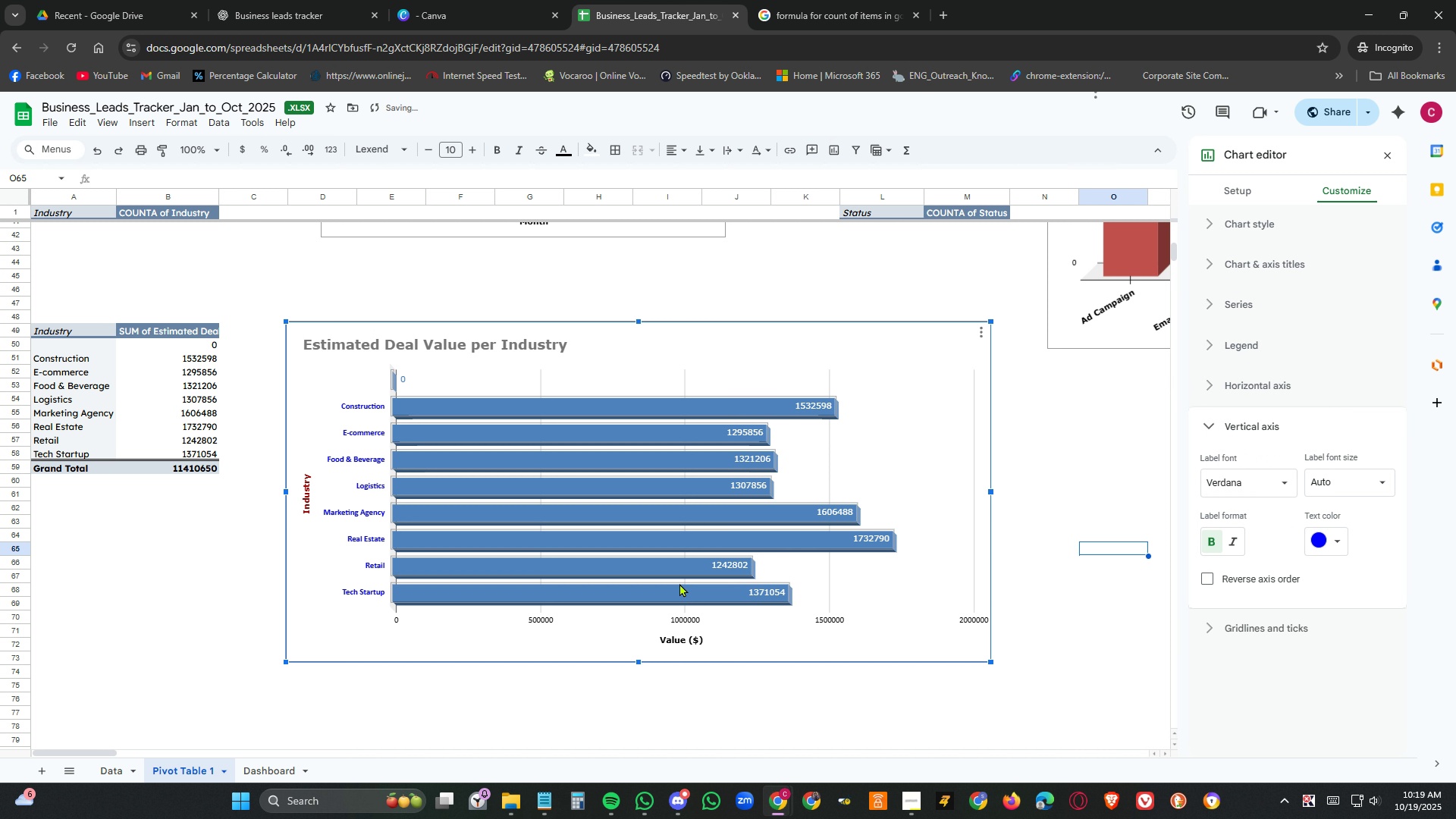 
left_click([670, 570])
 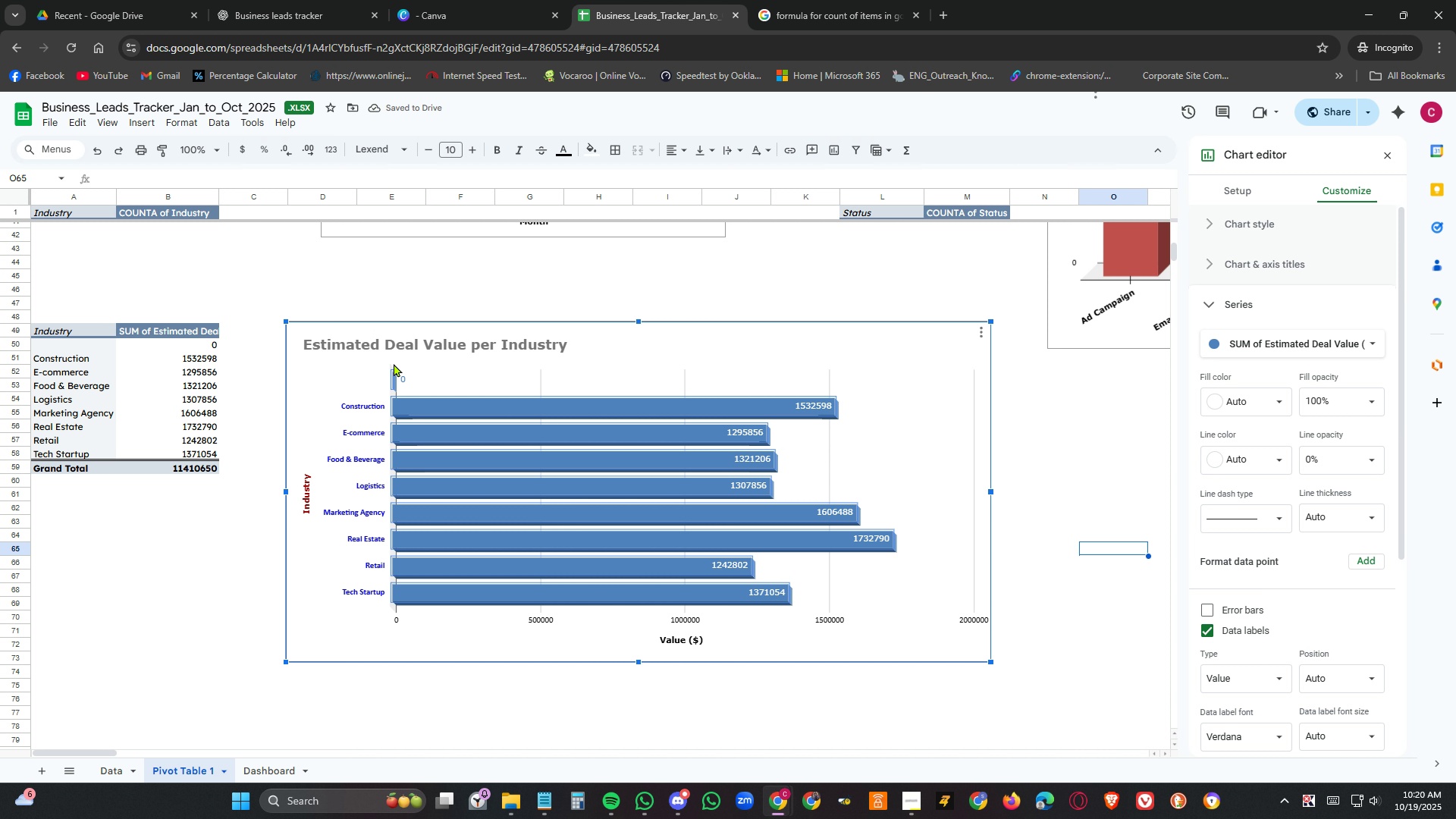 
left_click([397, 385])
 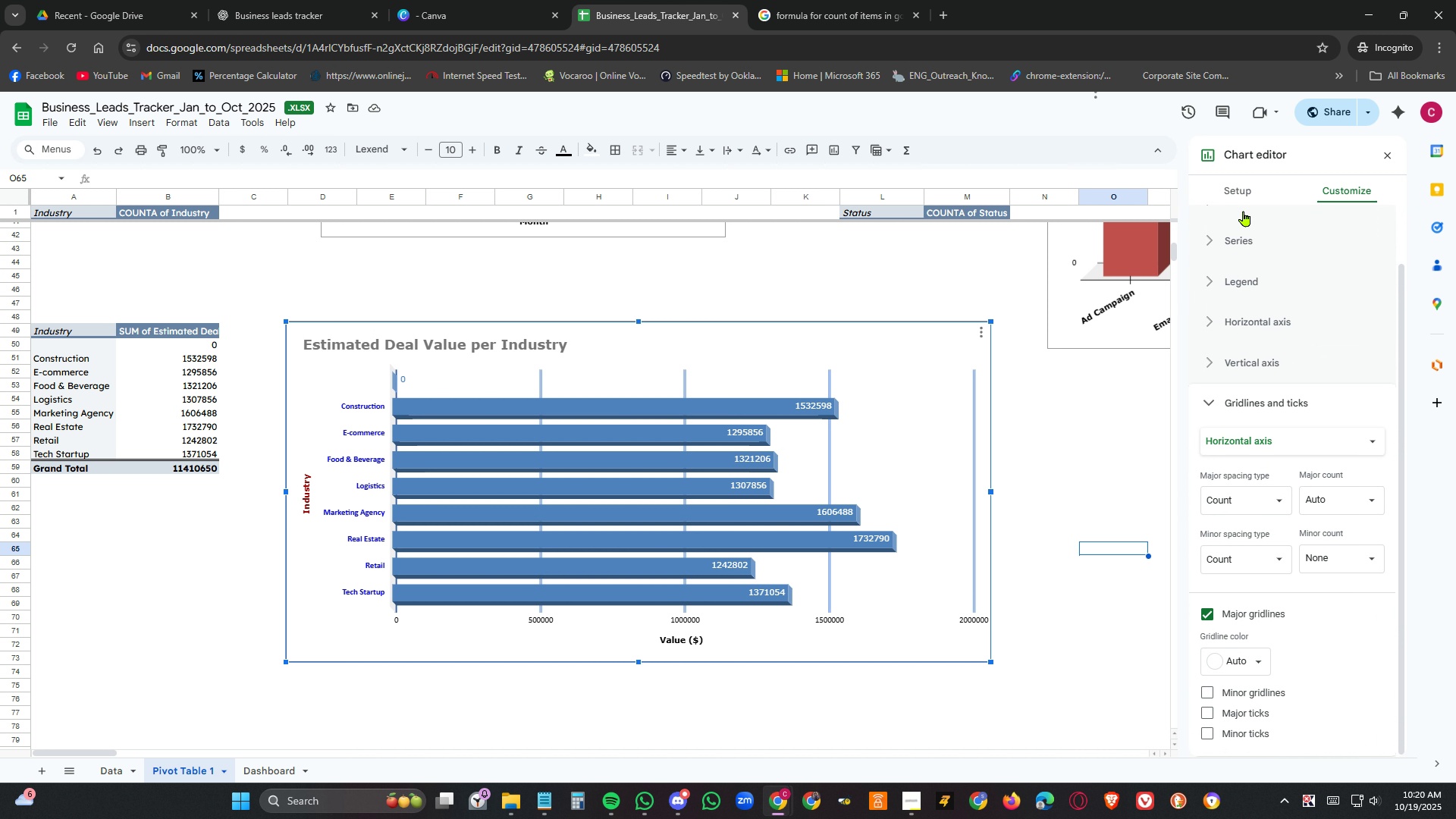 
left_click([1247, 197])
 